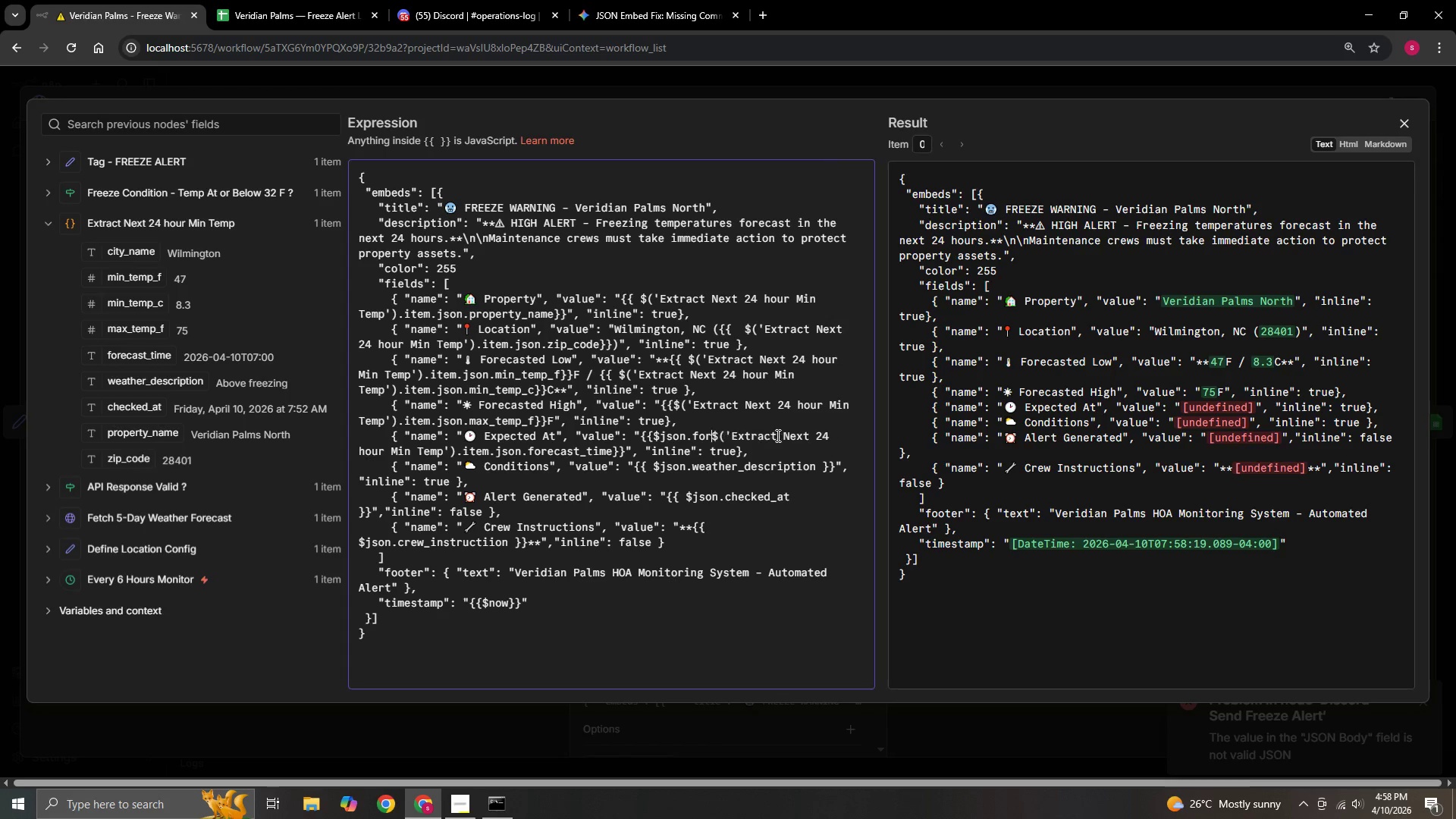 
key(Backspace)
 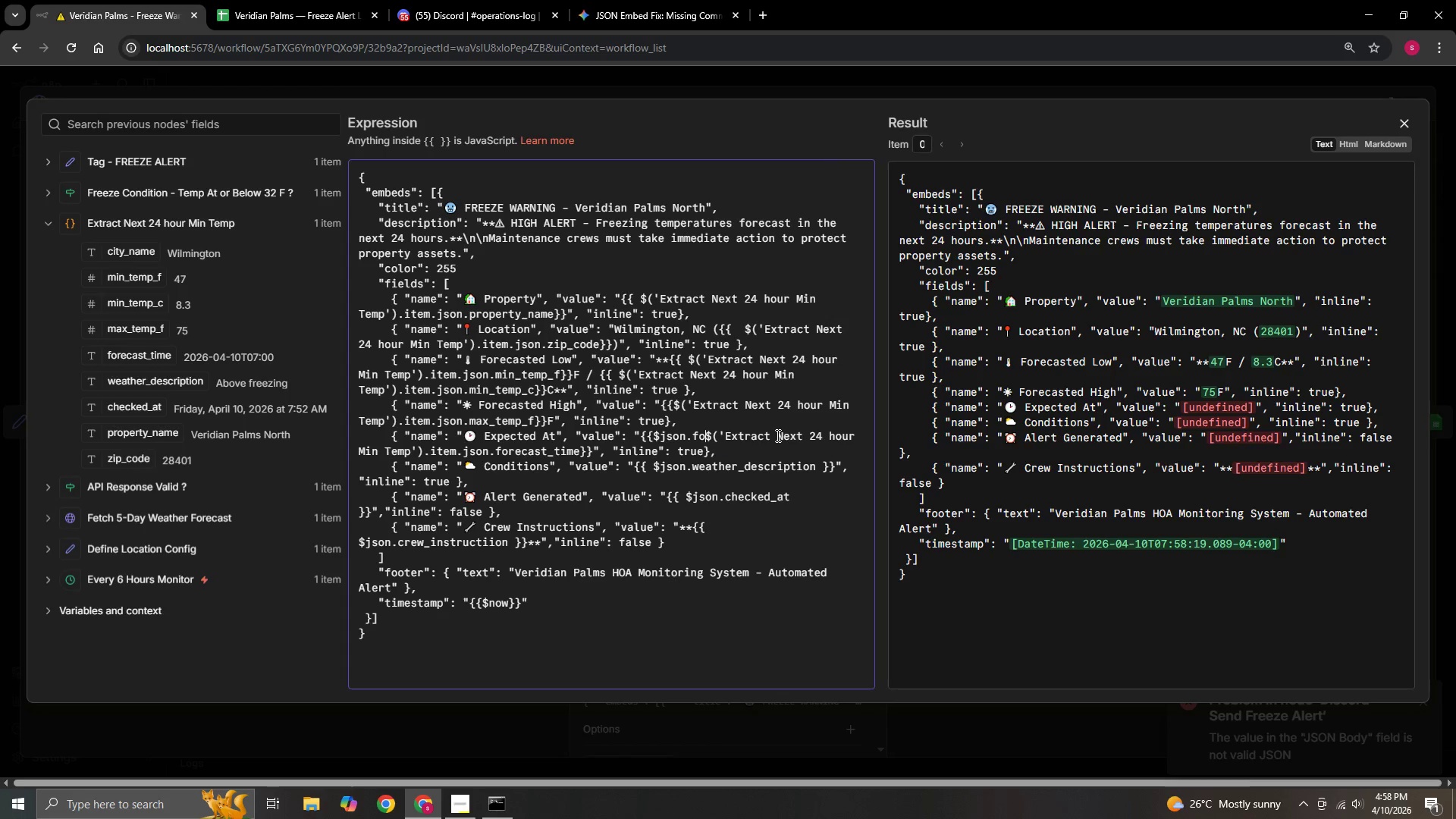 
key(Backspace)
 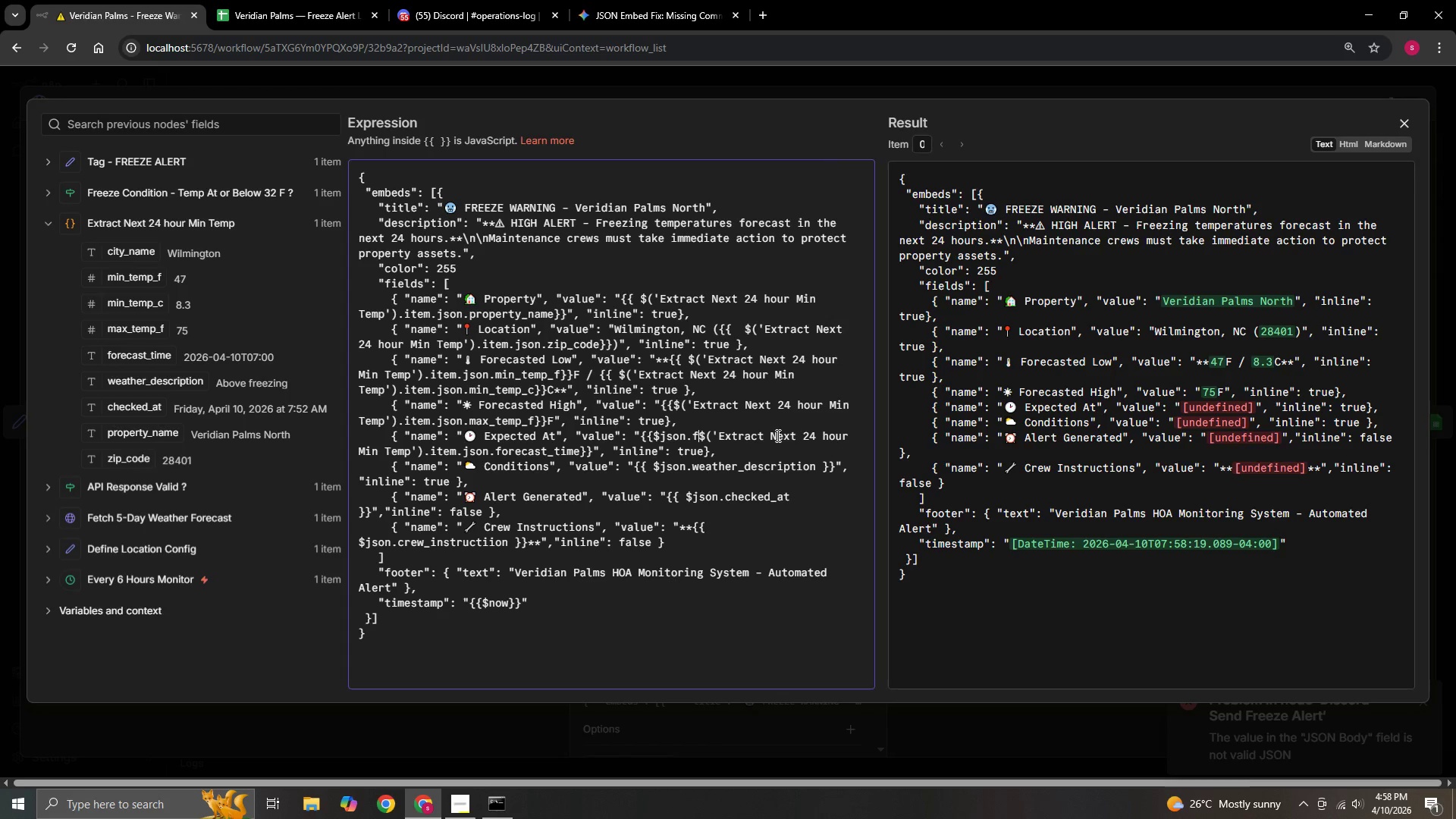 
key(Backspace)
 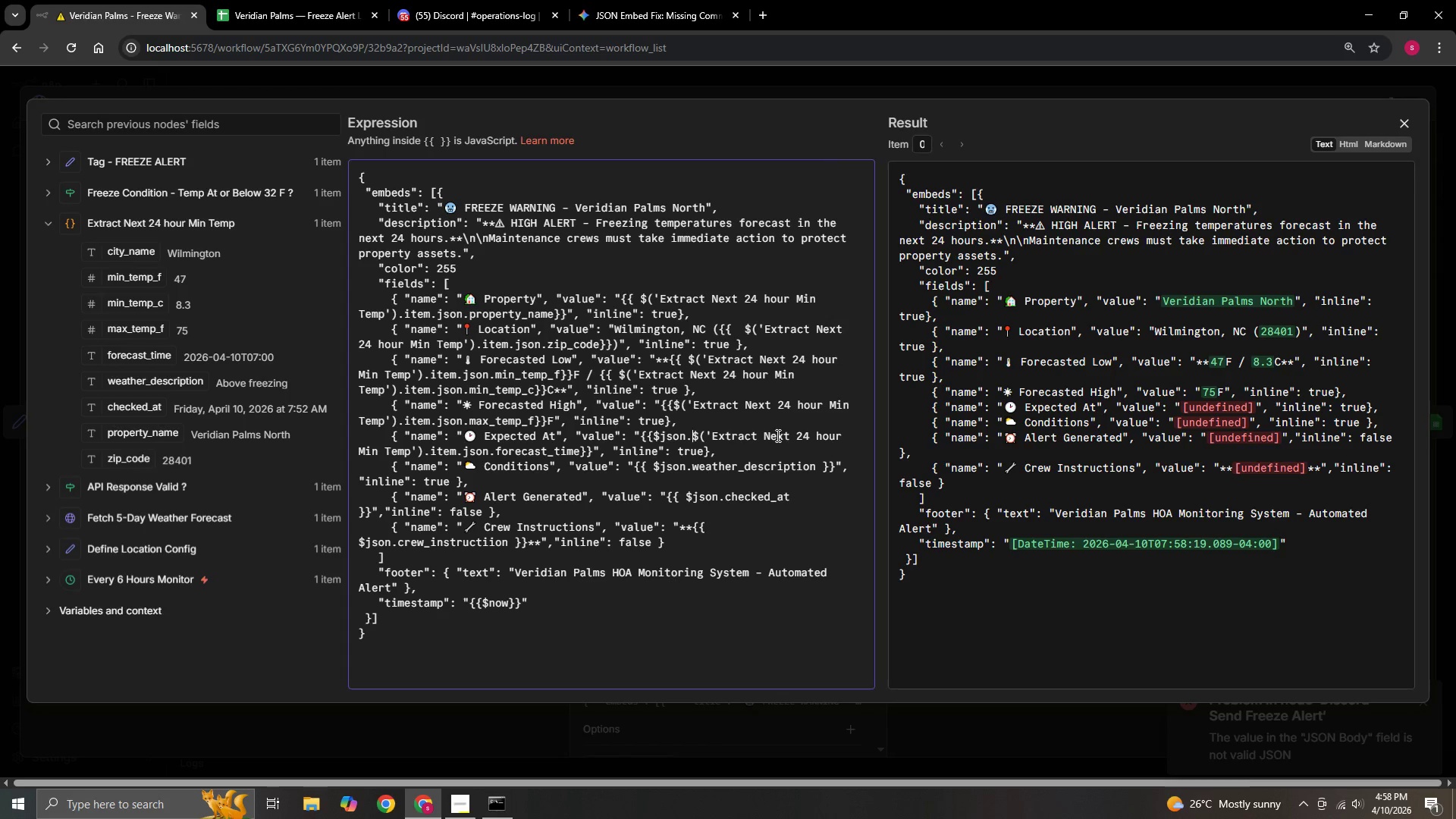 
key(Backspace)
 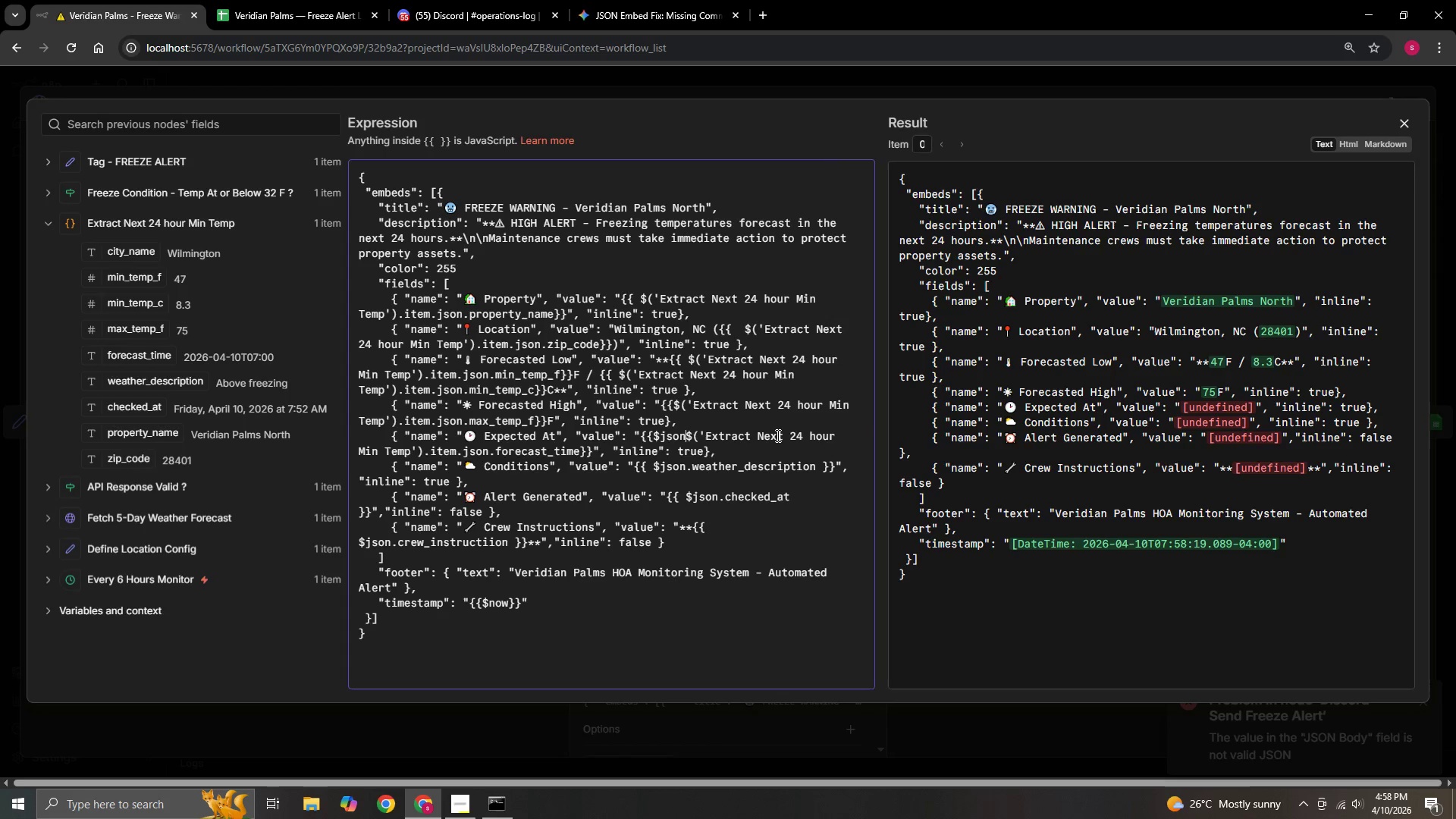 
key(Backspace)
 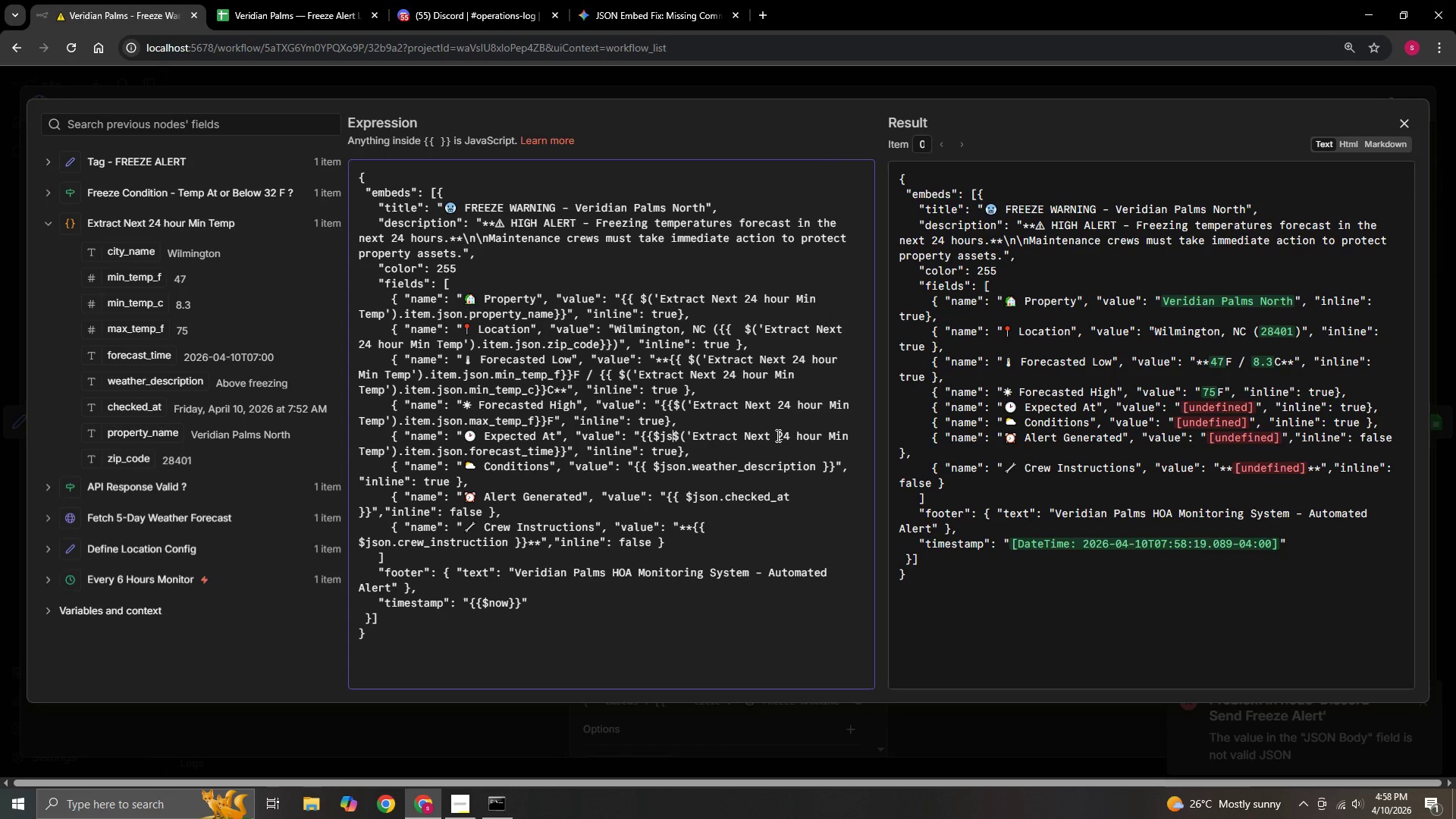 
key(Backspace)
 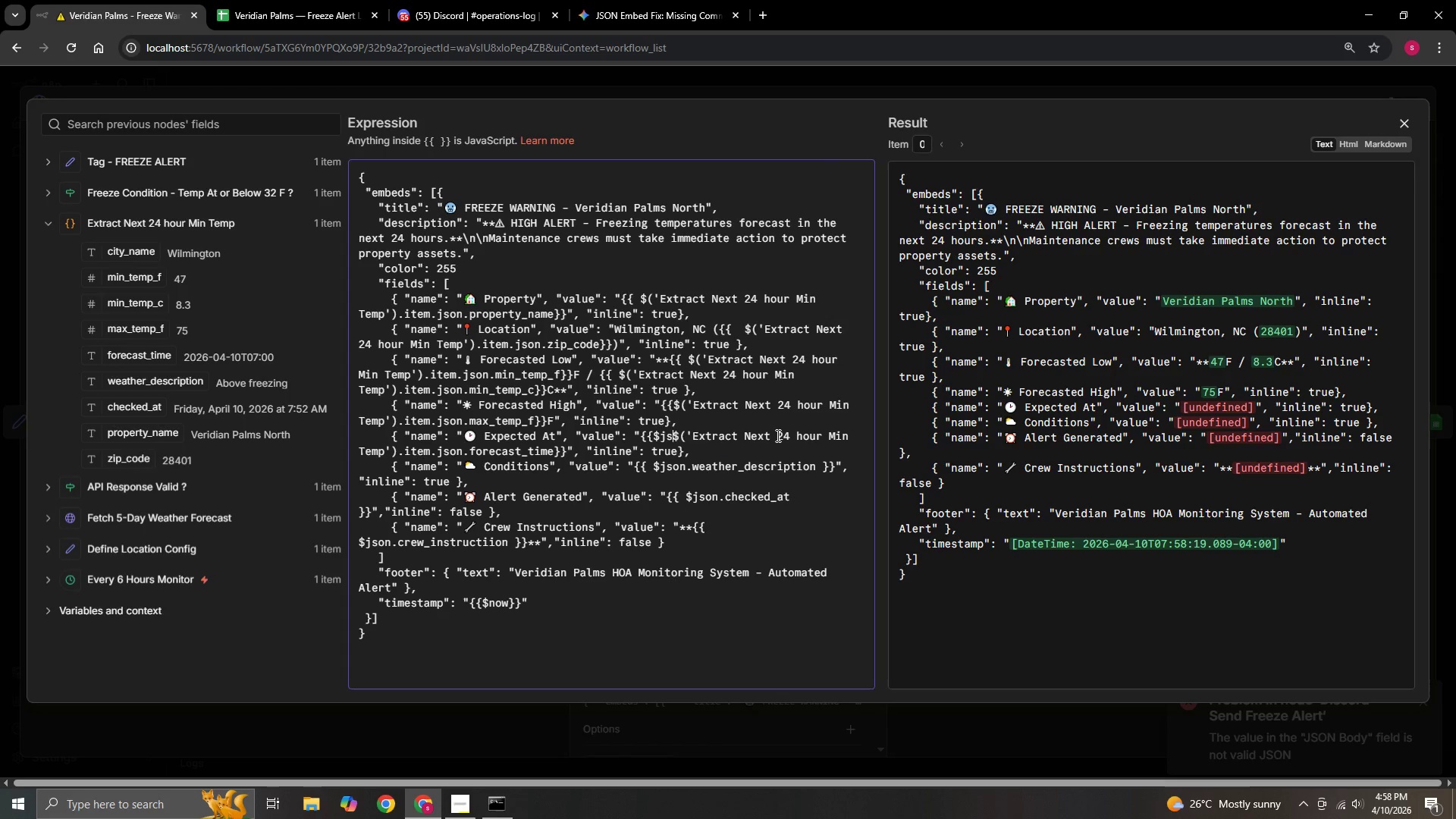 
key(Backspace)
 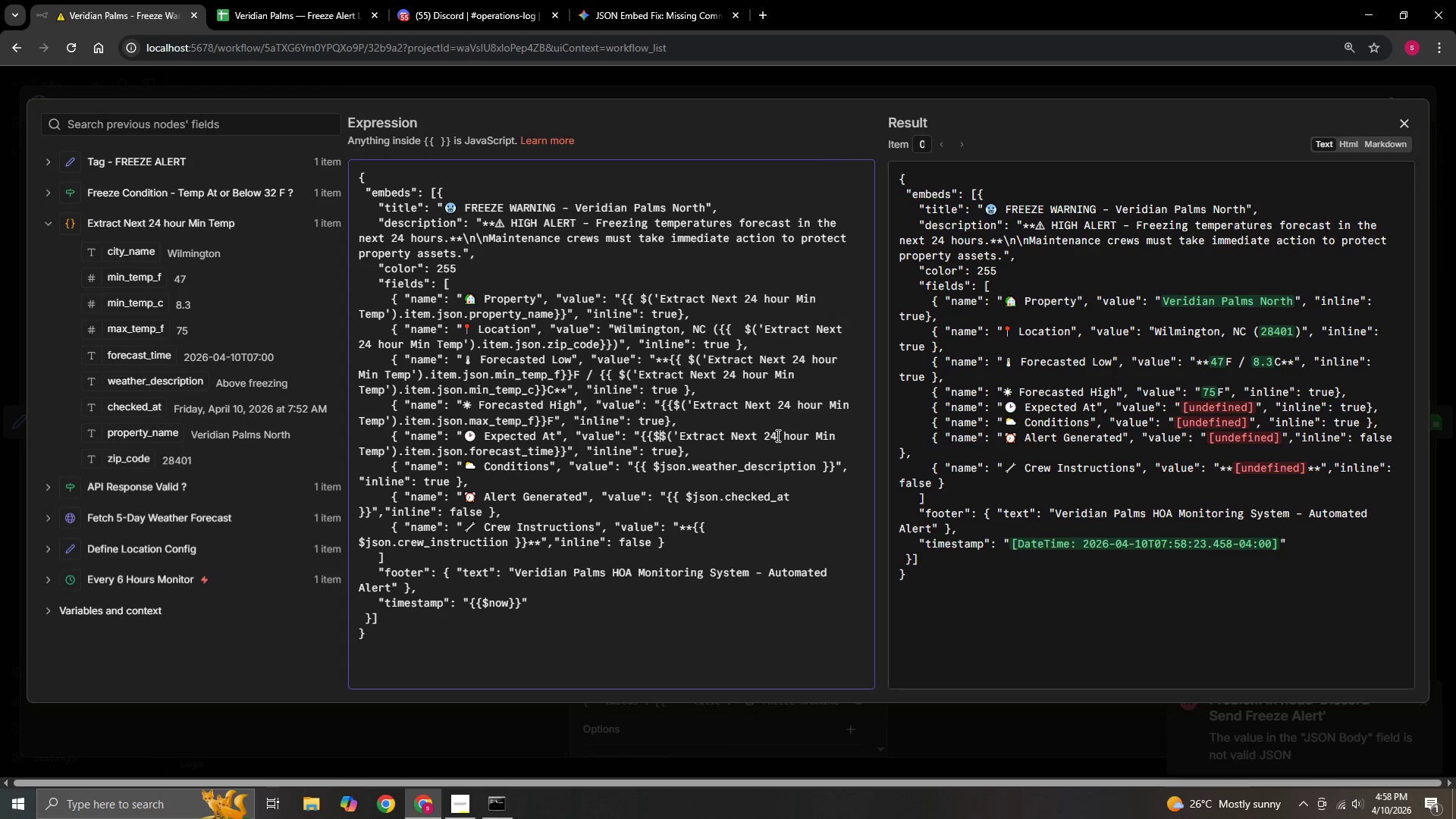 
key(Backspace)
 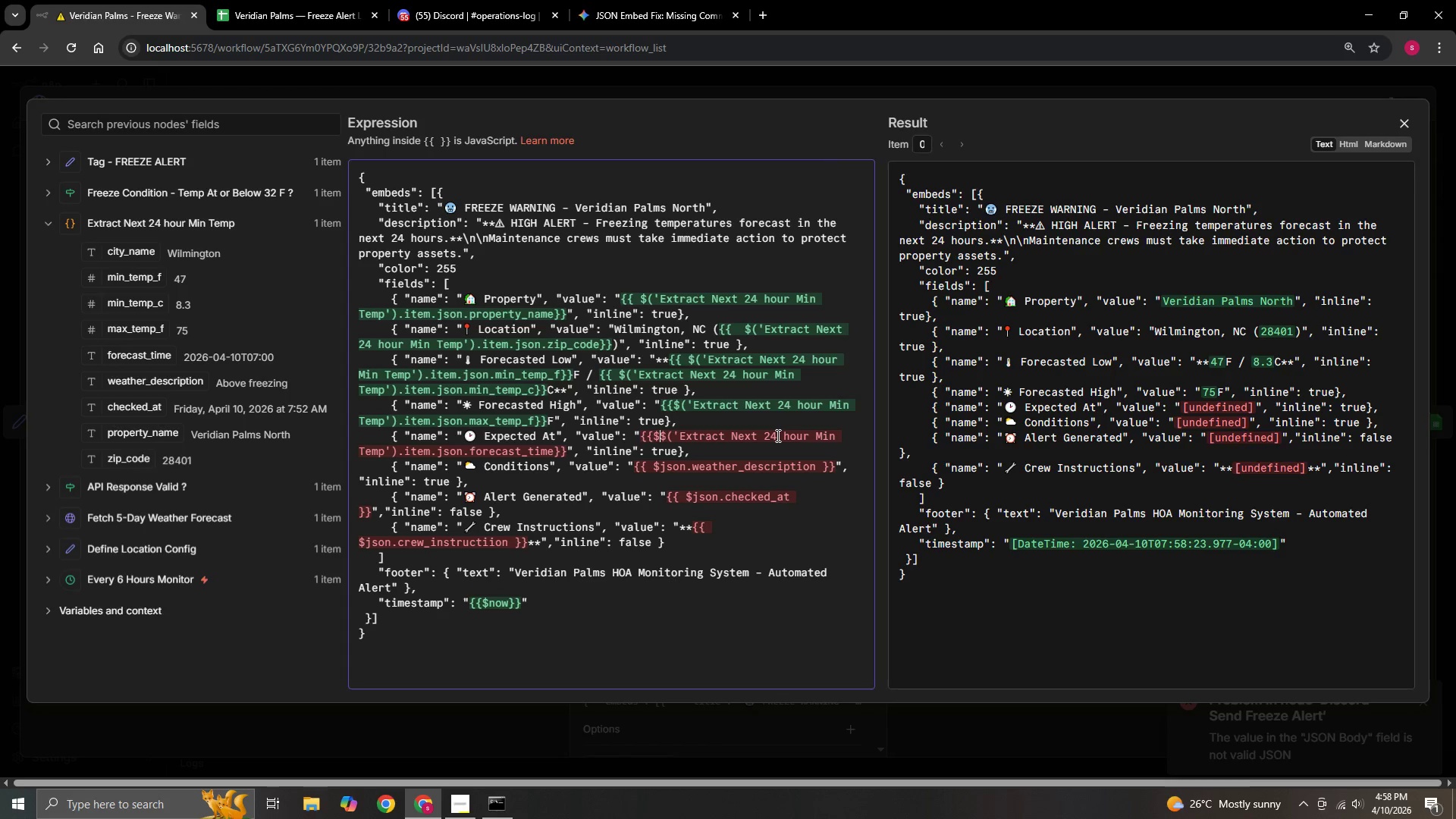 
key(Backspace)
 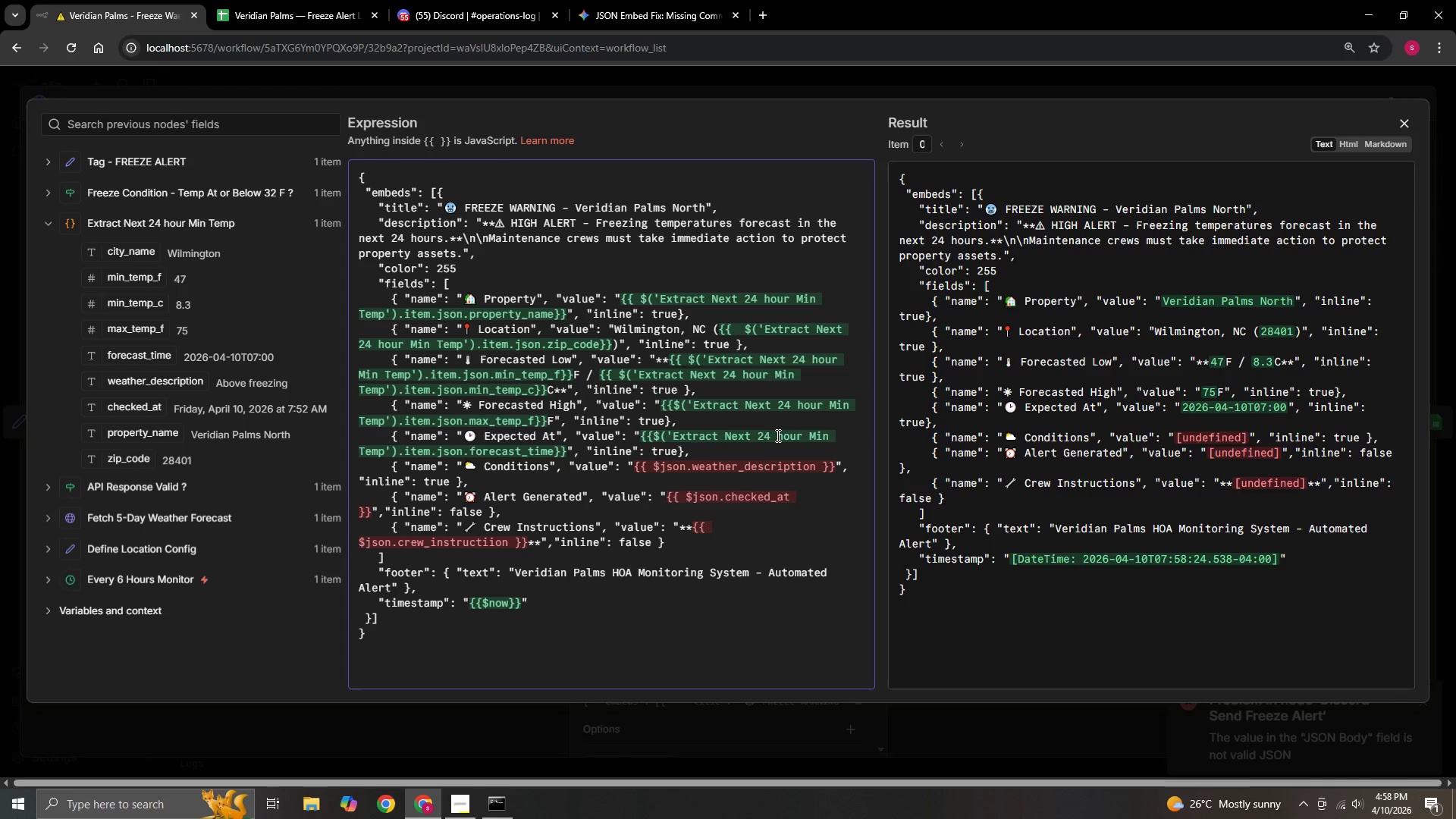 
key(Space)
 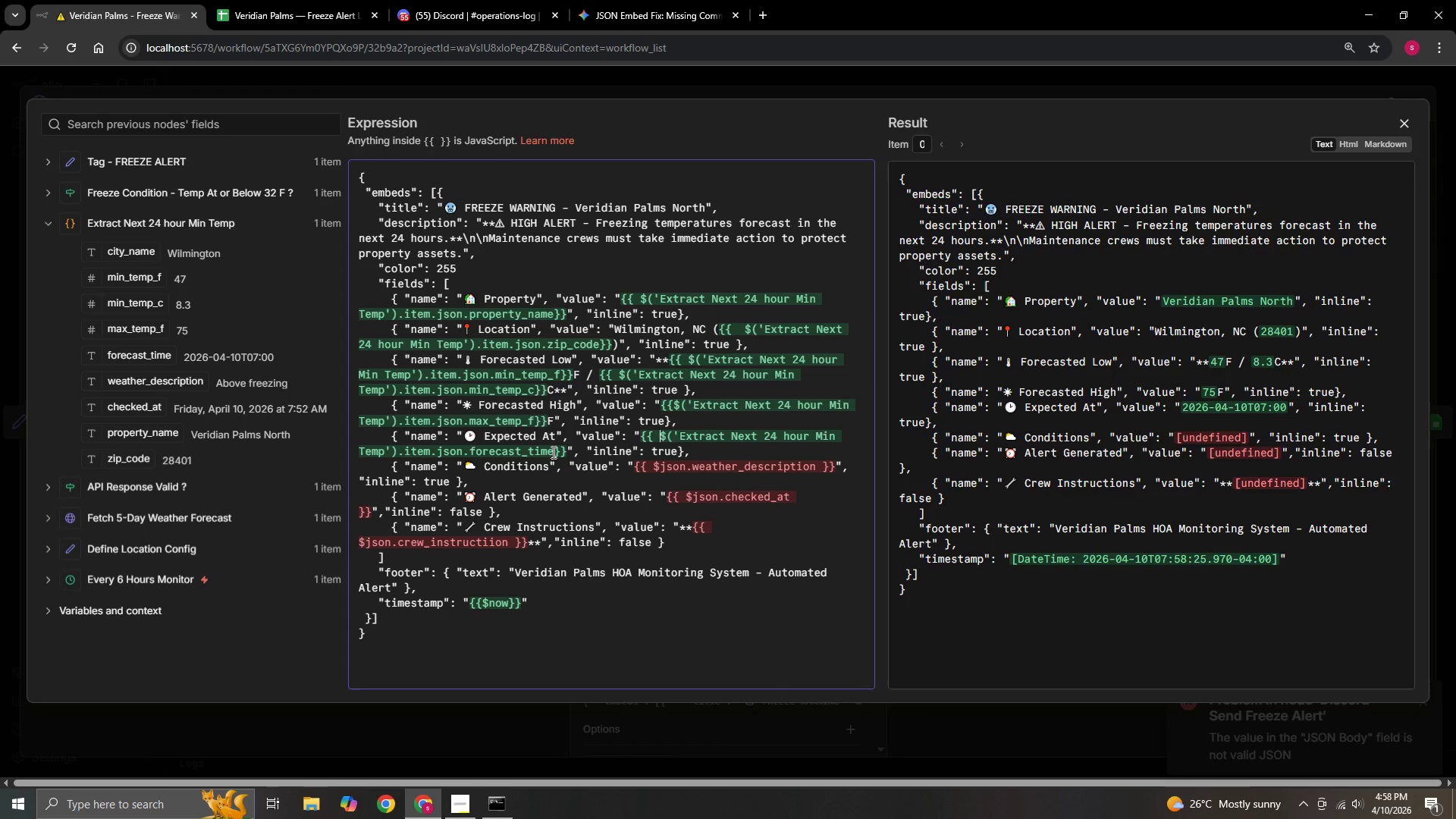 
left_click([553, 451])
 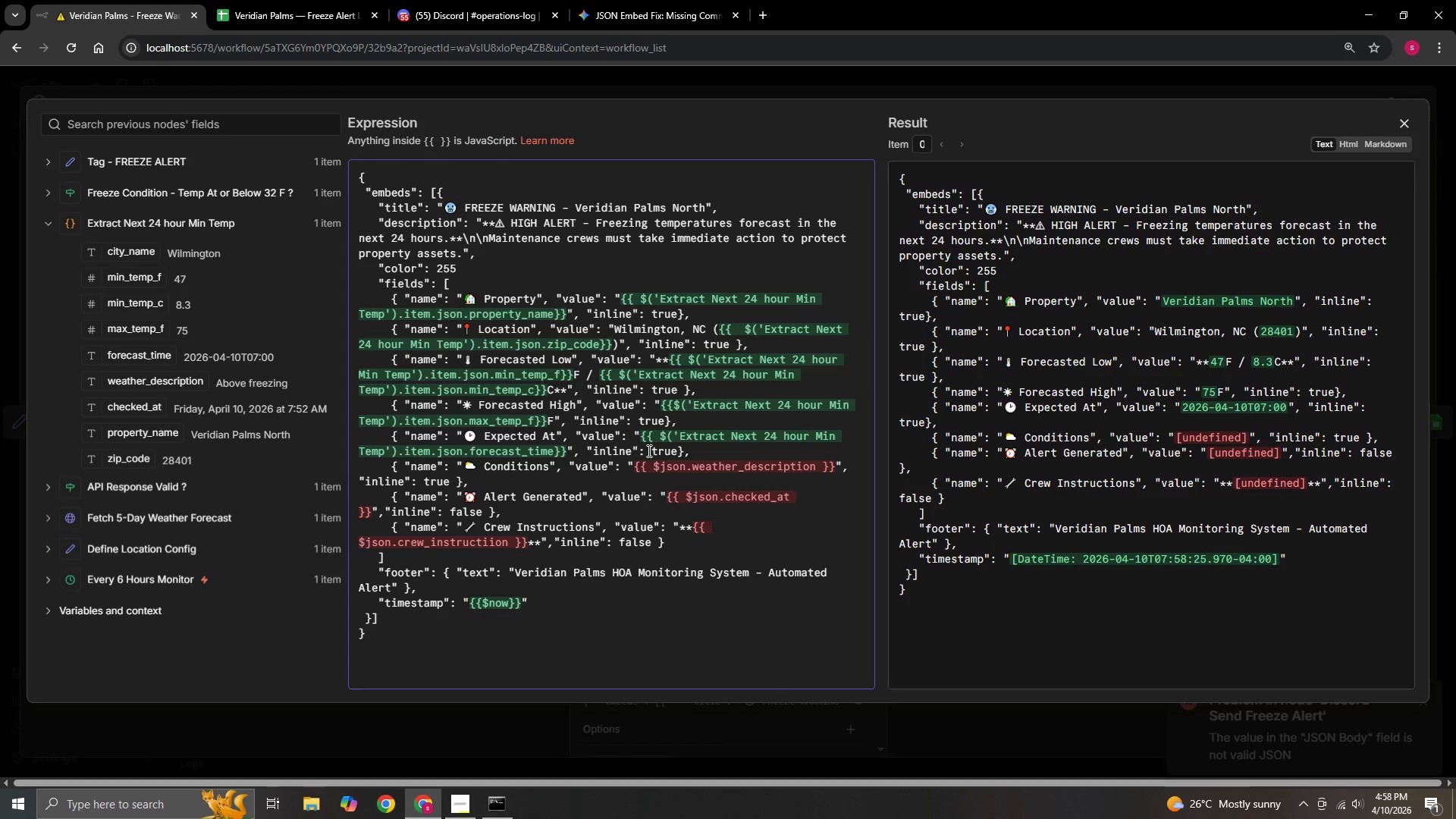 
key(Space)
 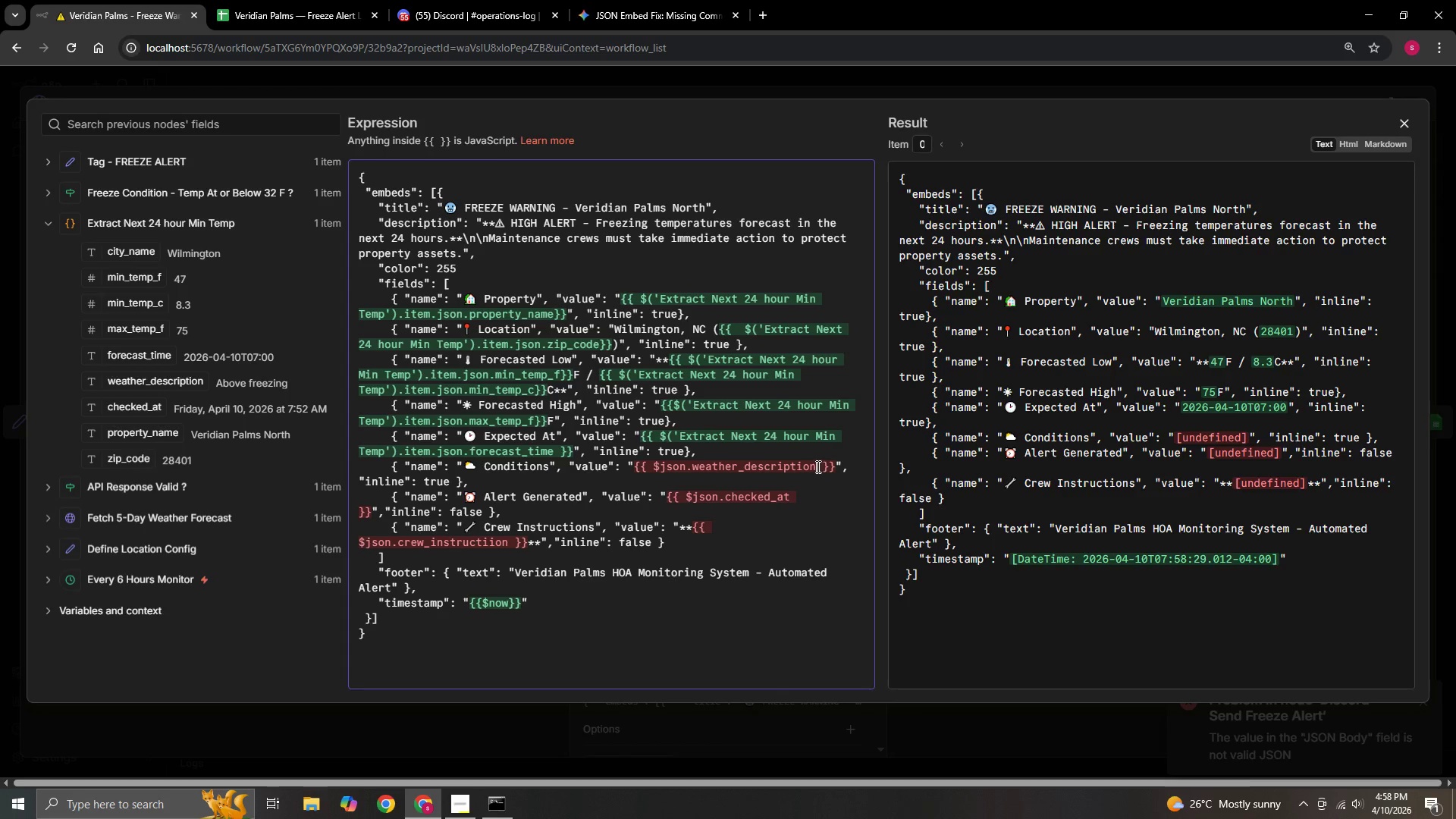 
hold_key(key=Backspace, duration=0.88)
 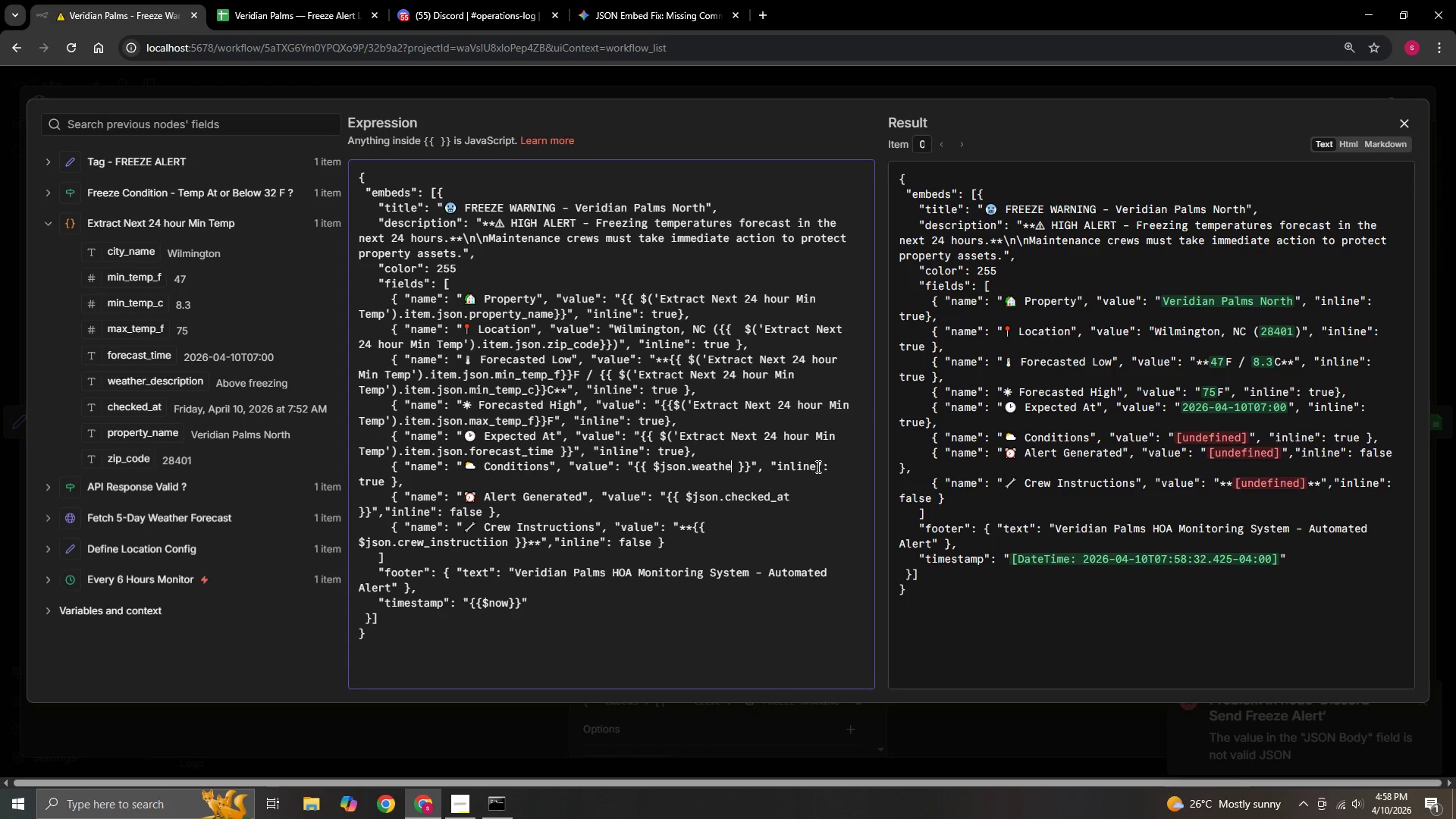 
key(Backspace)
 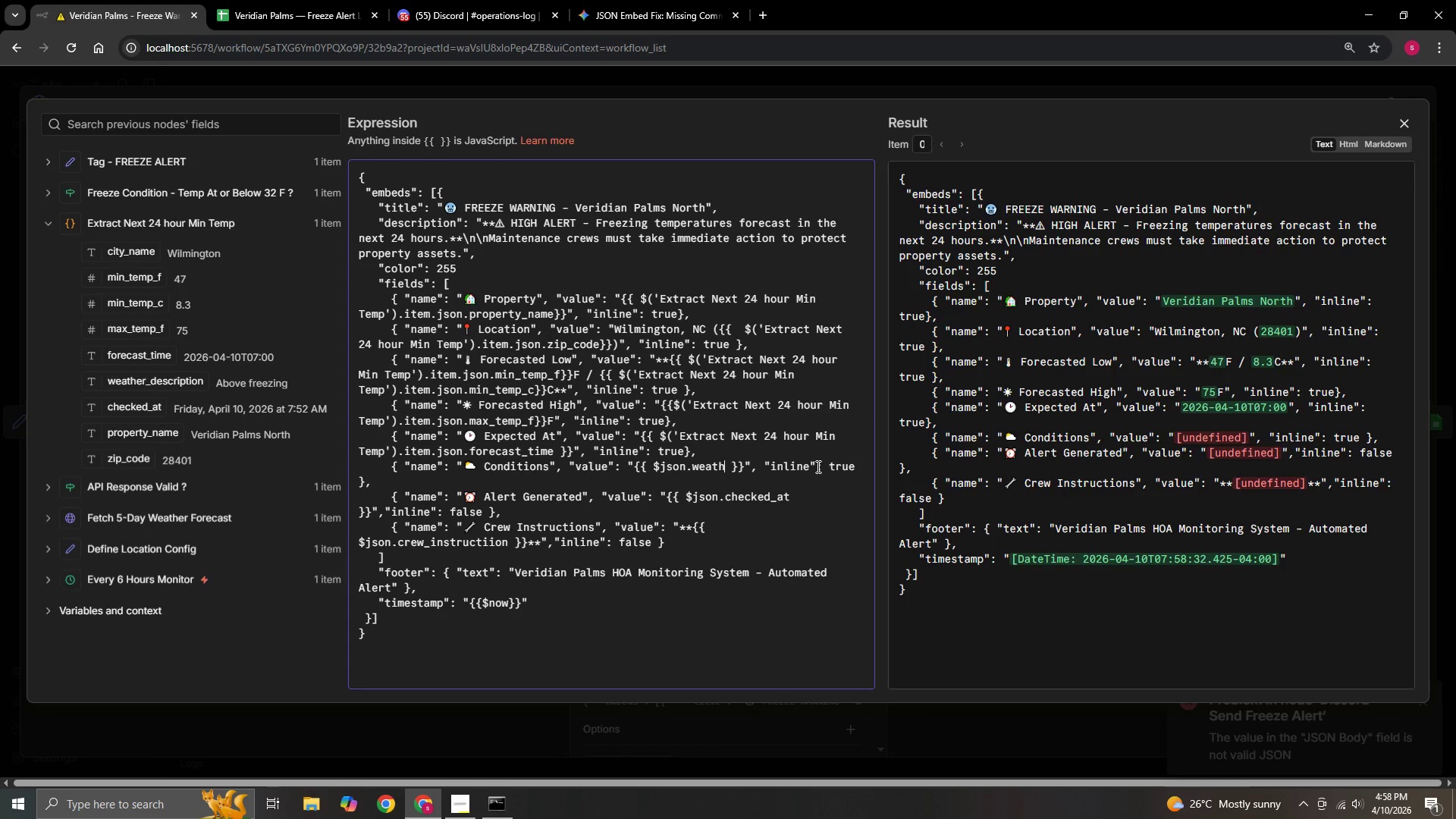 
key(Backspace)
 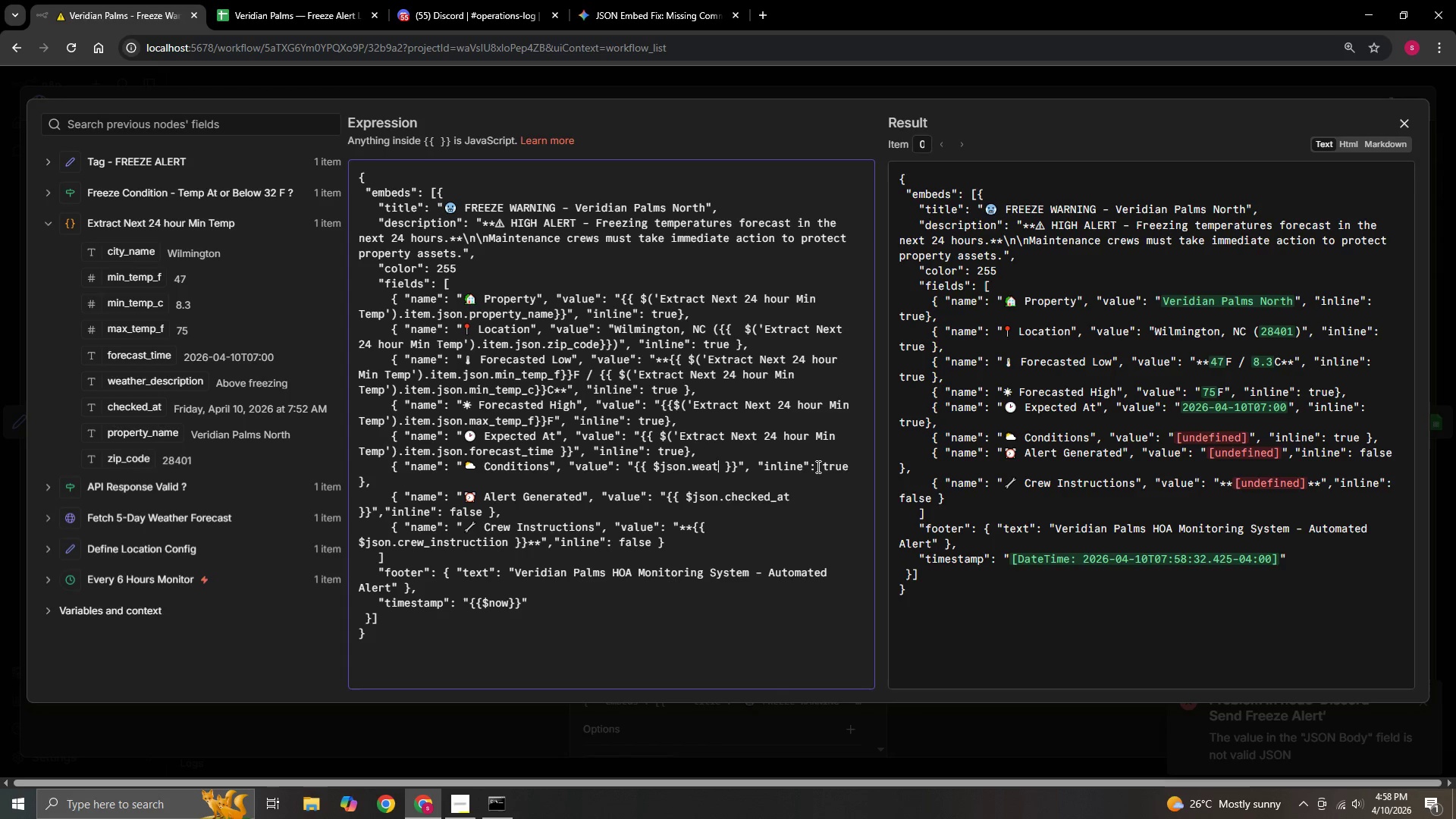 
key(Backspace)
 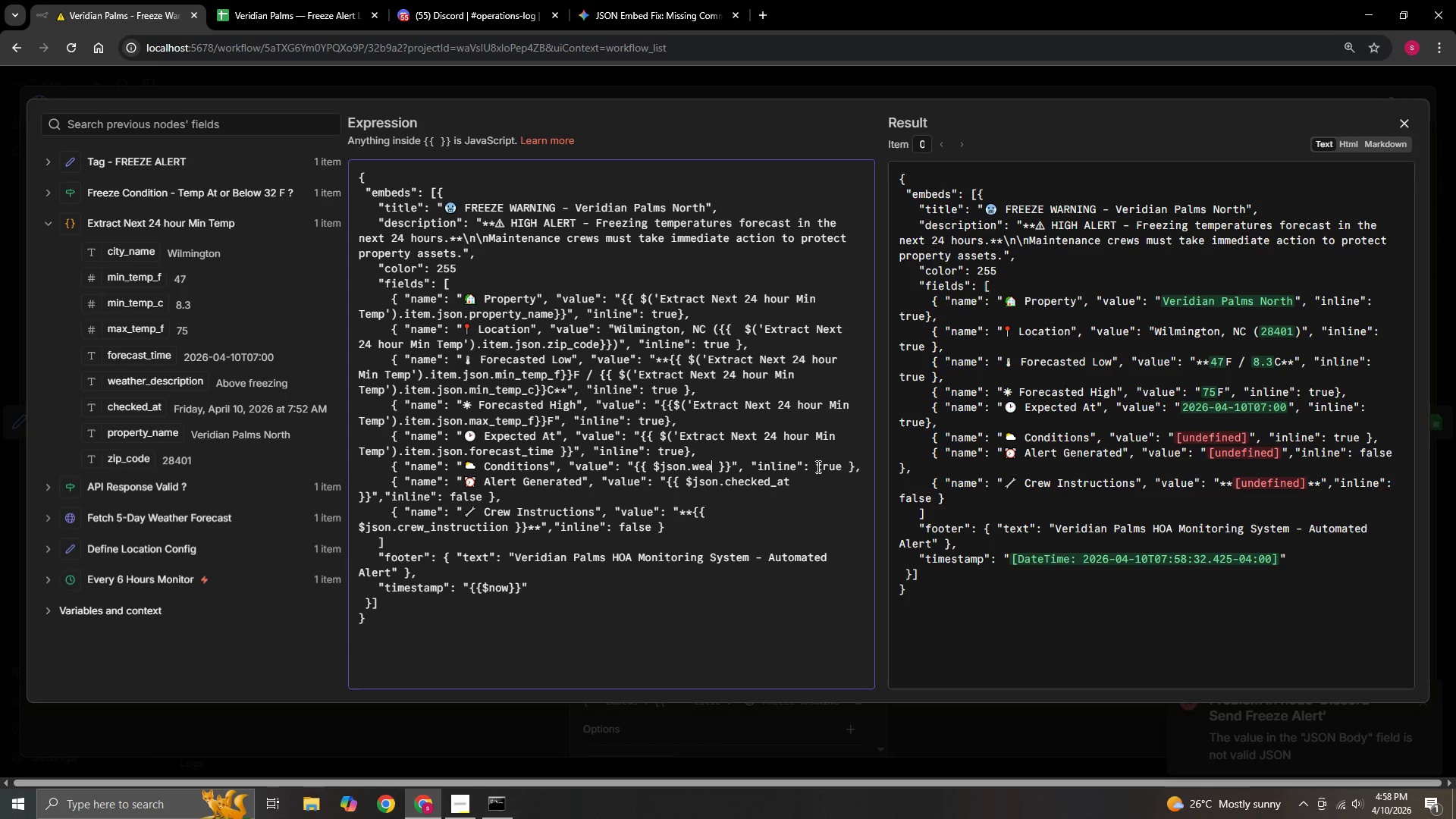 
key(Backspace)
 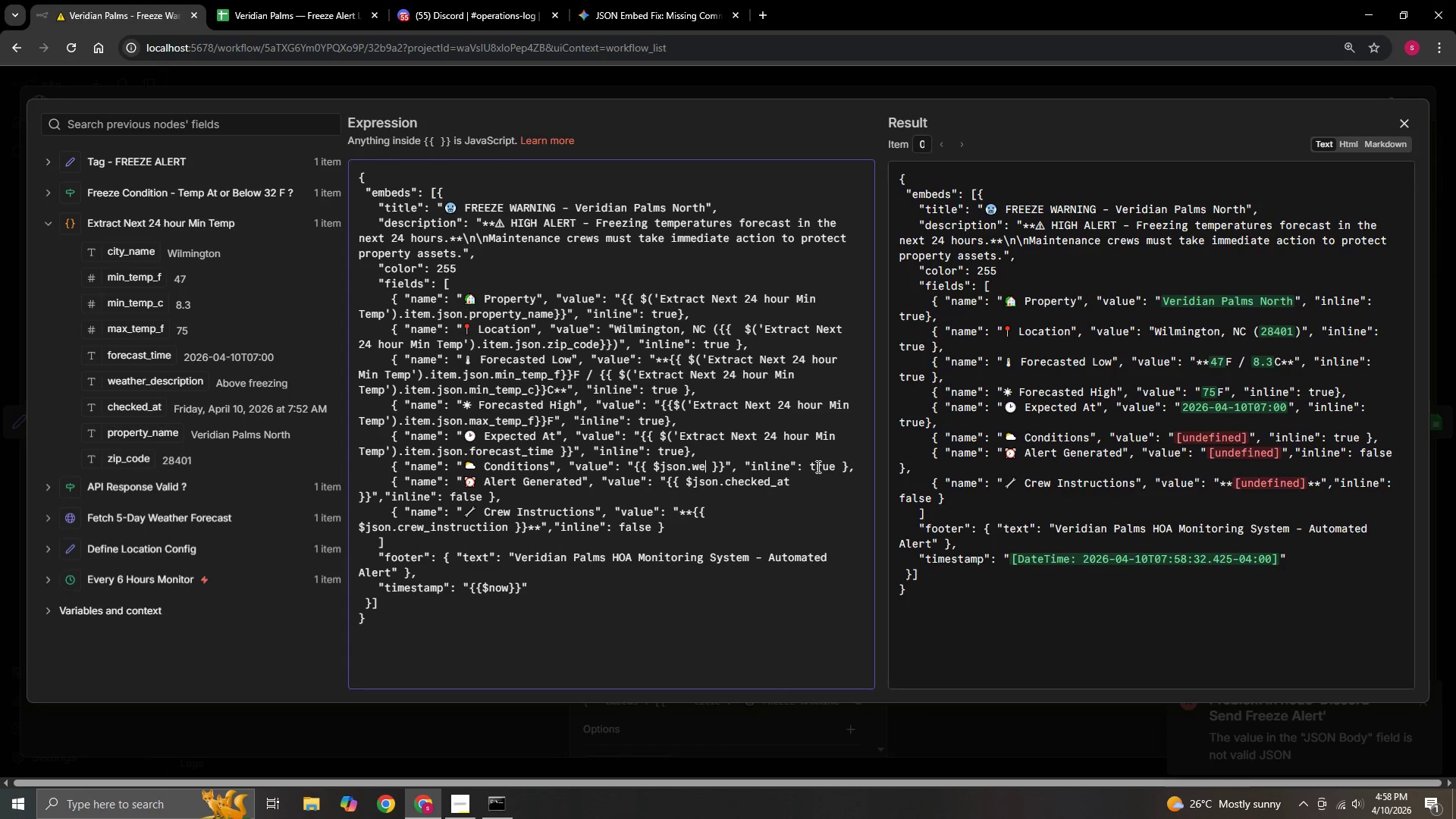 
key(Backspace)
 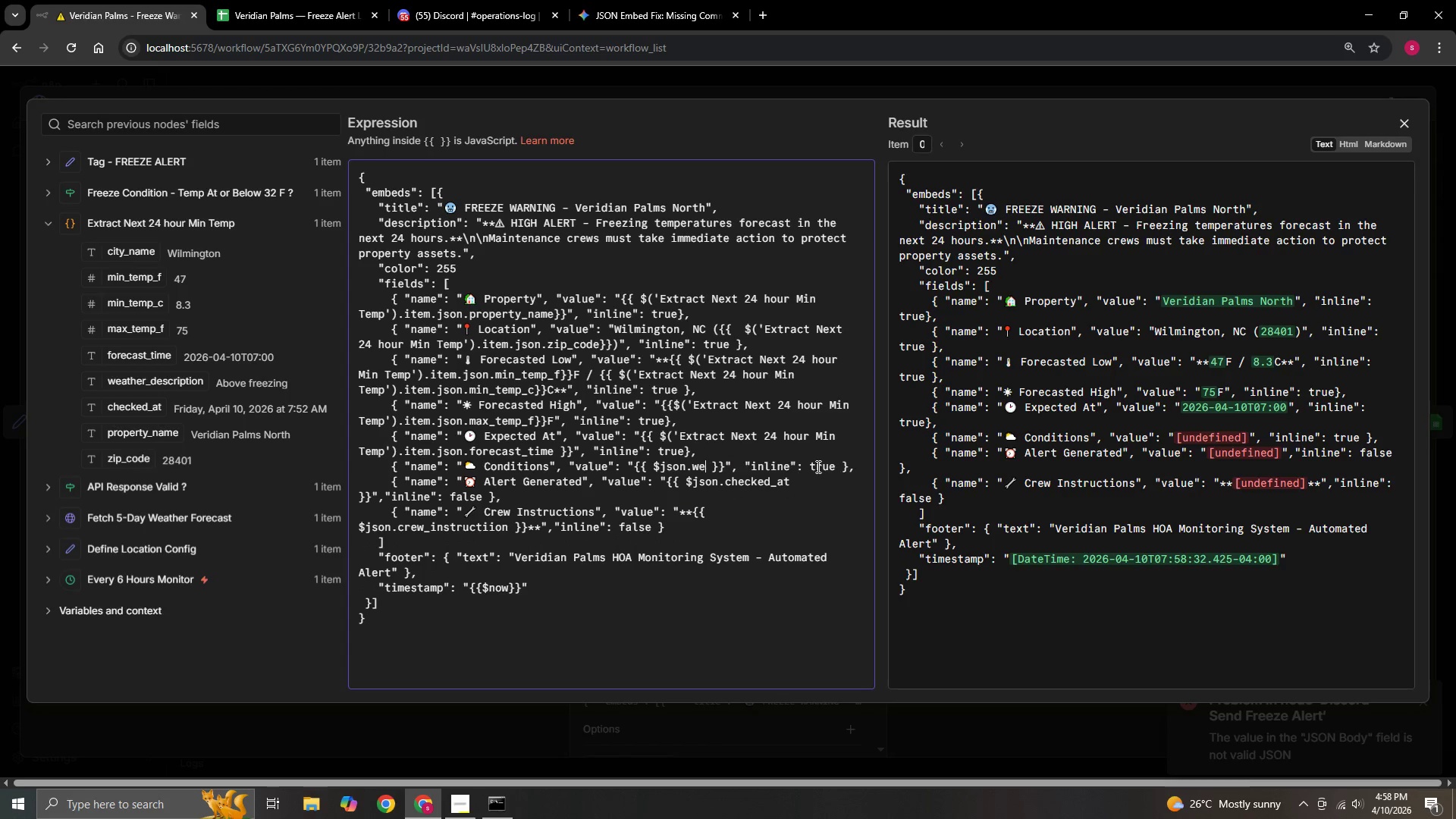 
key(Backspace)
 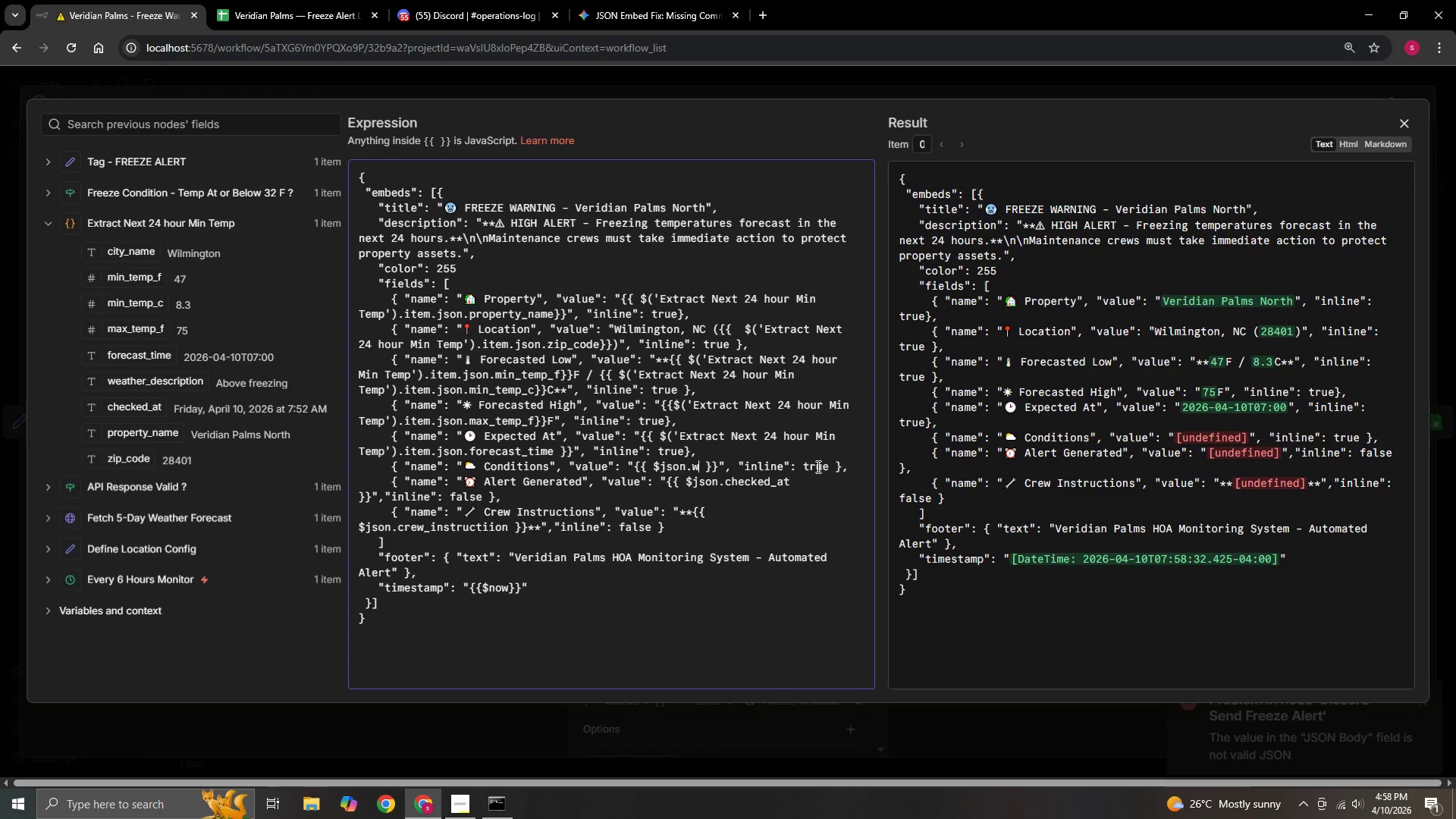 
key(Backspace)
 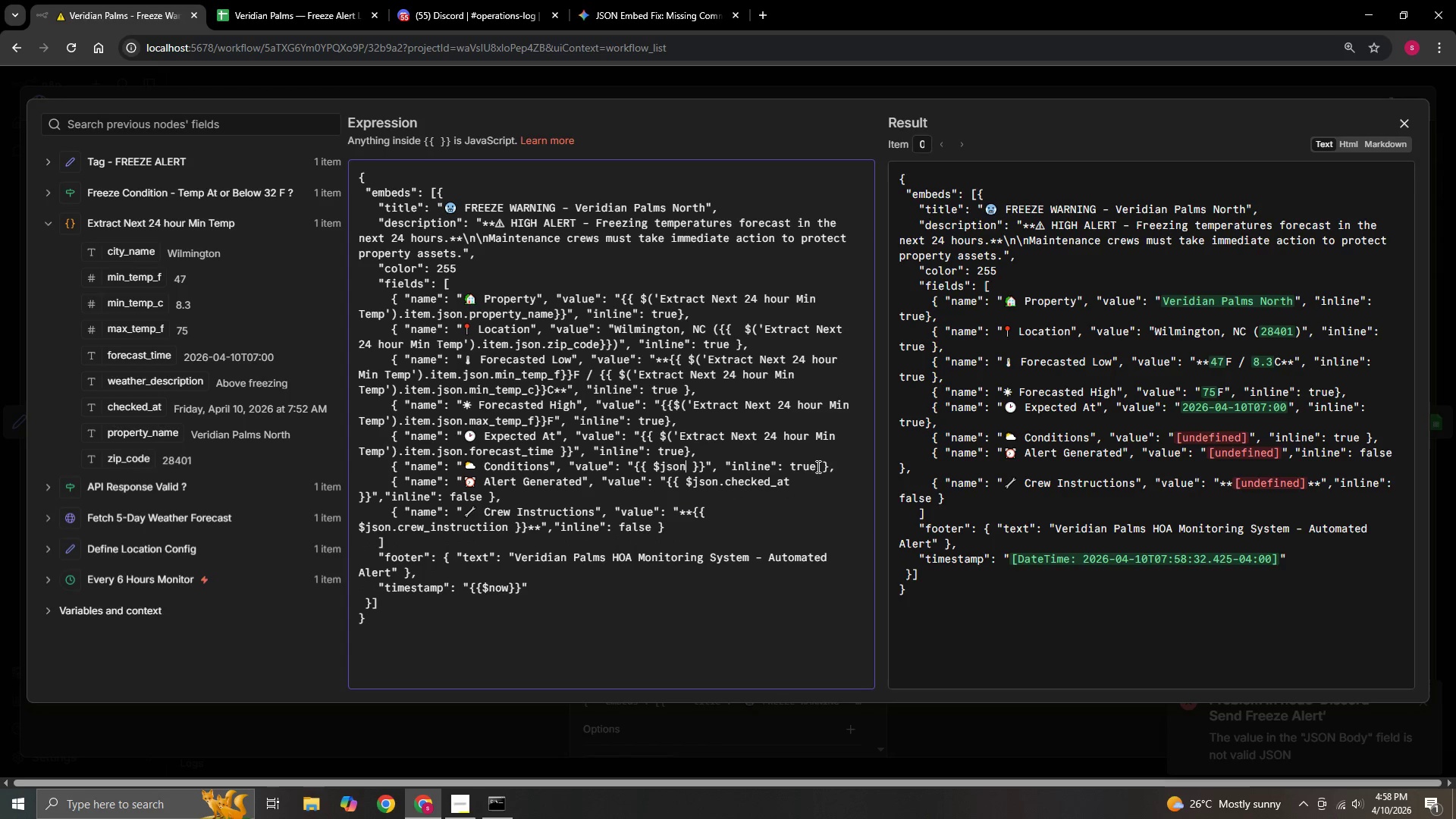 
key(Backspace)
 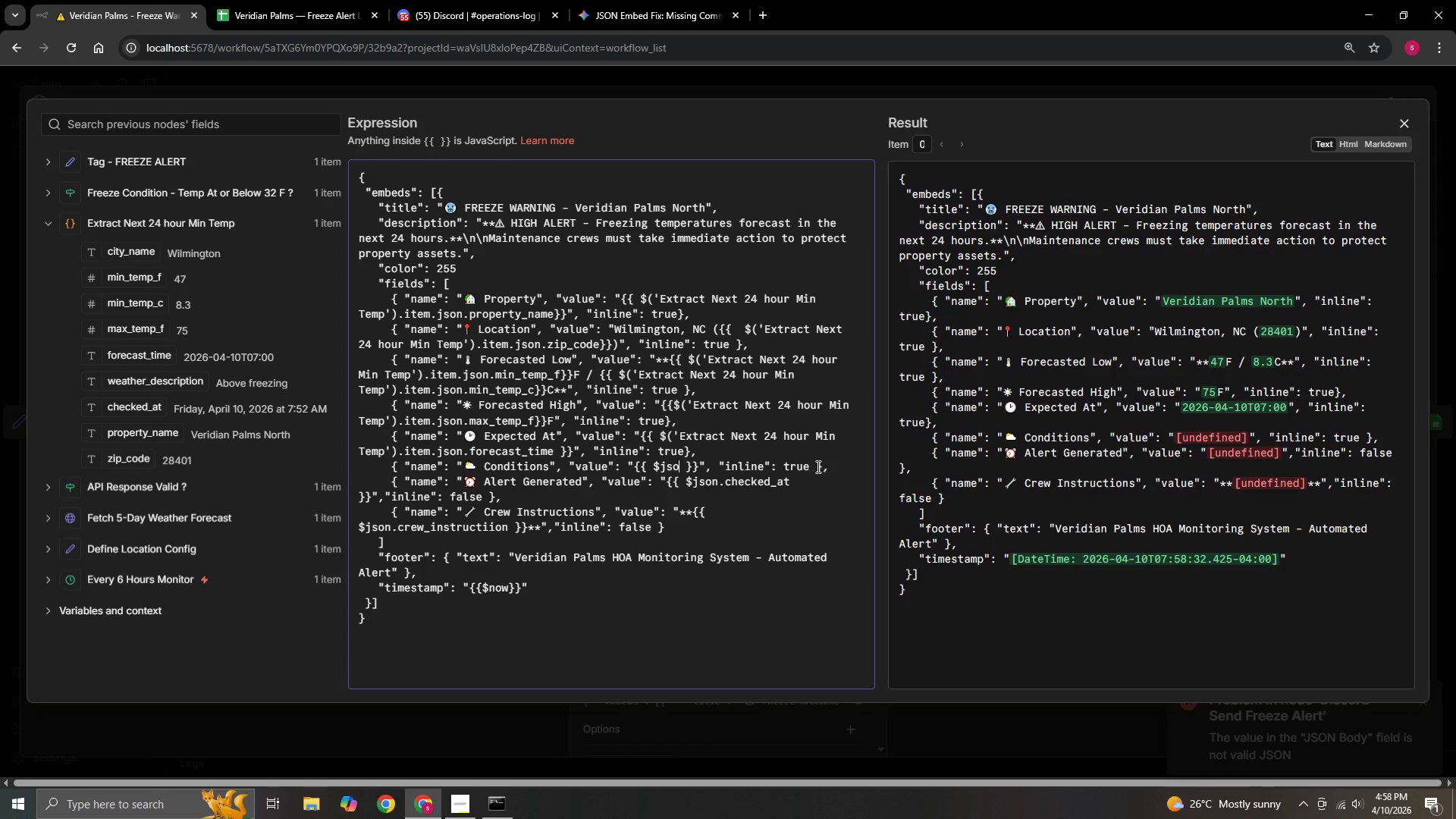 
key(Backspace)
 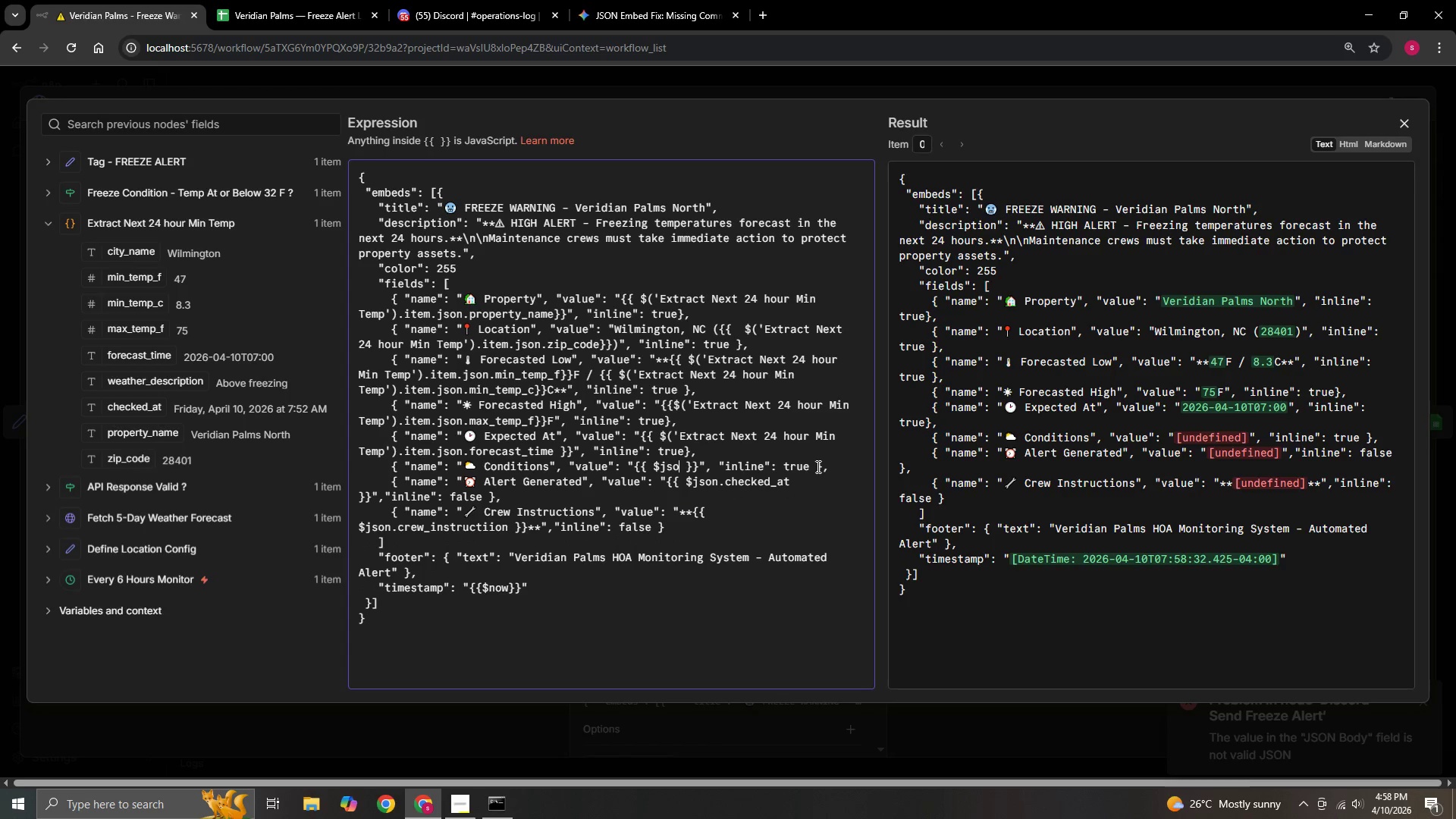 
key(Backspace)
 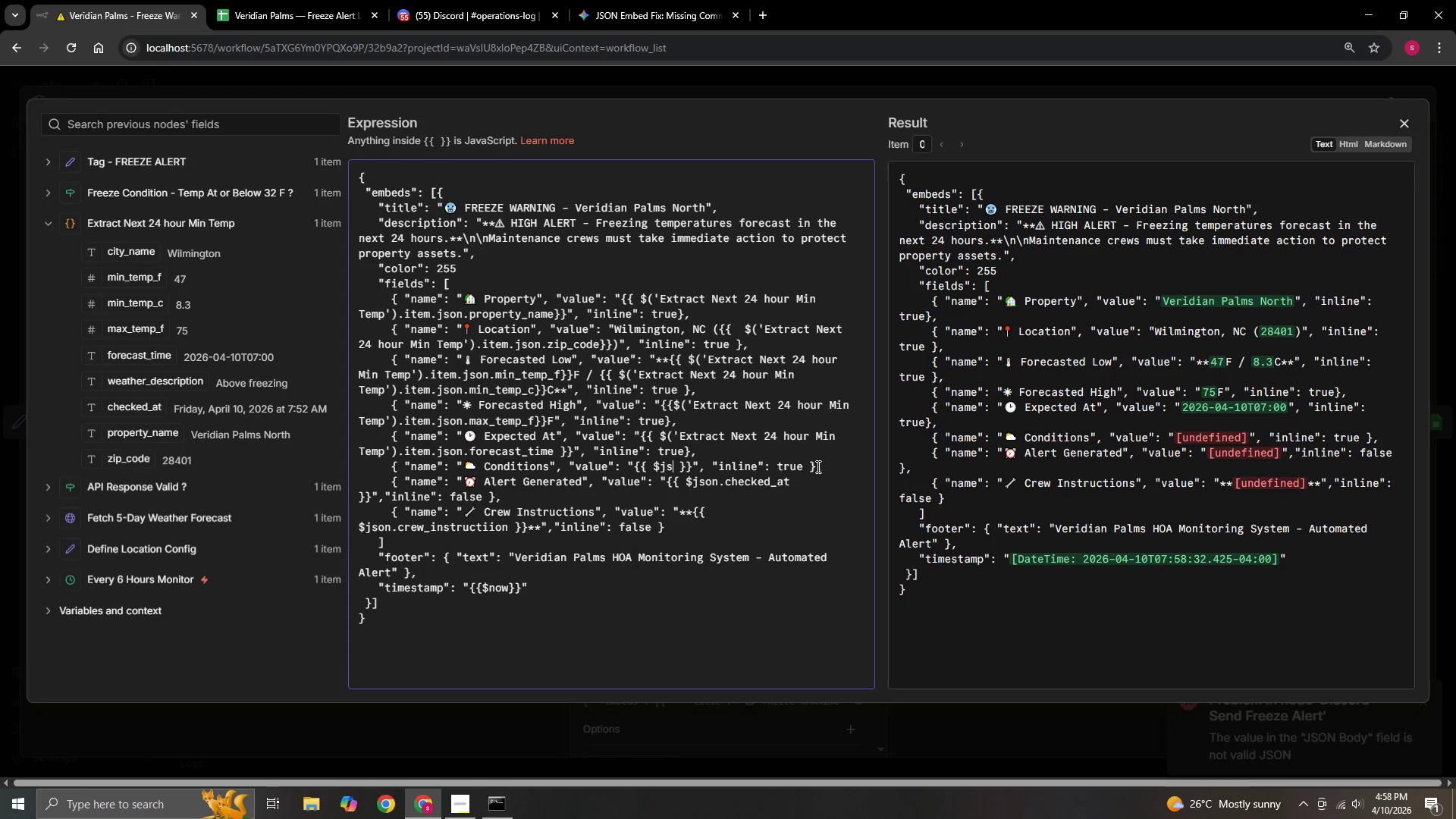 
key(Backspace)
 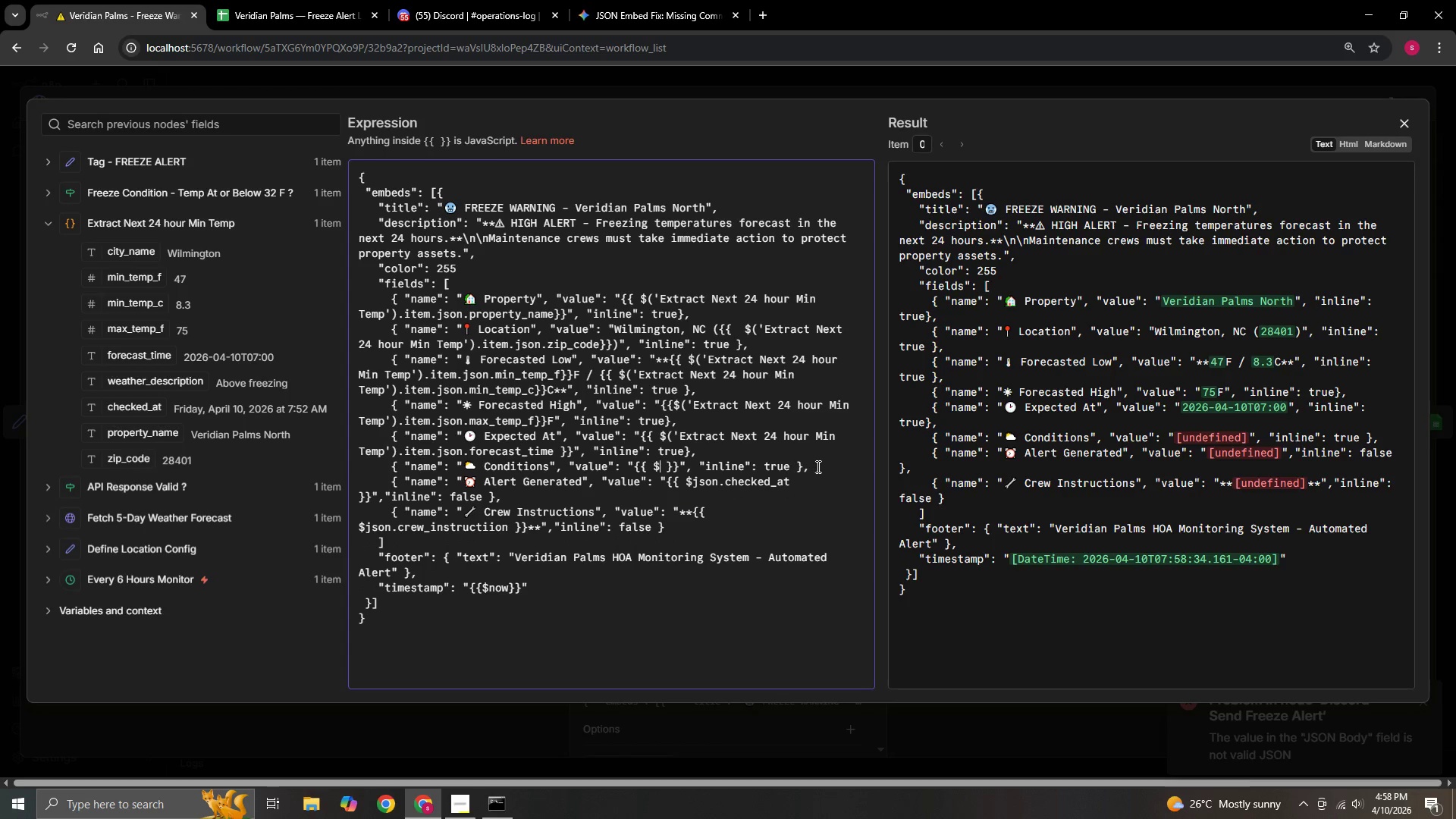 
key(Backspace)
 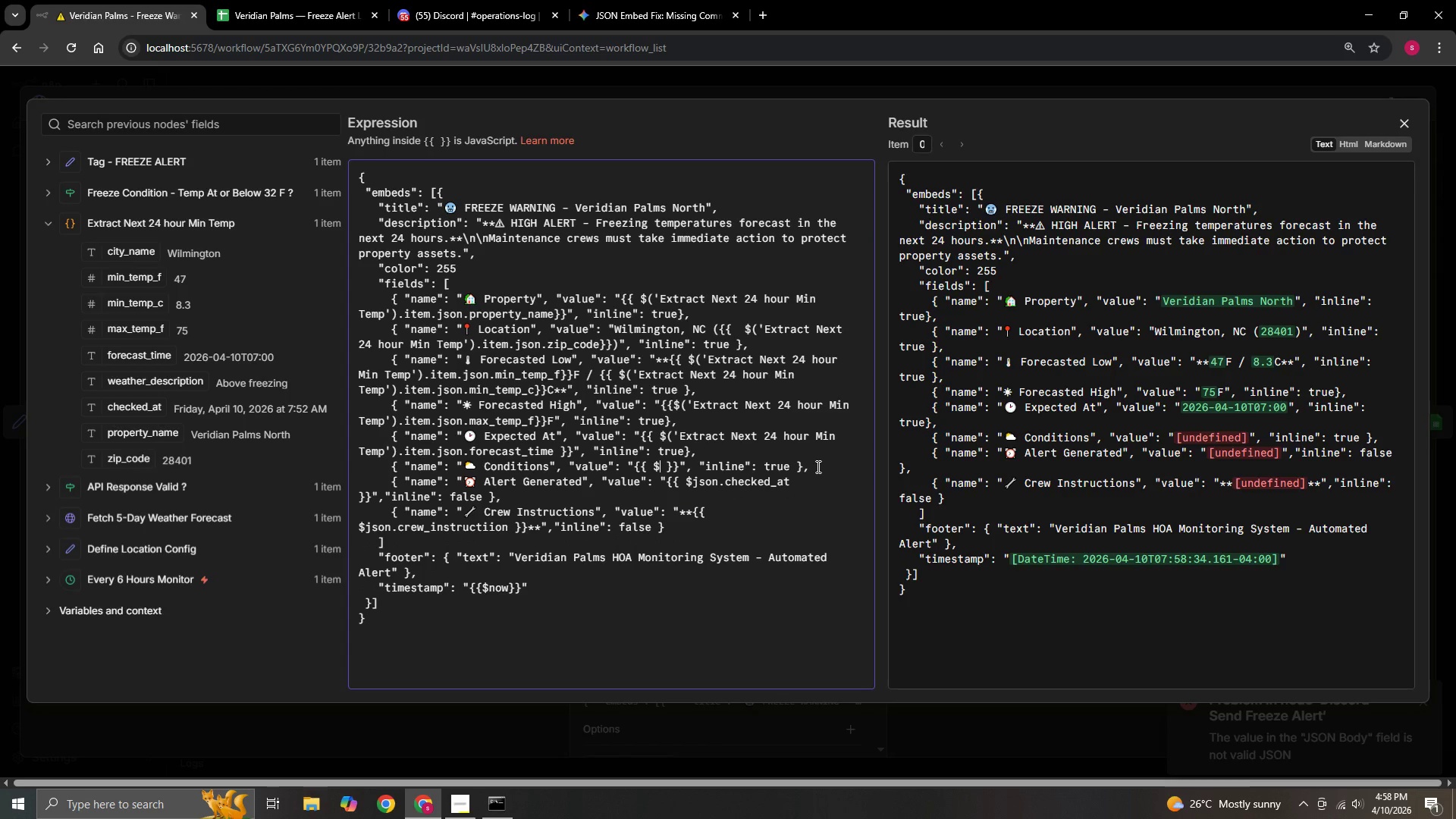 
key(Backspace)
 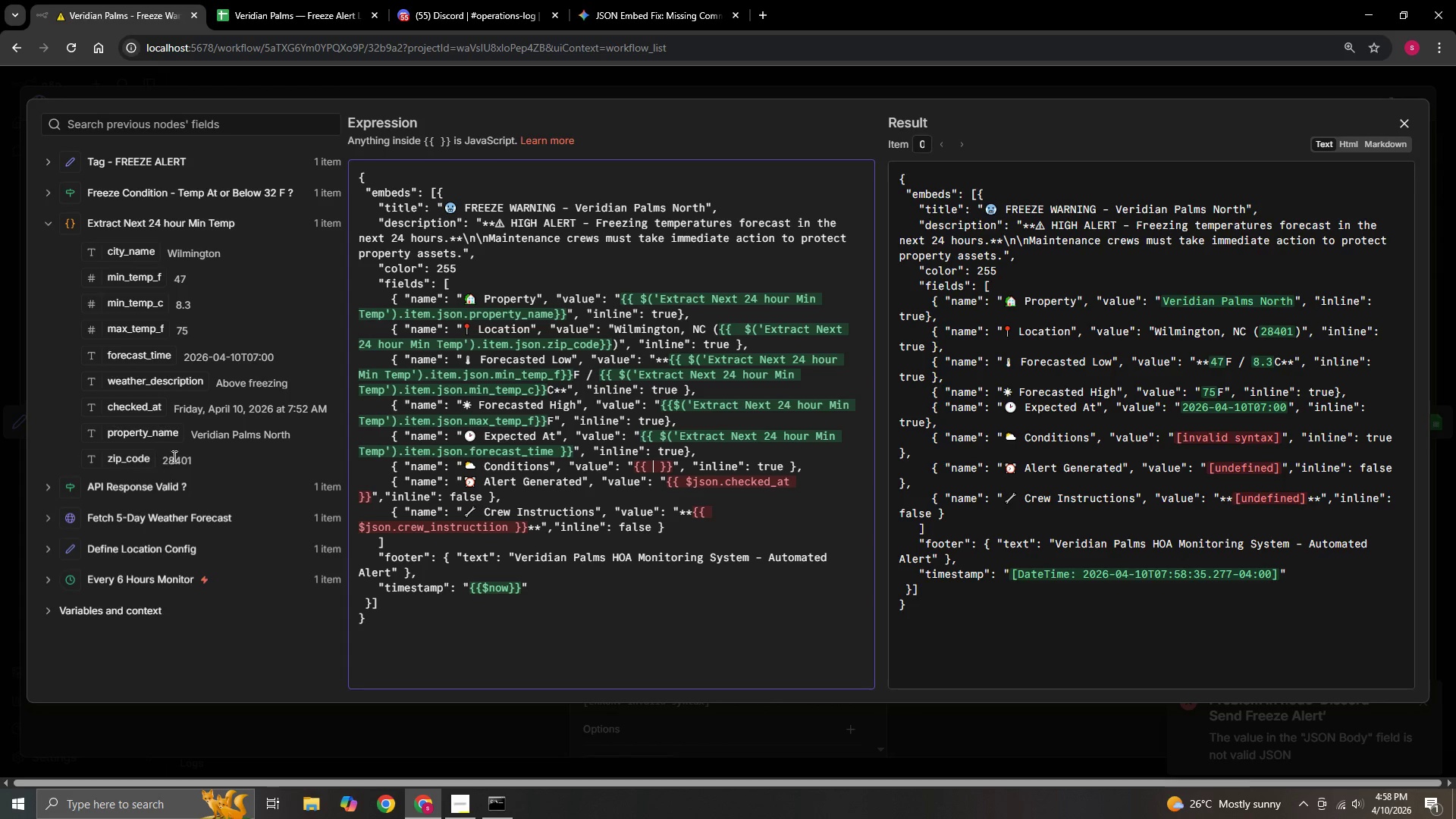 
left_click_drag(start_coordinate=[152, 383], to_coordinate=[654, 472])
 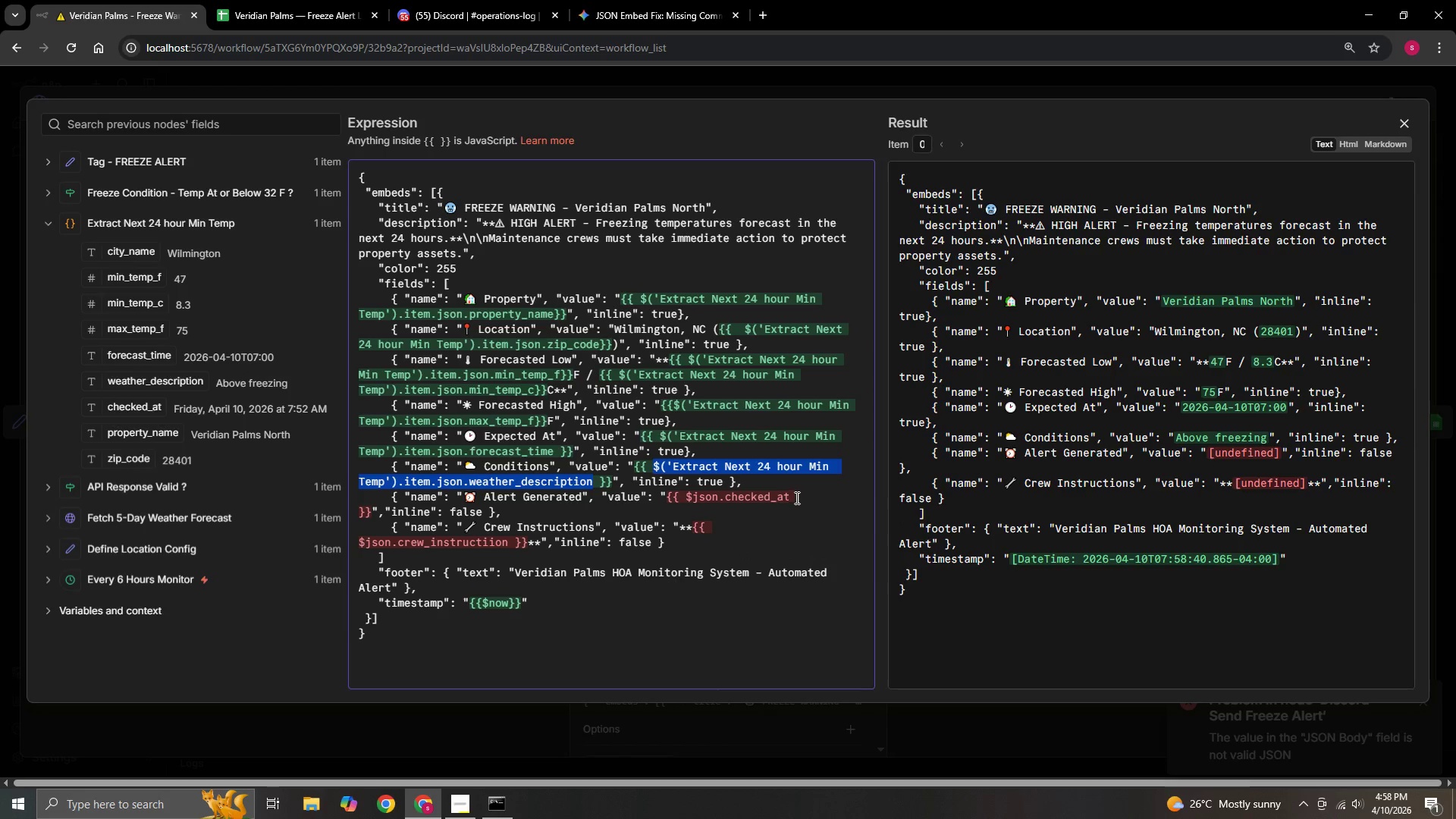 
double_click([787, 497])
 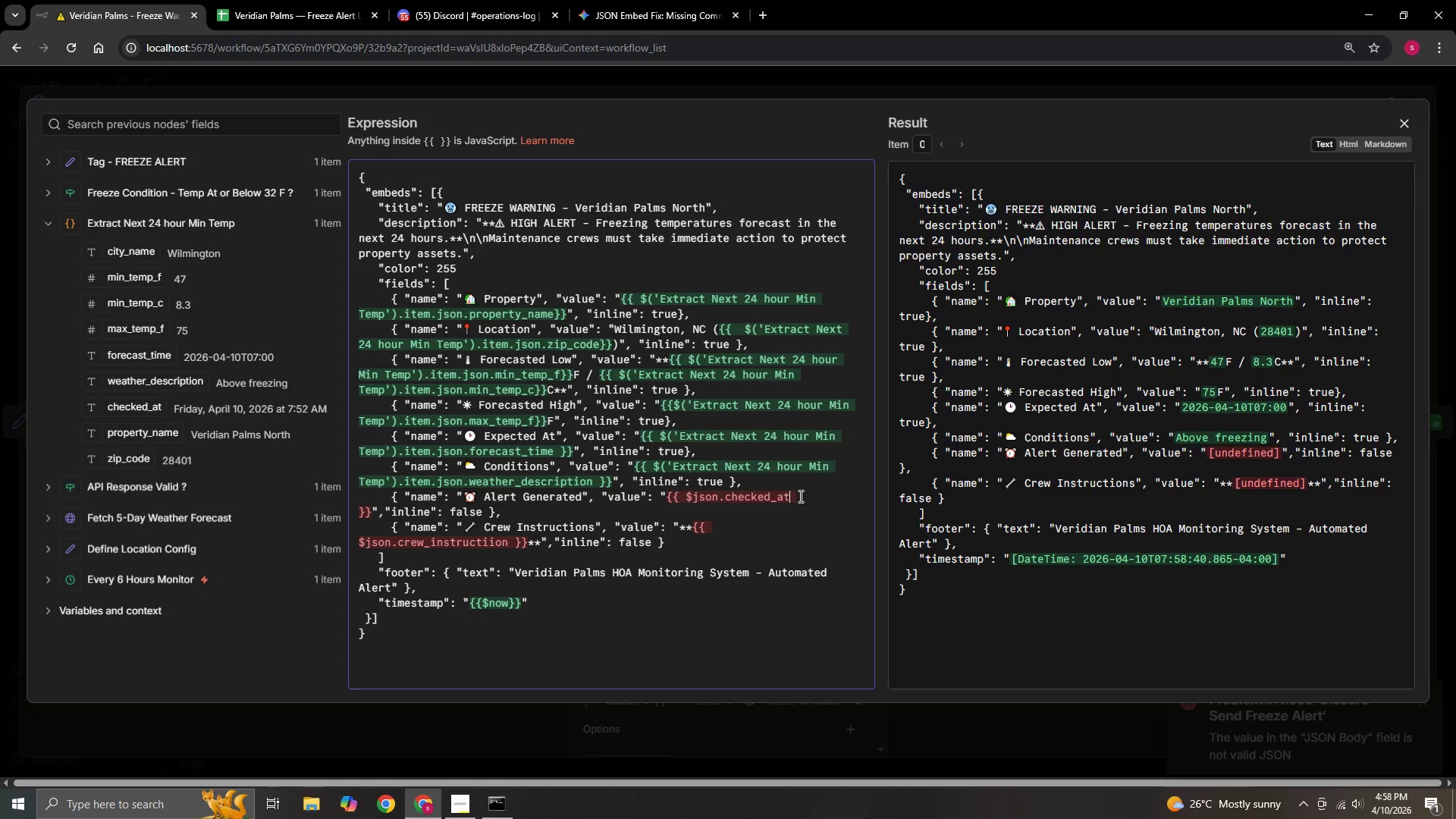 
key(Backspace)
 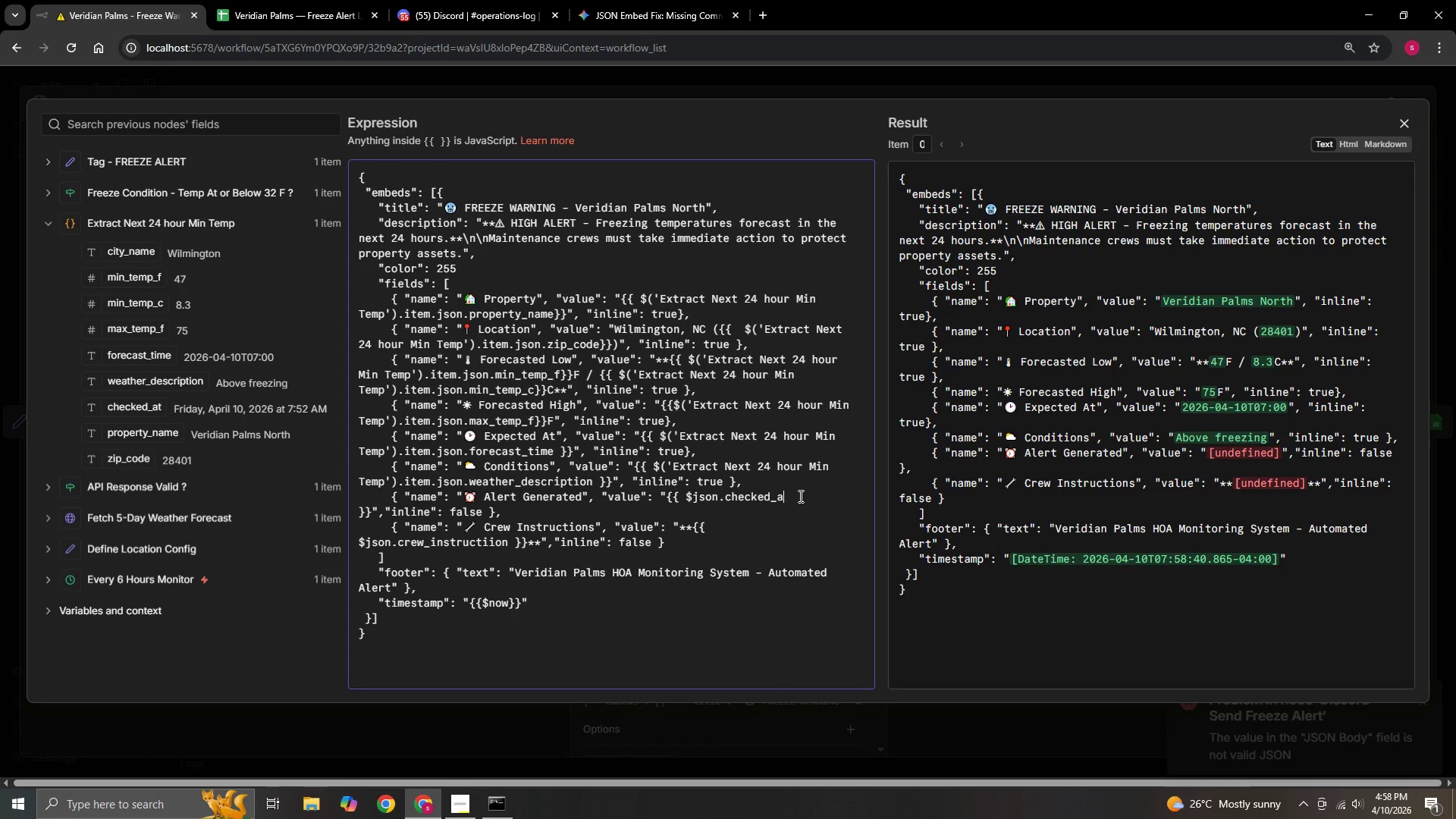 
key(Backspace)
 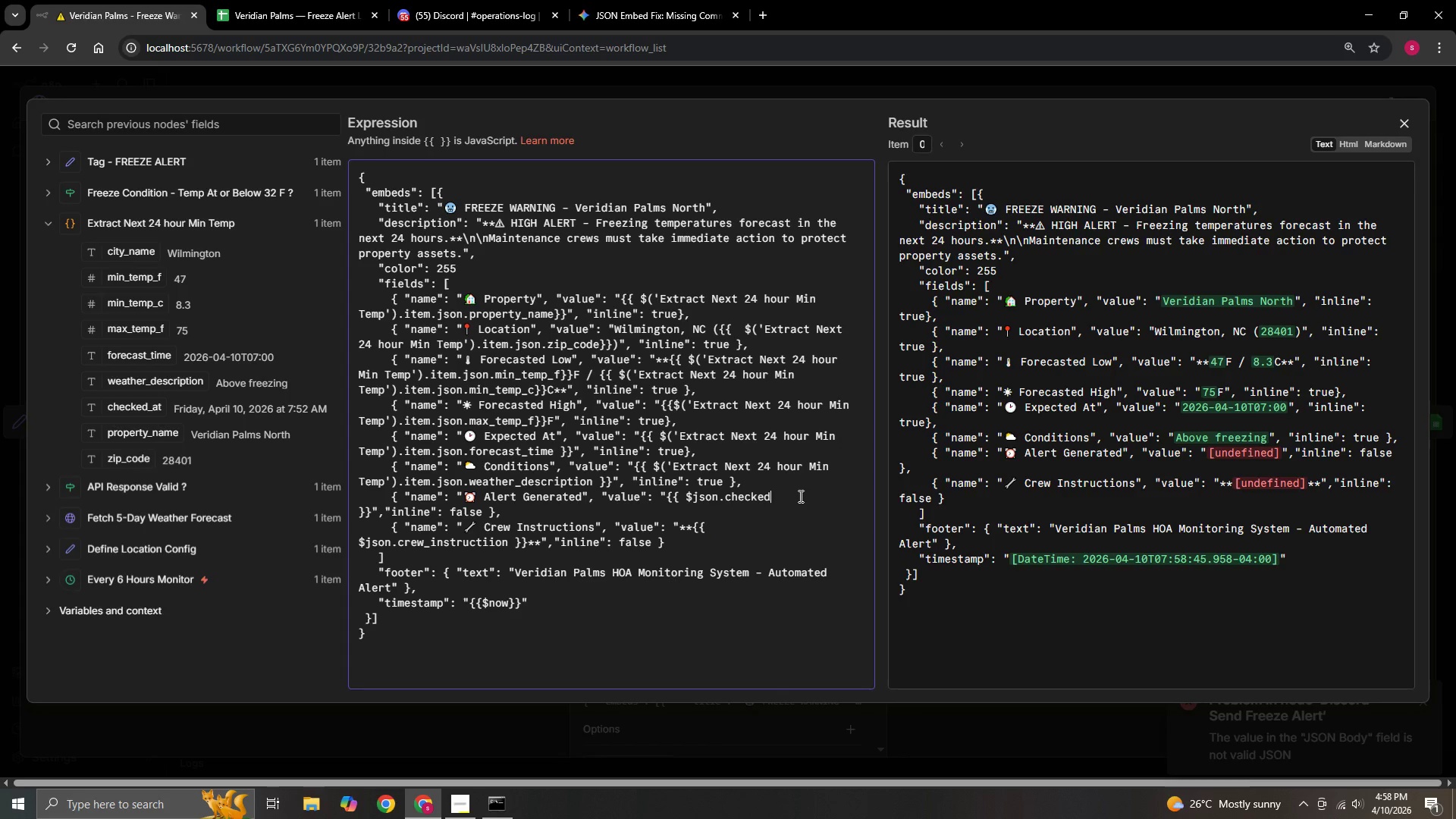 
key(Backspace)
 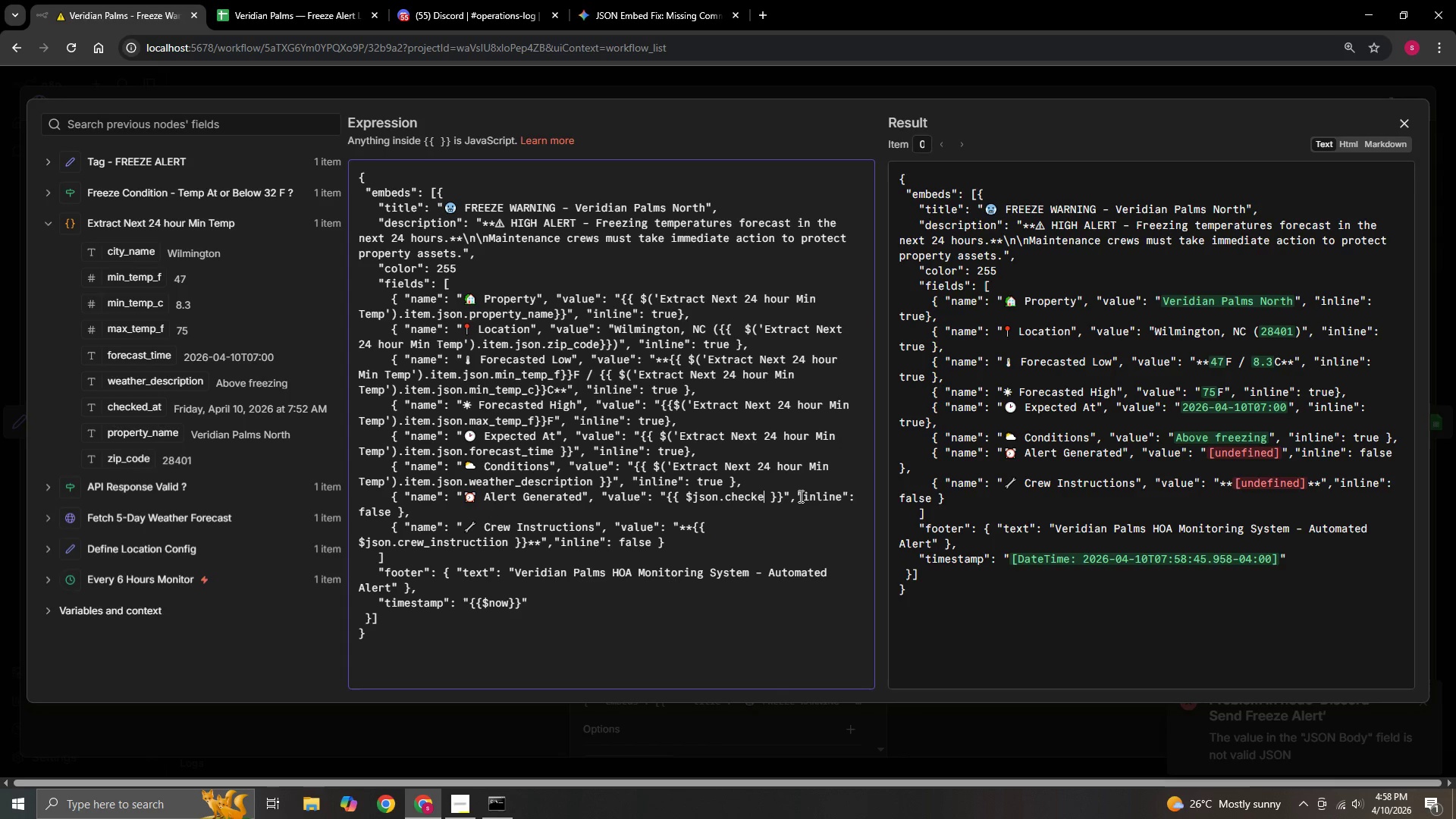 
key(Backspace)
 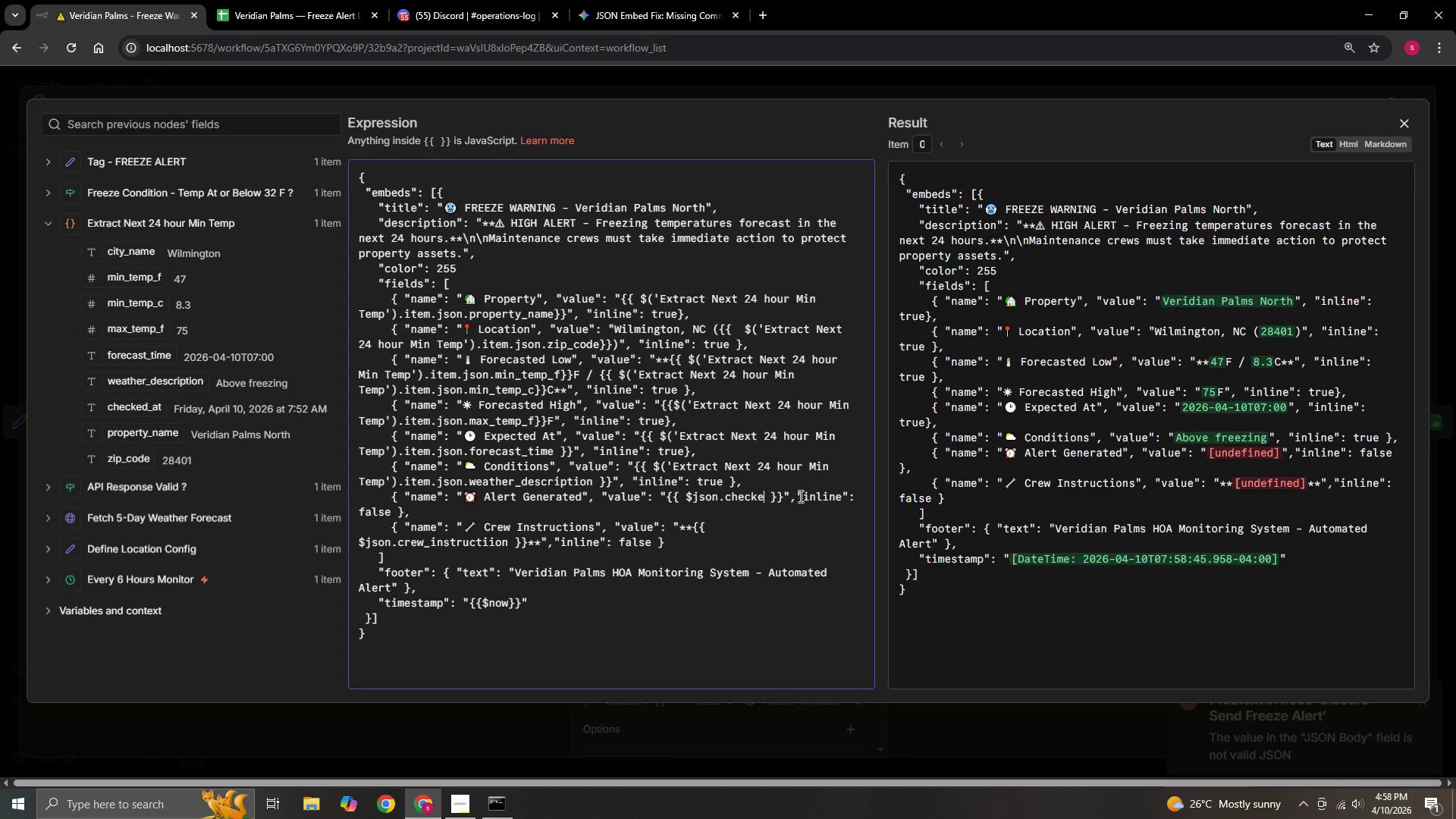 
key(Backspace)
 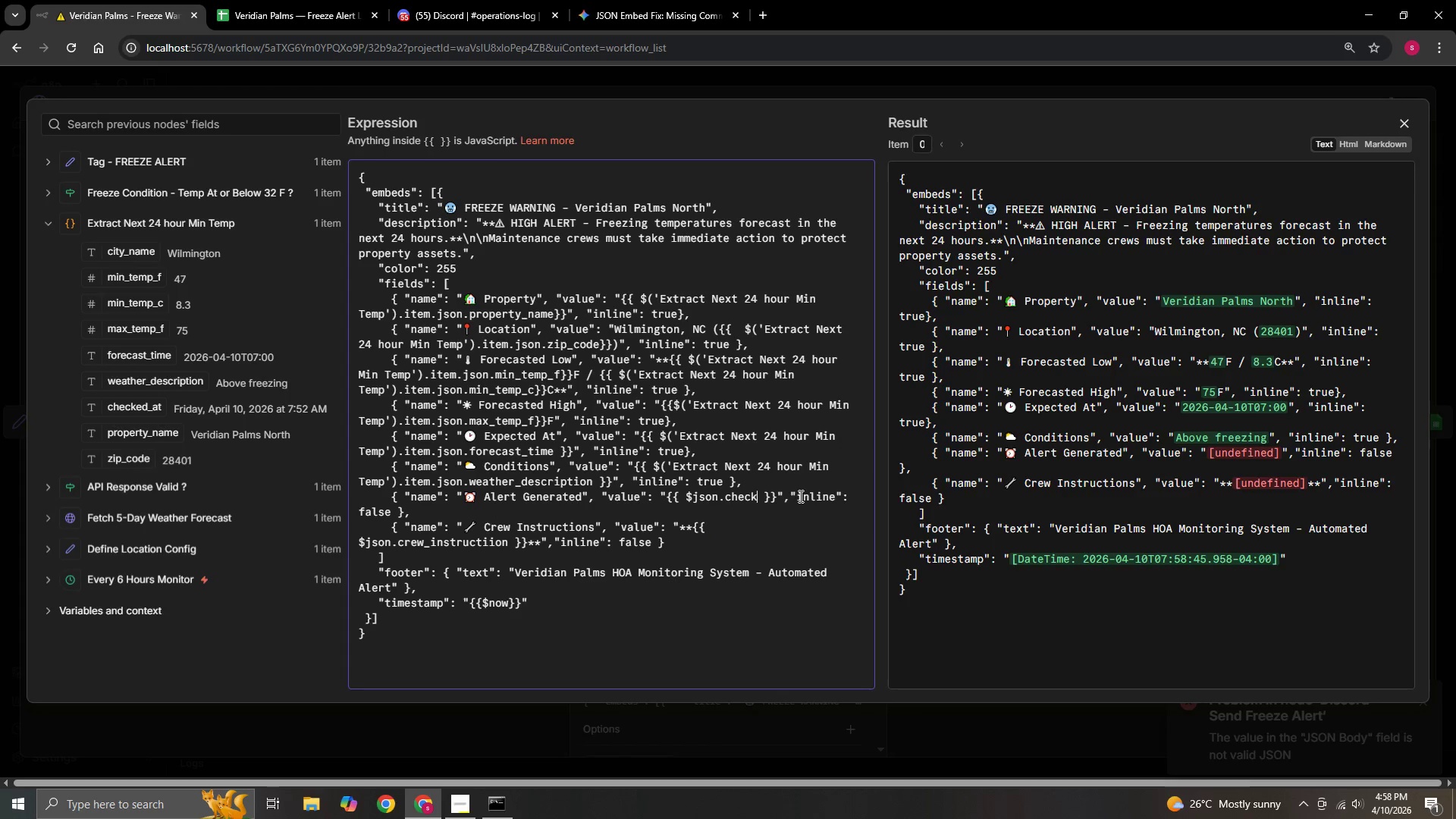 
key(Backspace)
 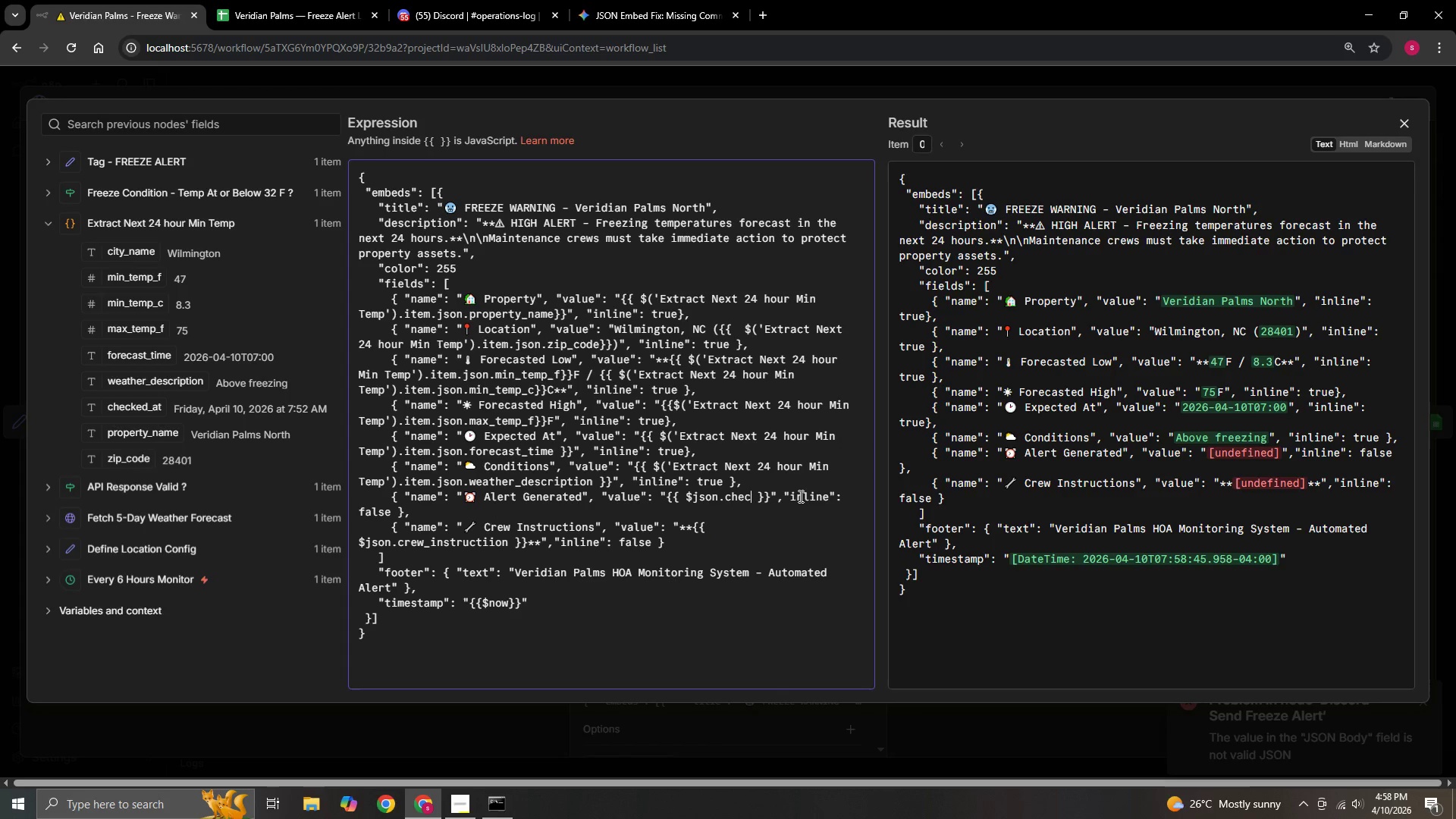 
key(Backspace)
 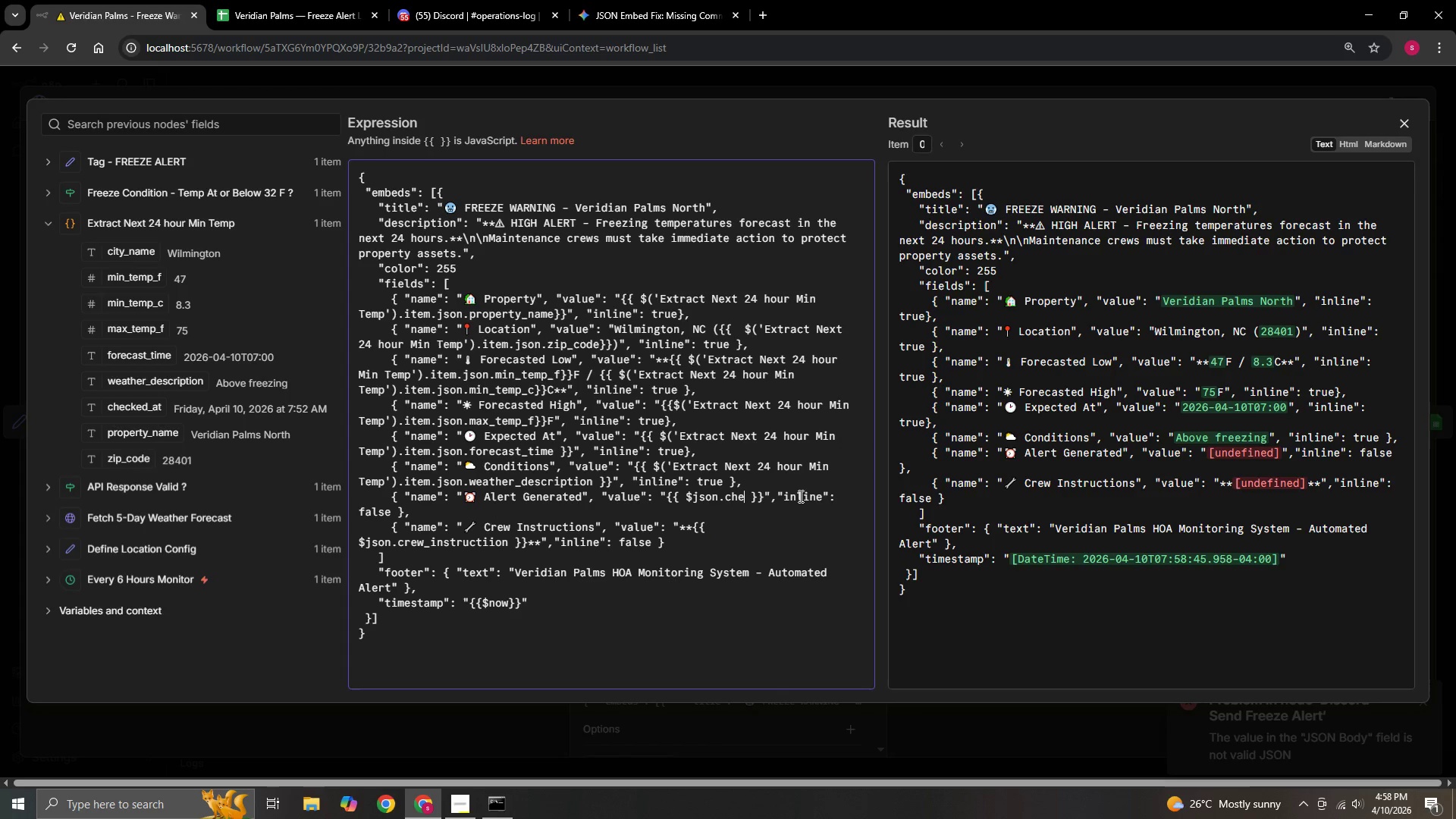 
key(Backspace)
 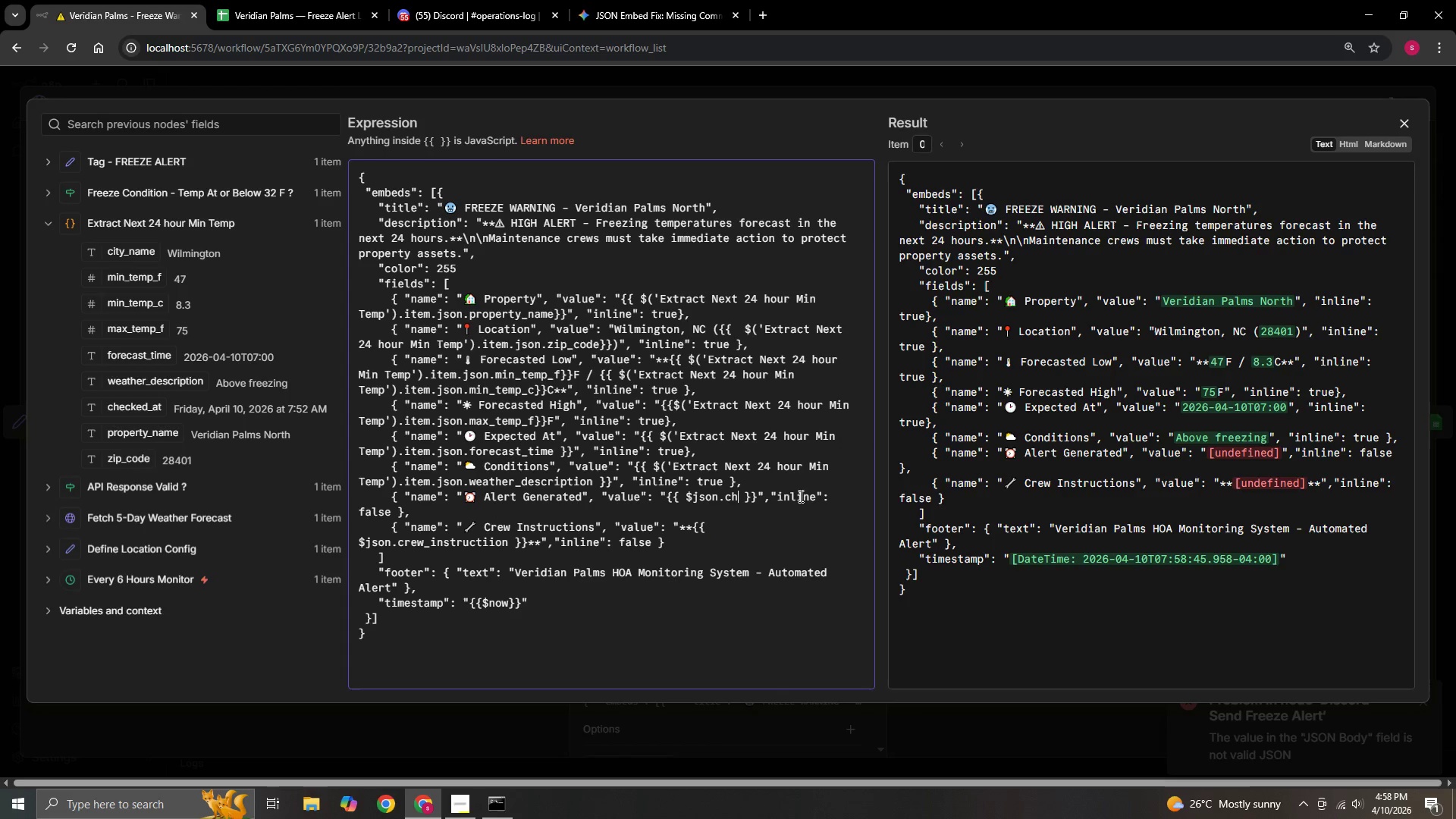 
key(Backspace)
 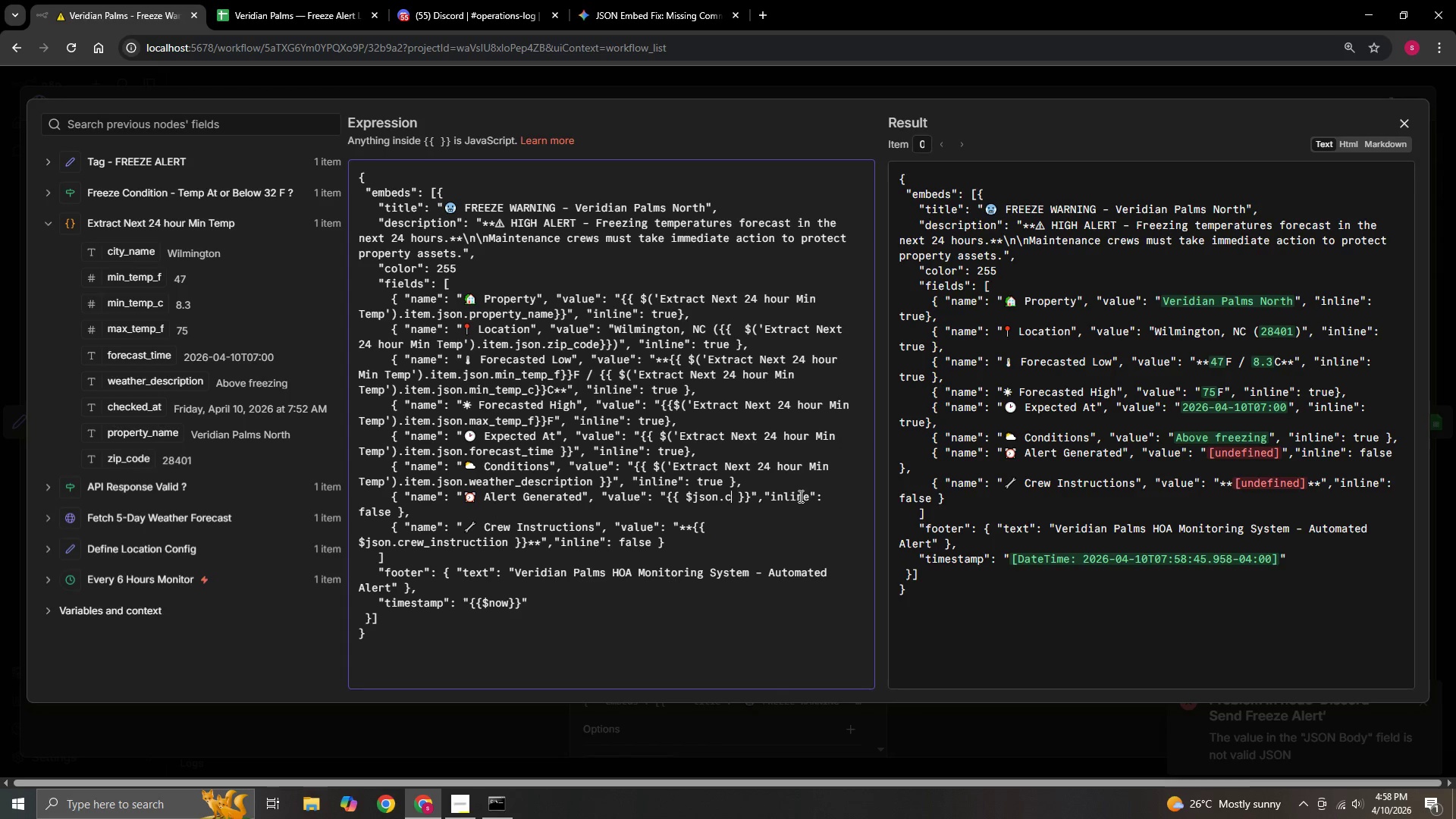 
key(Backspace)
 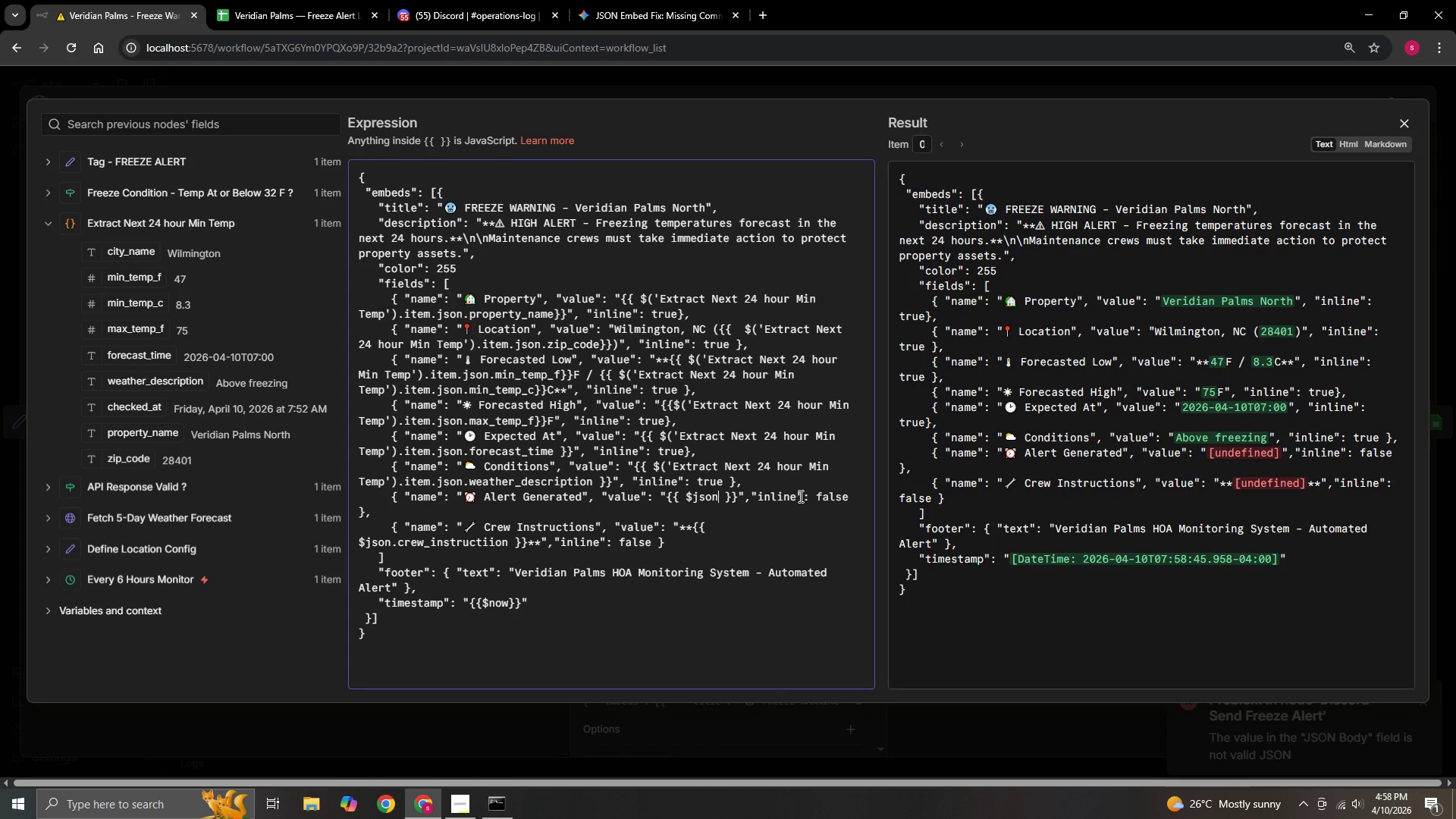 
key(Backspace)
 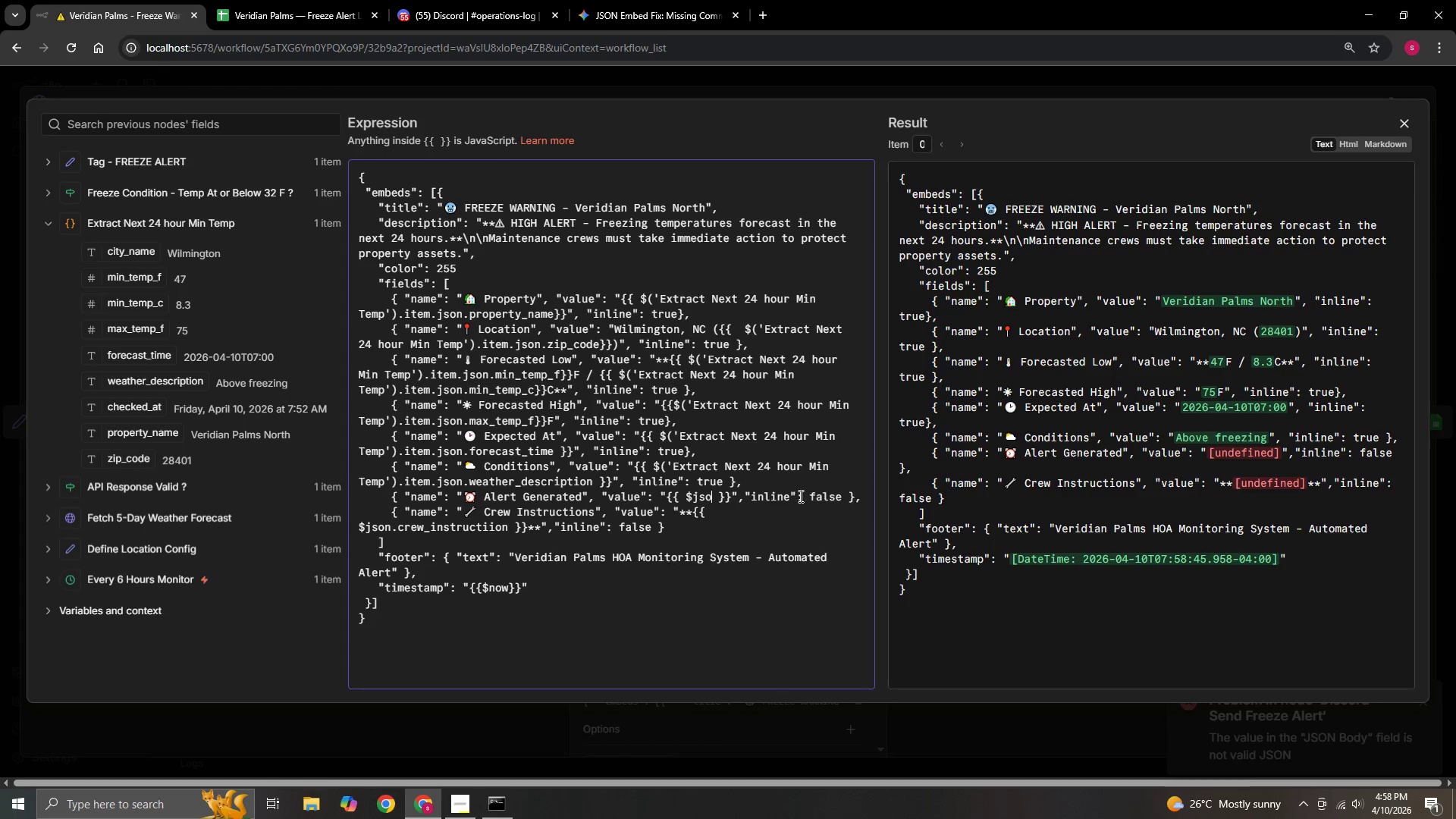 
key(Backspace)
 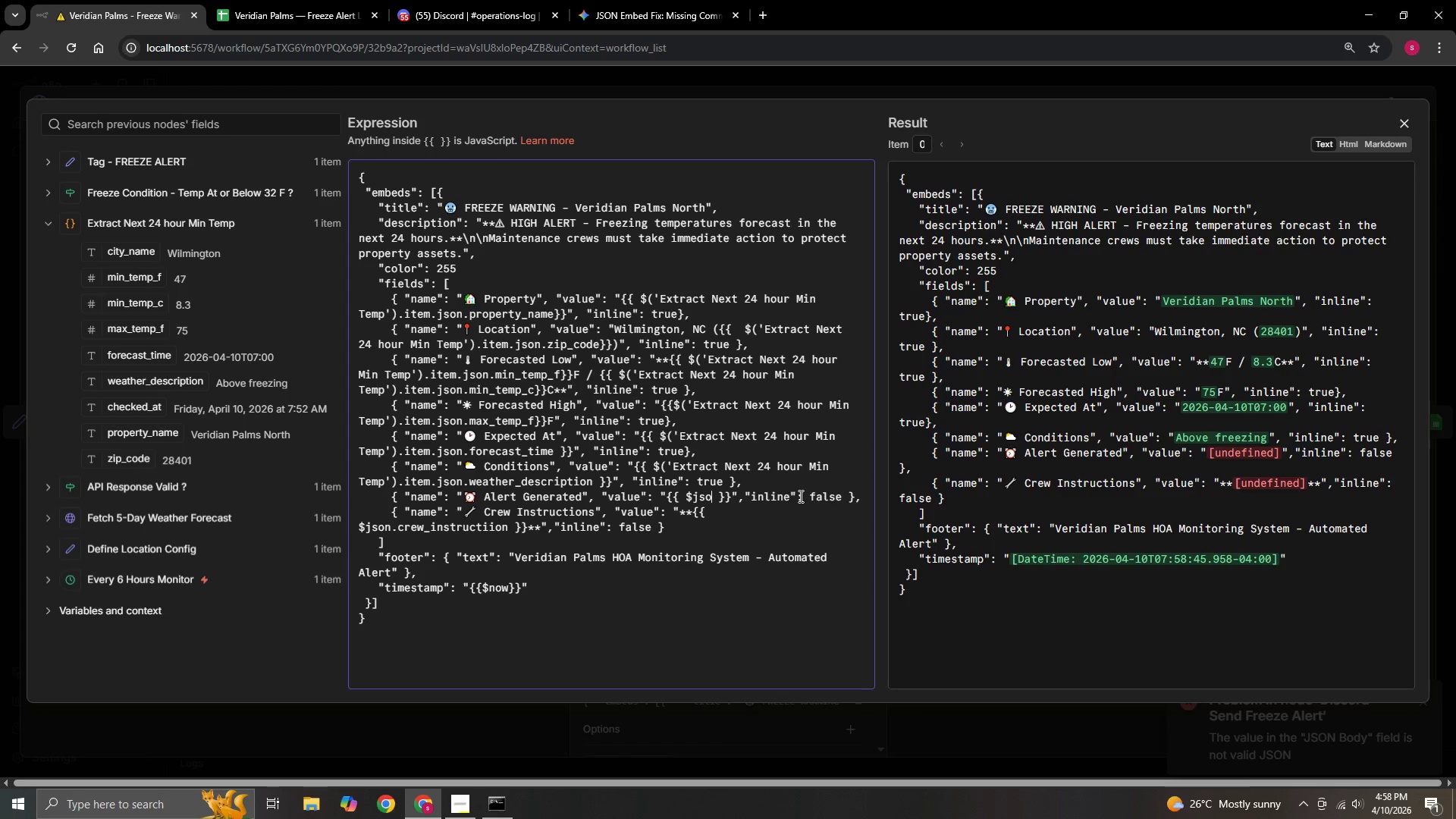 
key(Backspace)
 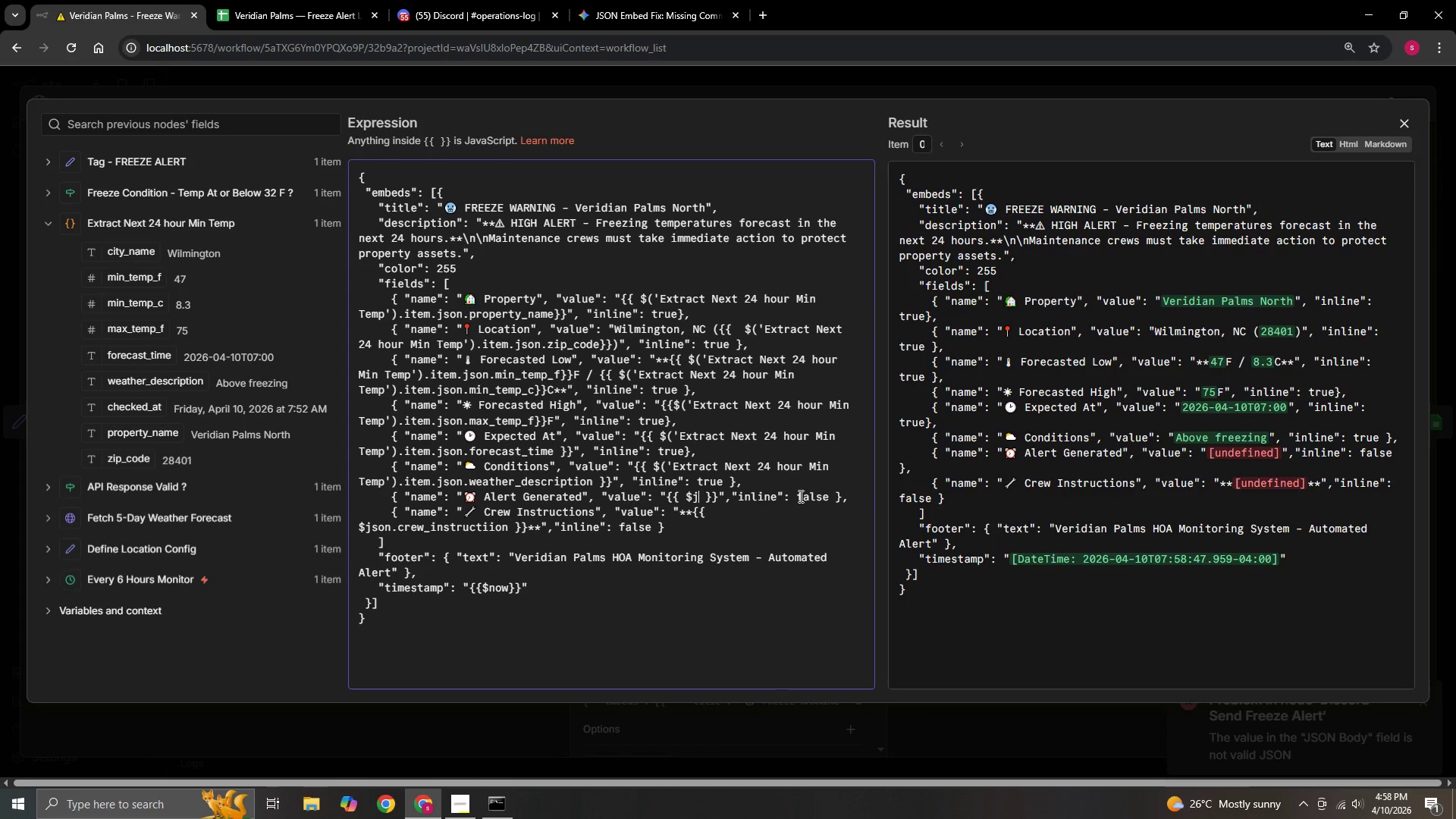 
key(Backspace)
 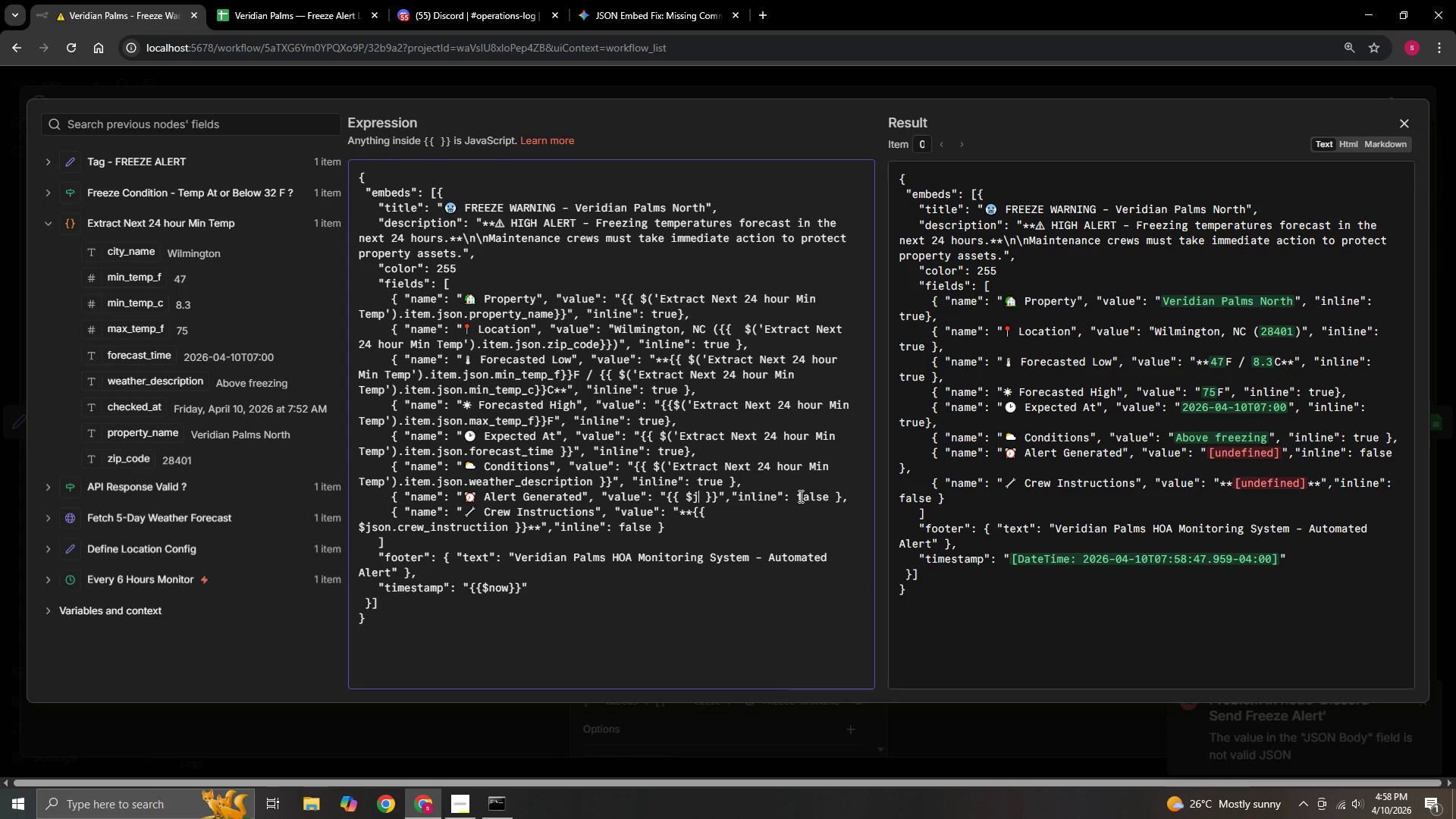 
key(Backspace)
 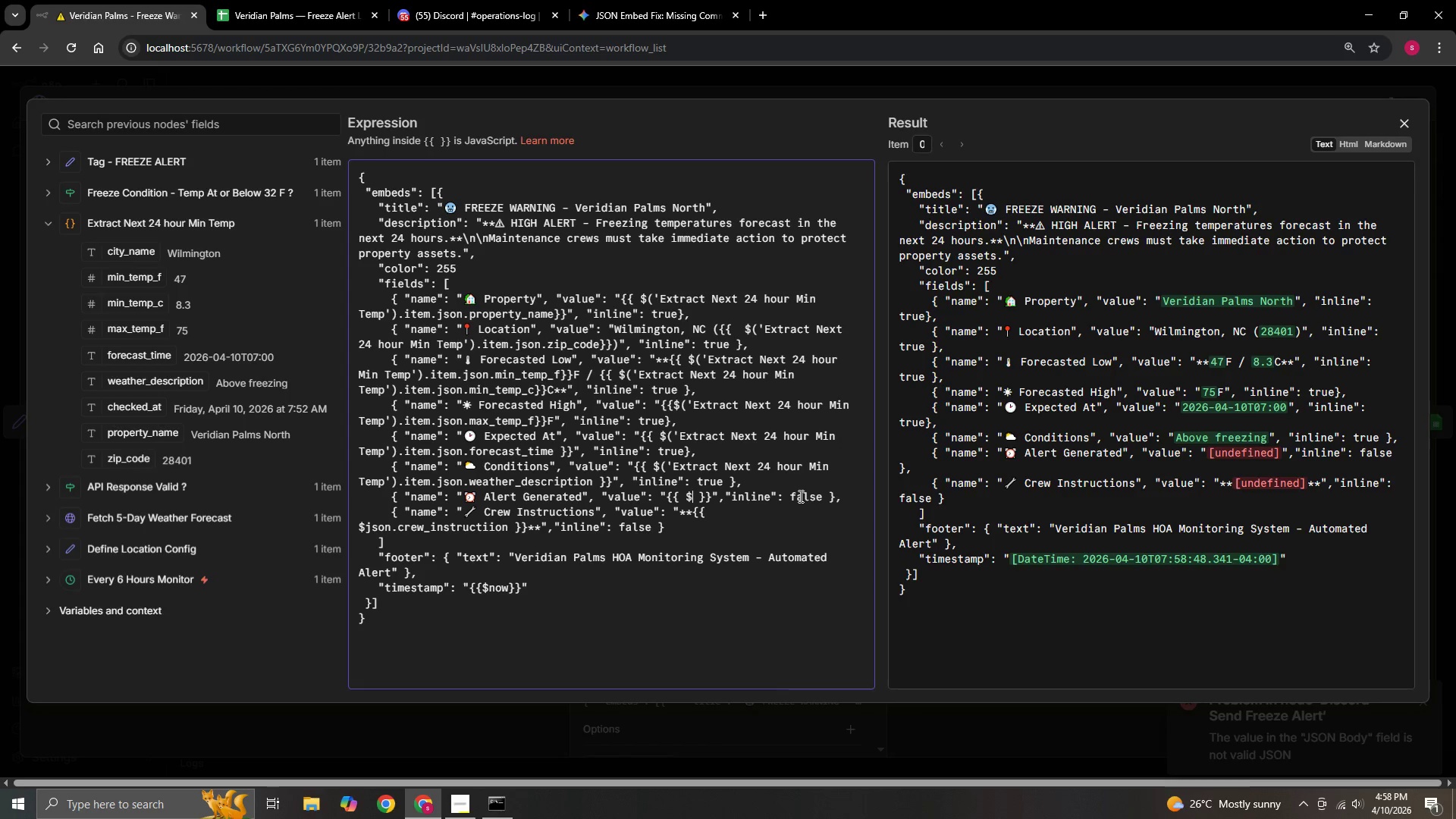 
key(Backspace)
 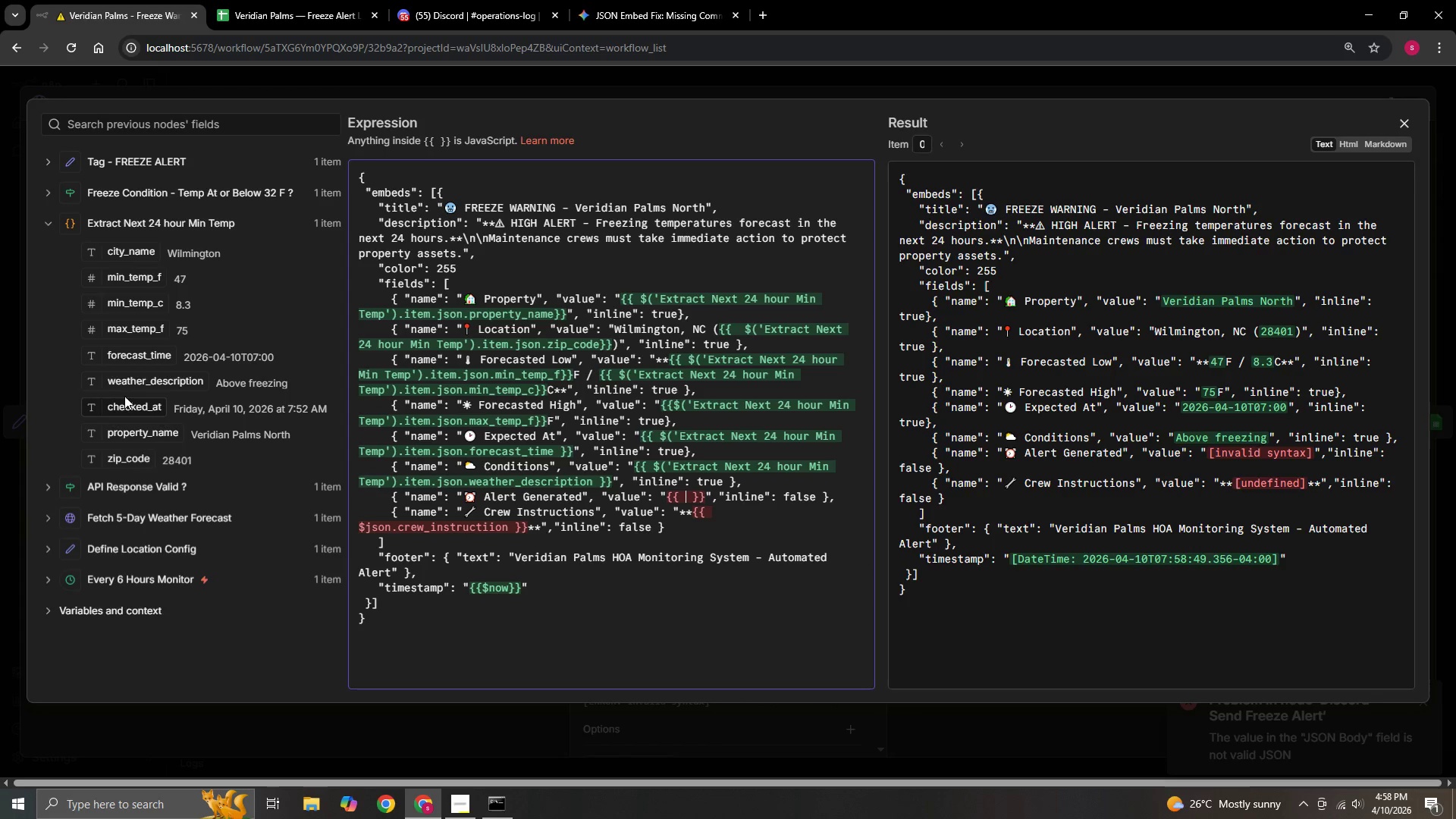 
left_click_drag(start_coordinate=[134, 414], to_coordinate=[685, 498])
 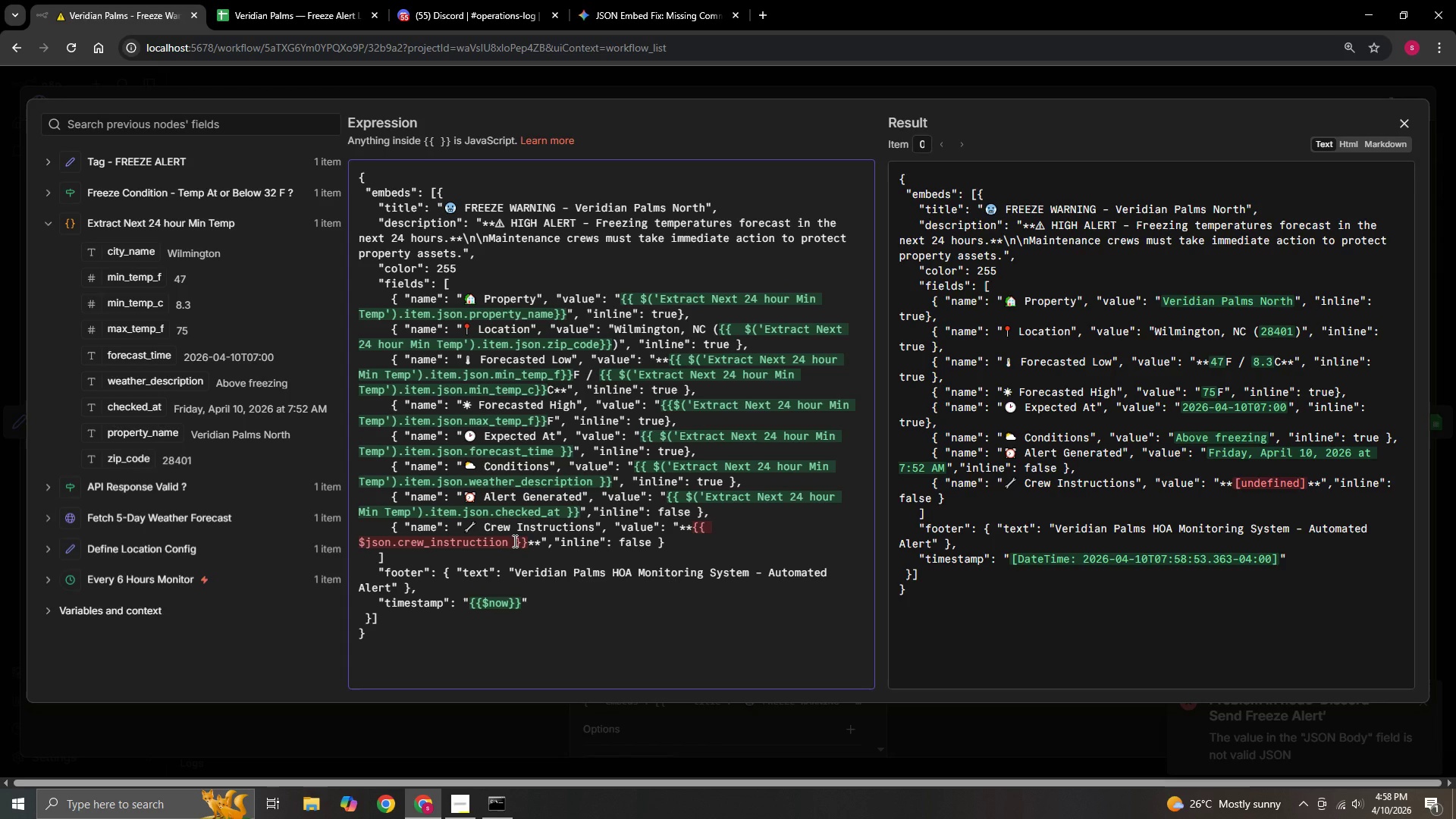 
wait(11.28)
 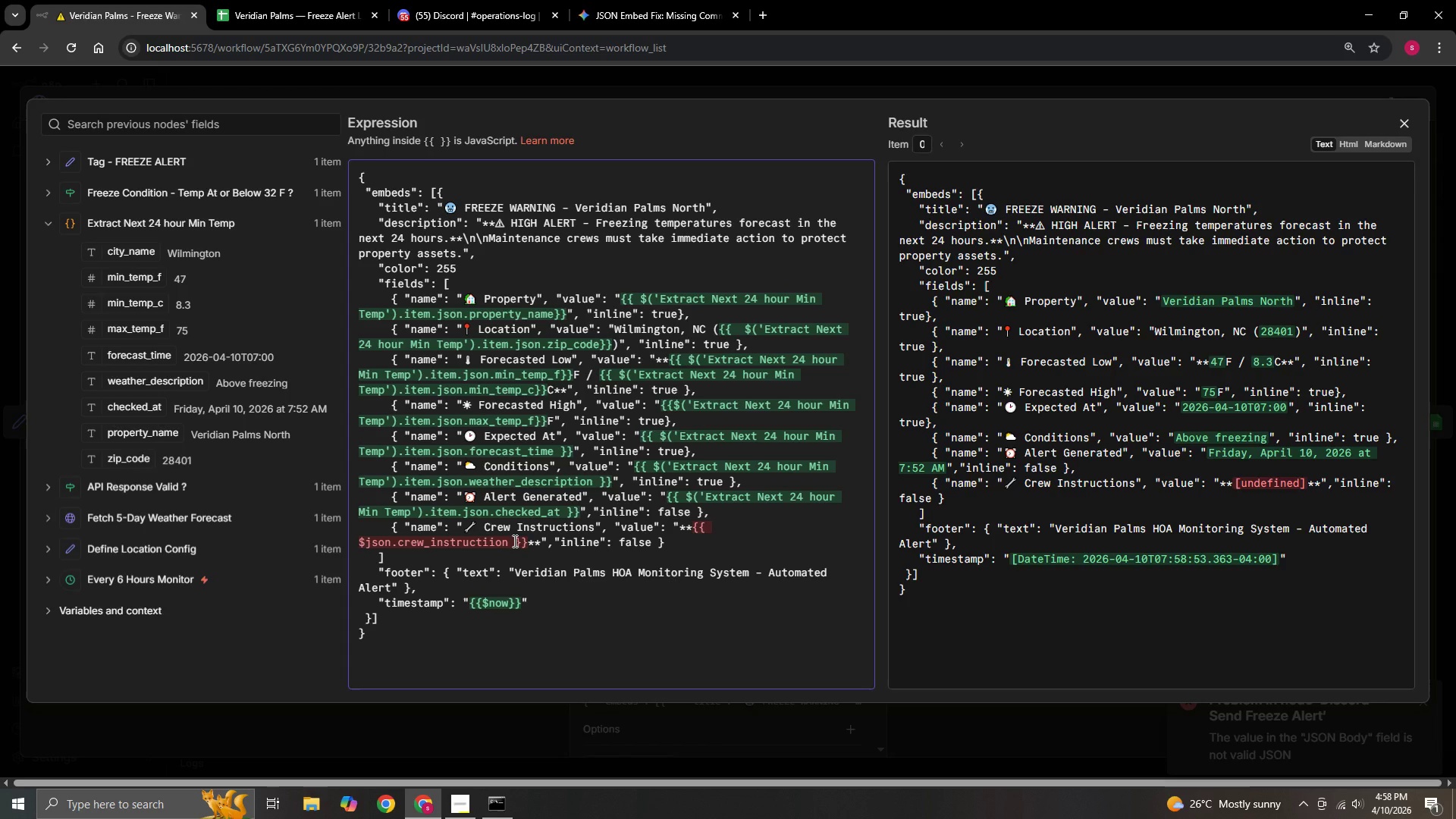 
left_click([47, 194])
 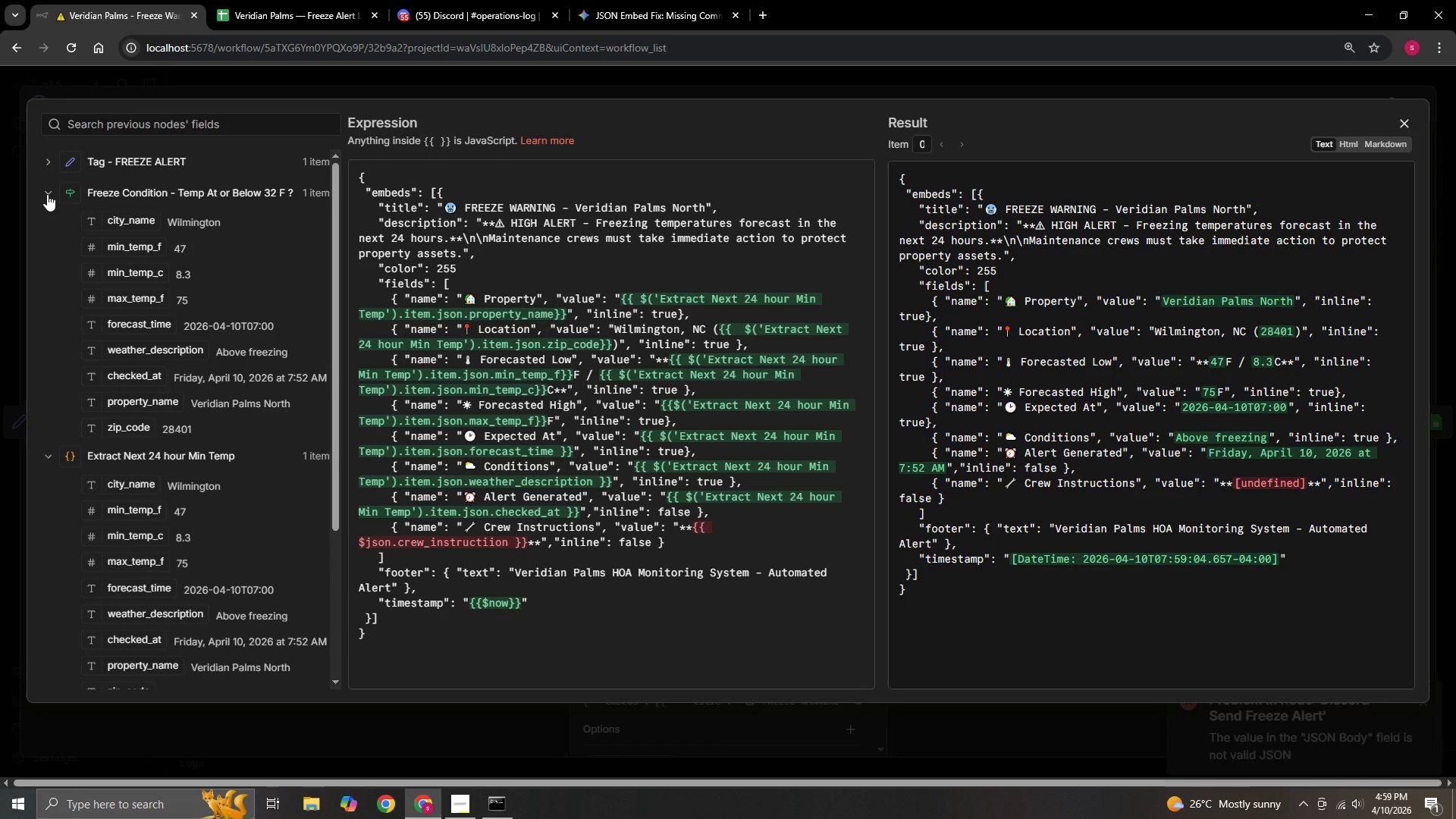 
left_click([47, 194])
 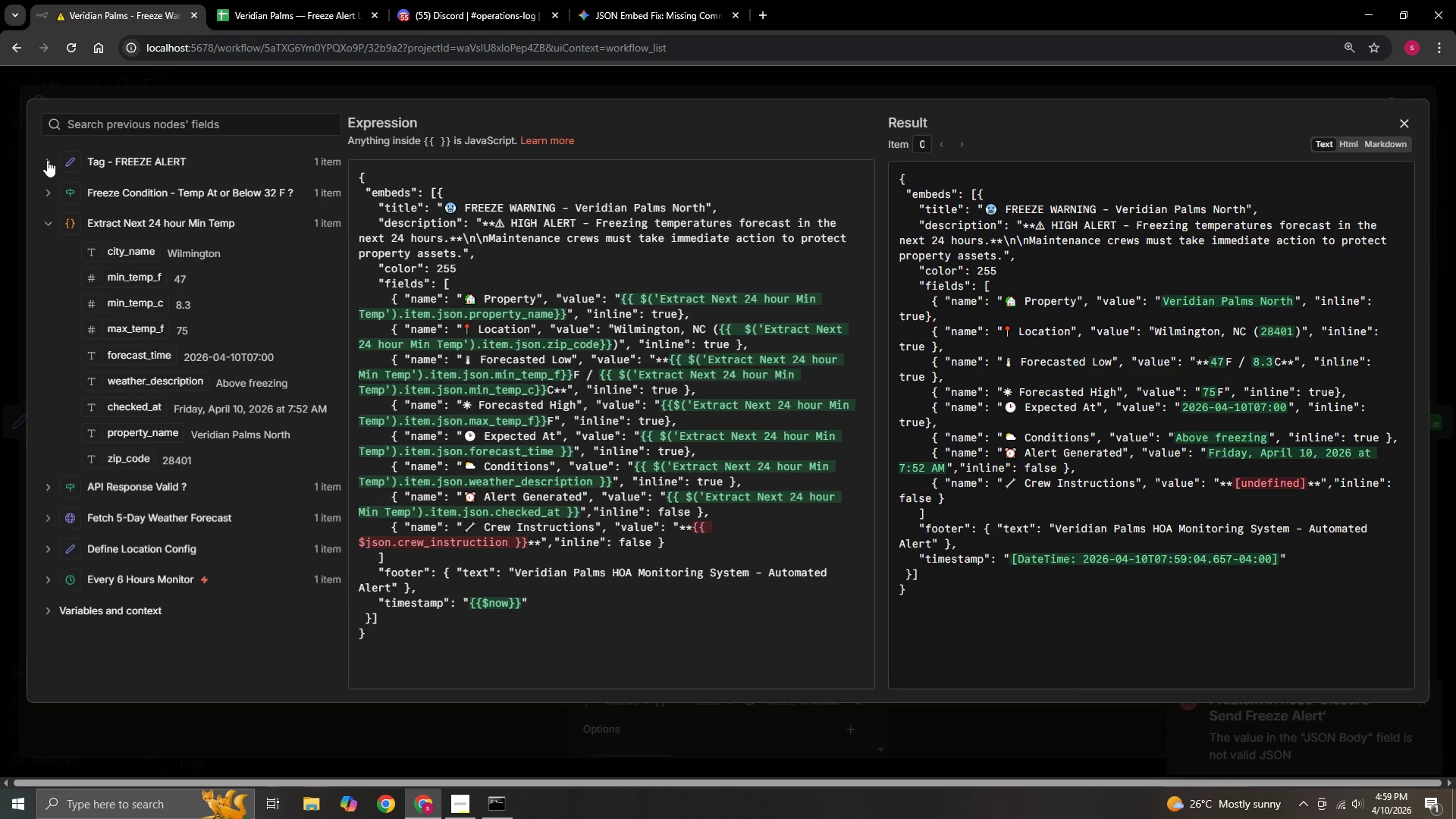 
left_click([47, 160])
 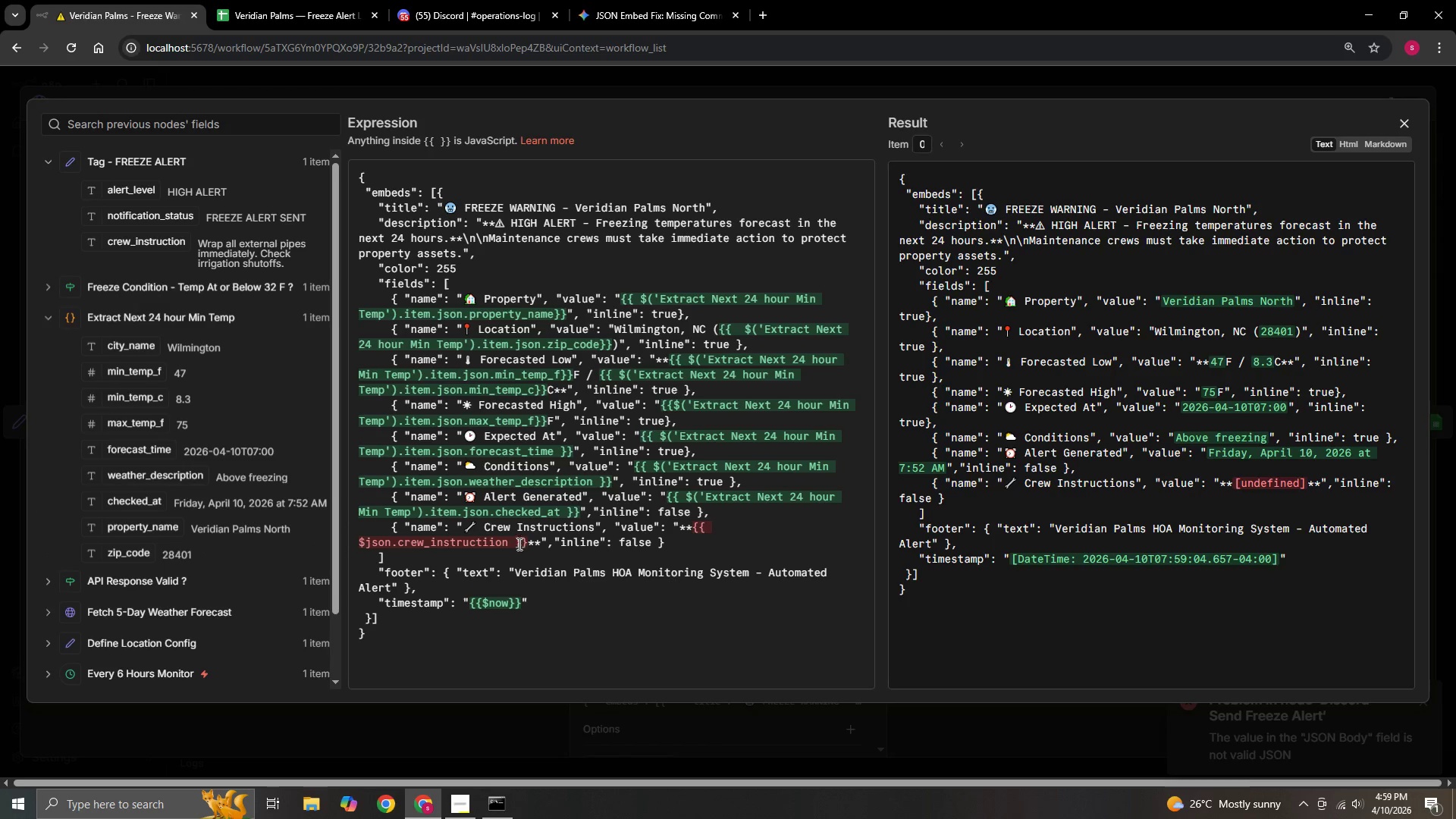 
left_click_drag(start_coordinate=[510, 543], to_coordinate=[359, 545])
 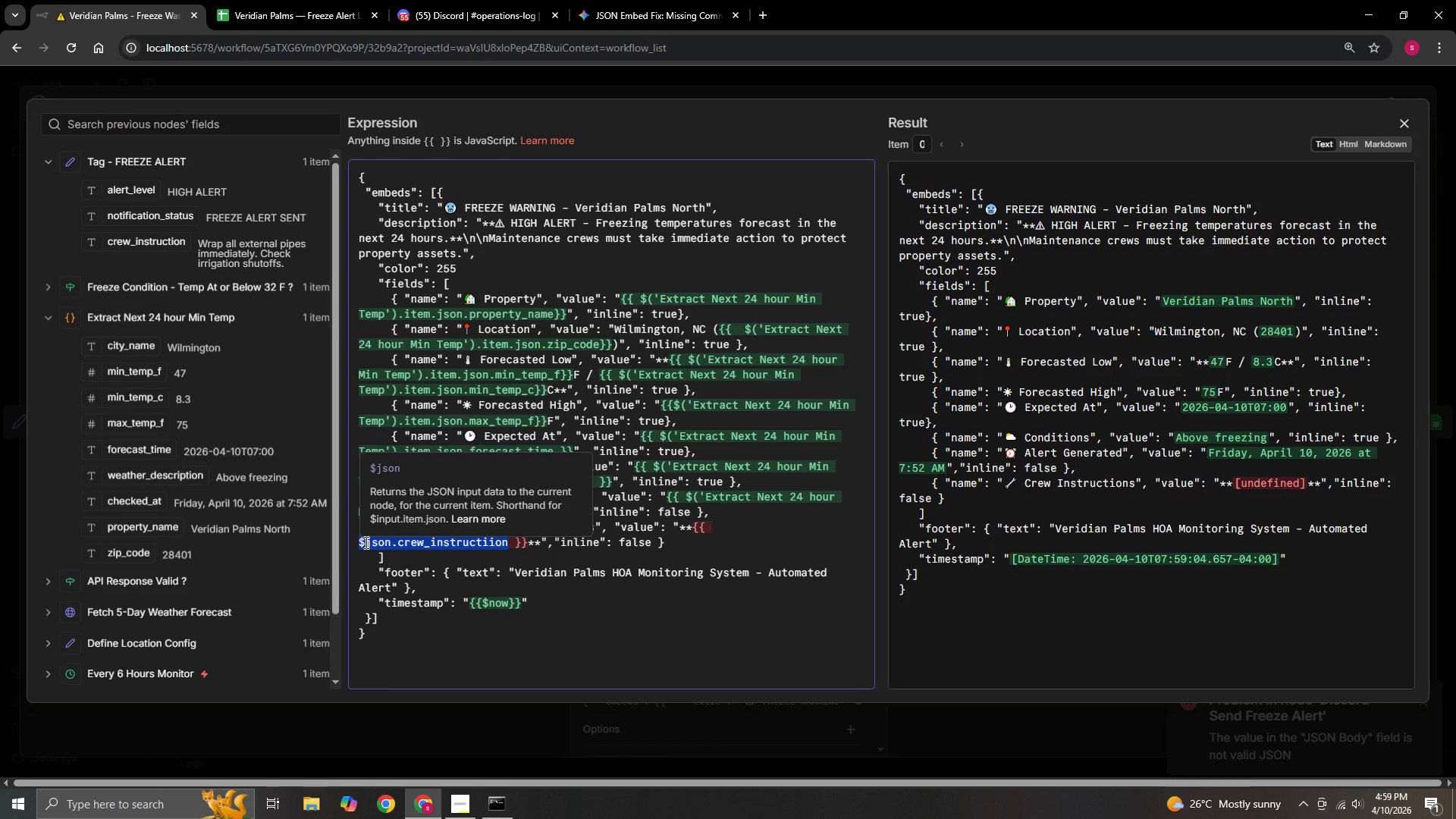 
key(Backspace)
 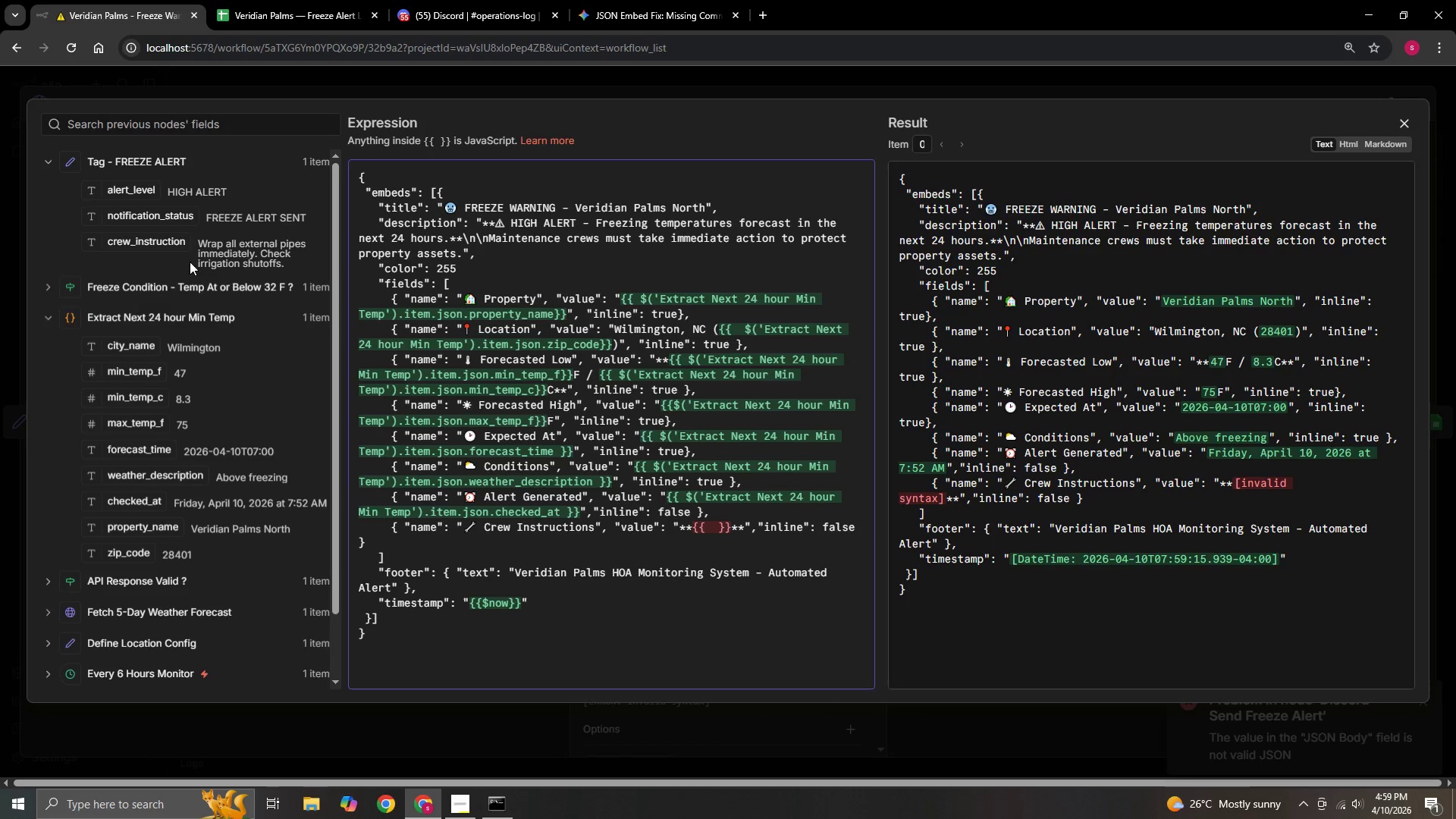 
left_click_drag(start_coordinate=[168, 241], to_coordinate=[714, 530])
 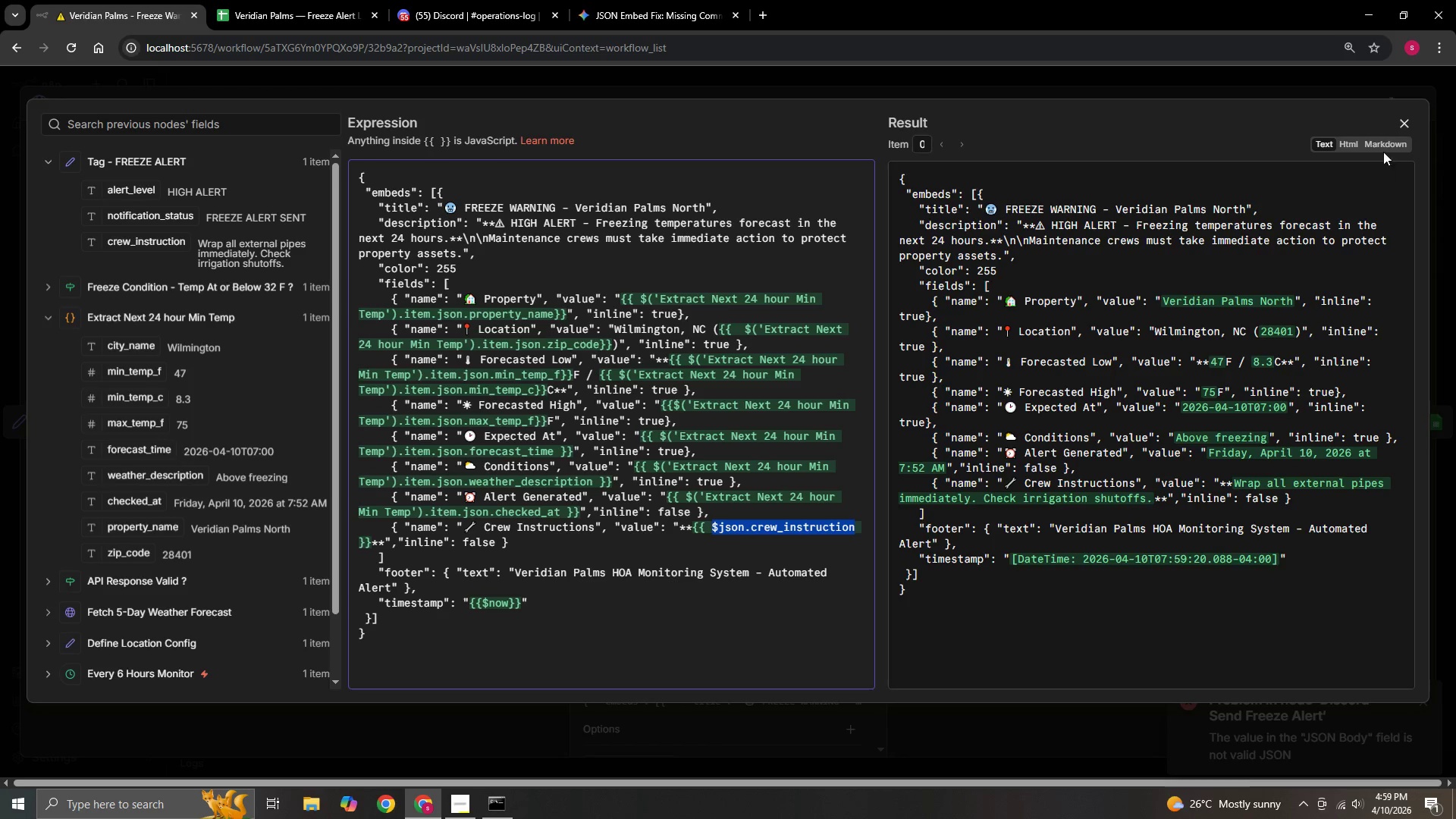 
left_click([1395, 128])
 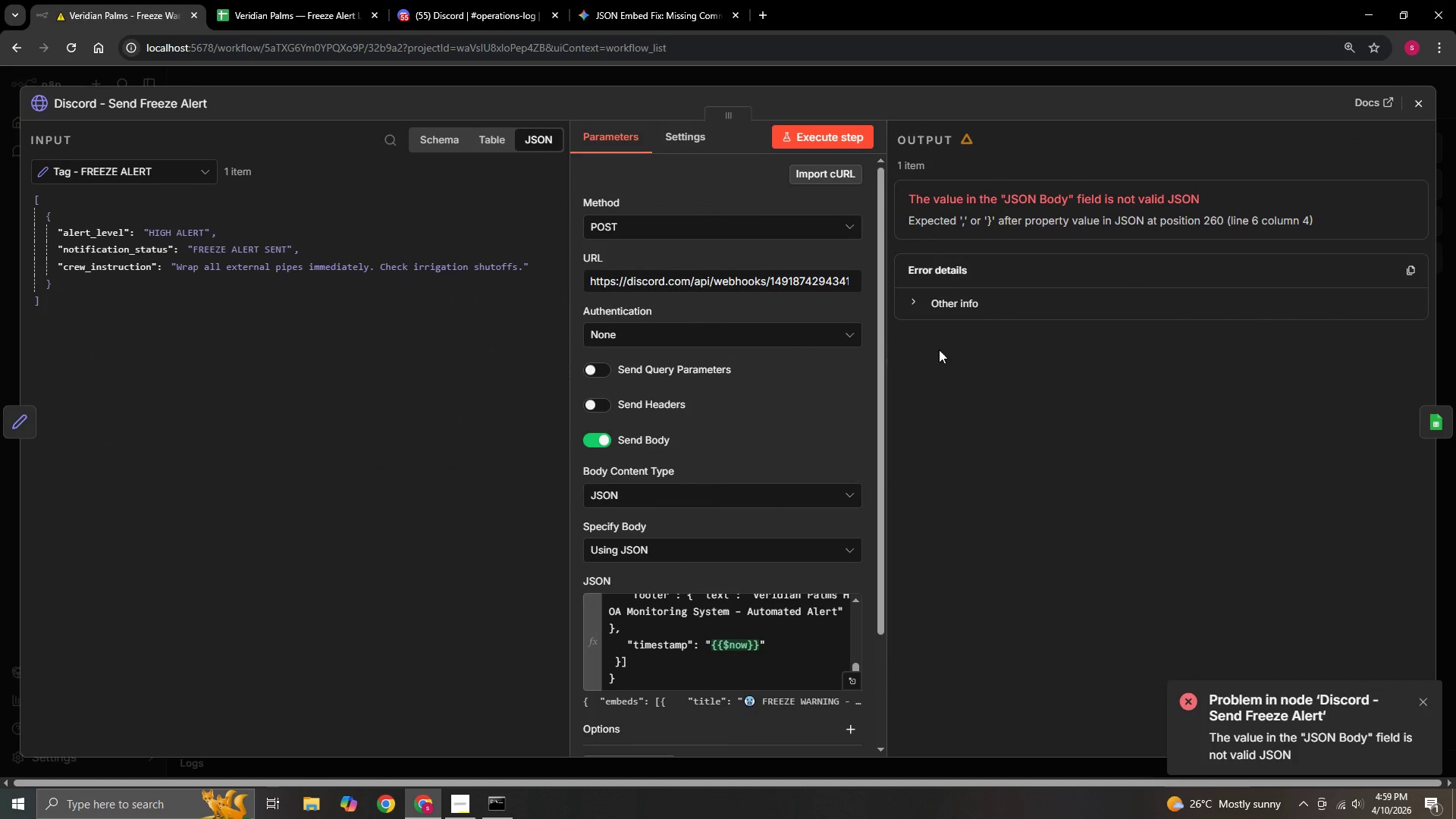 
left_click([841, 133])
 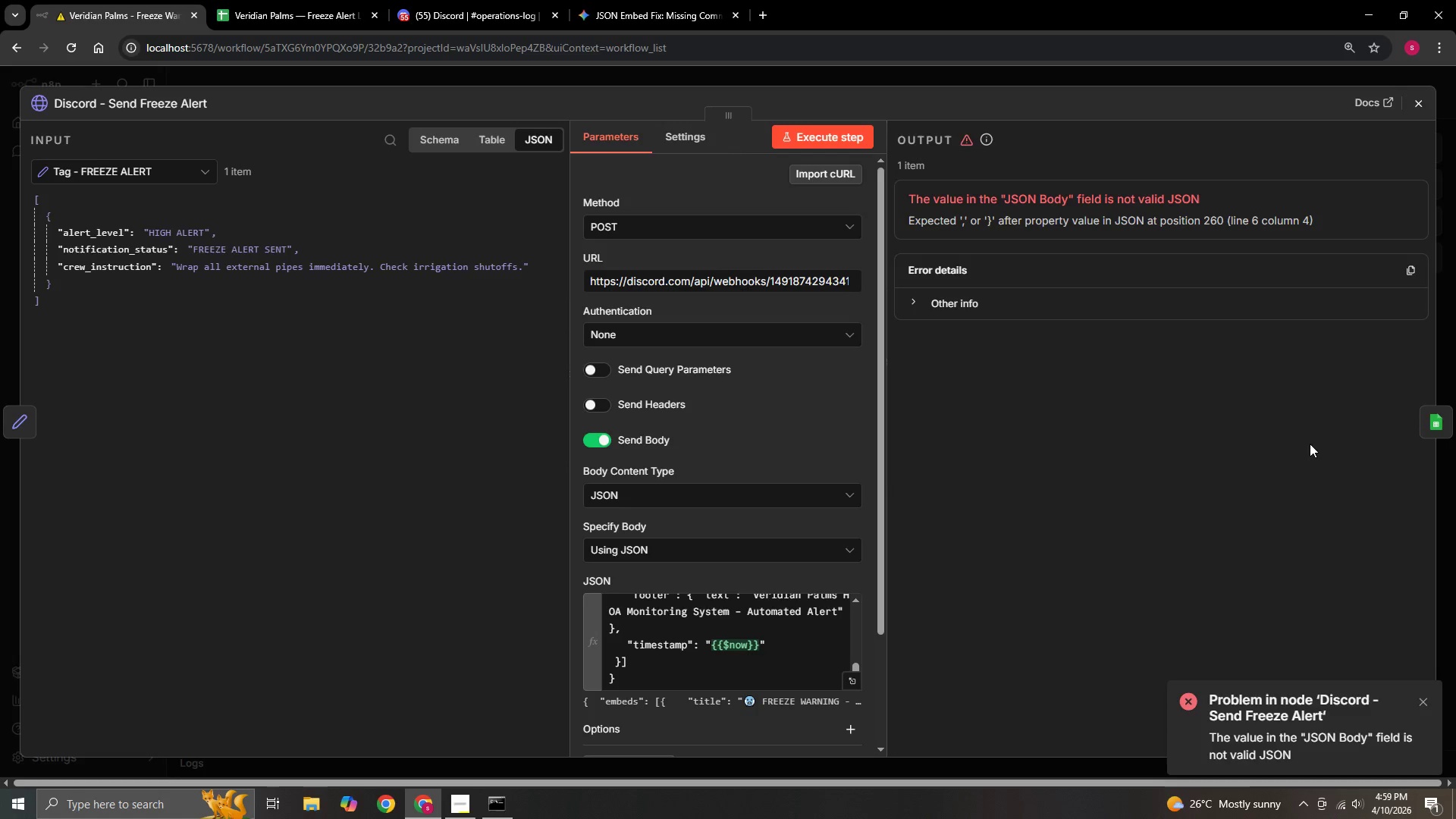 
scroll: coordinate [752, 672], scroll_direction: up, amount: 10.0
 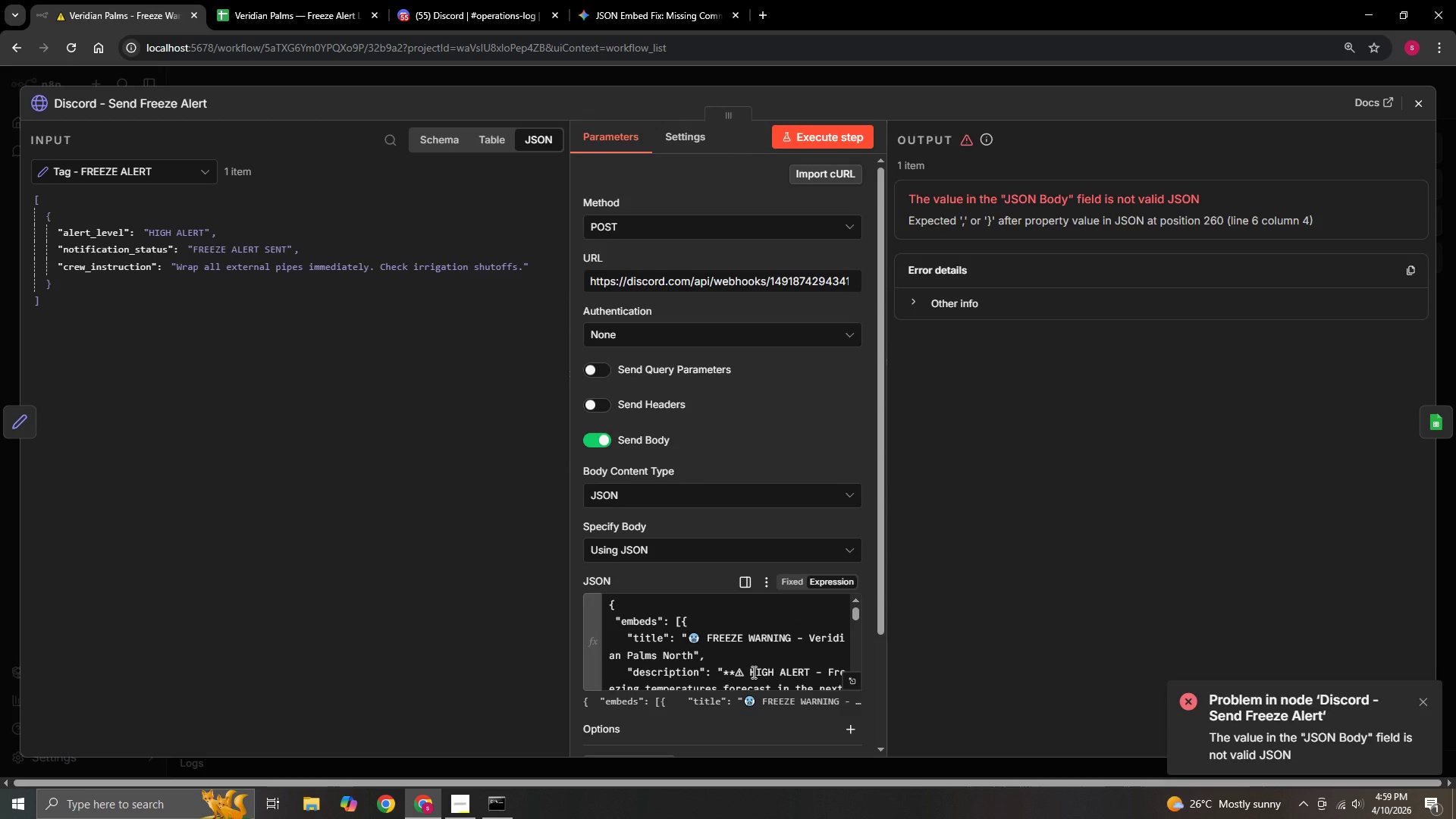 
wait(11.7)
 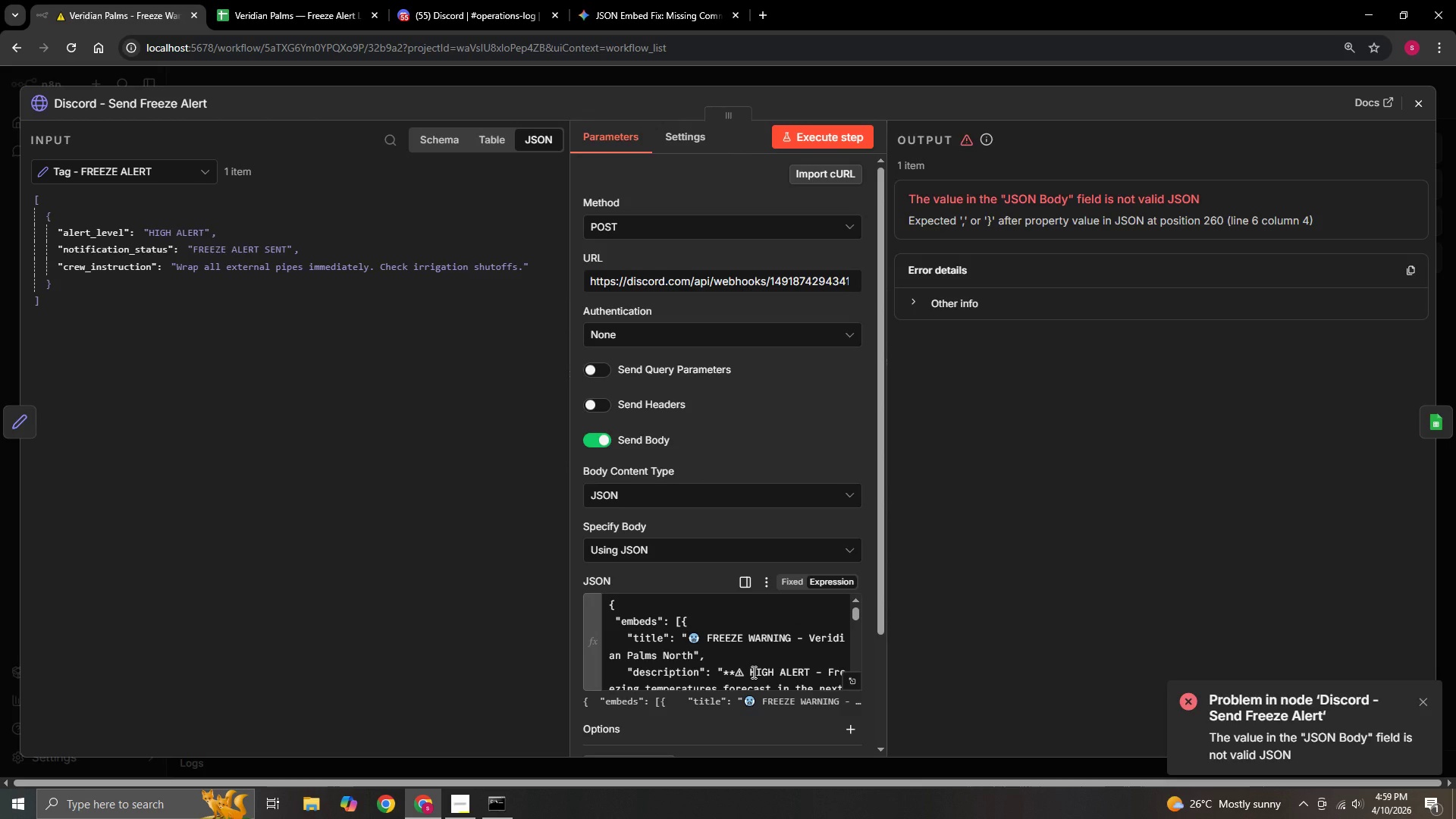 
left_click([846, 682])
 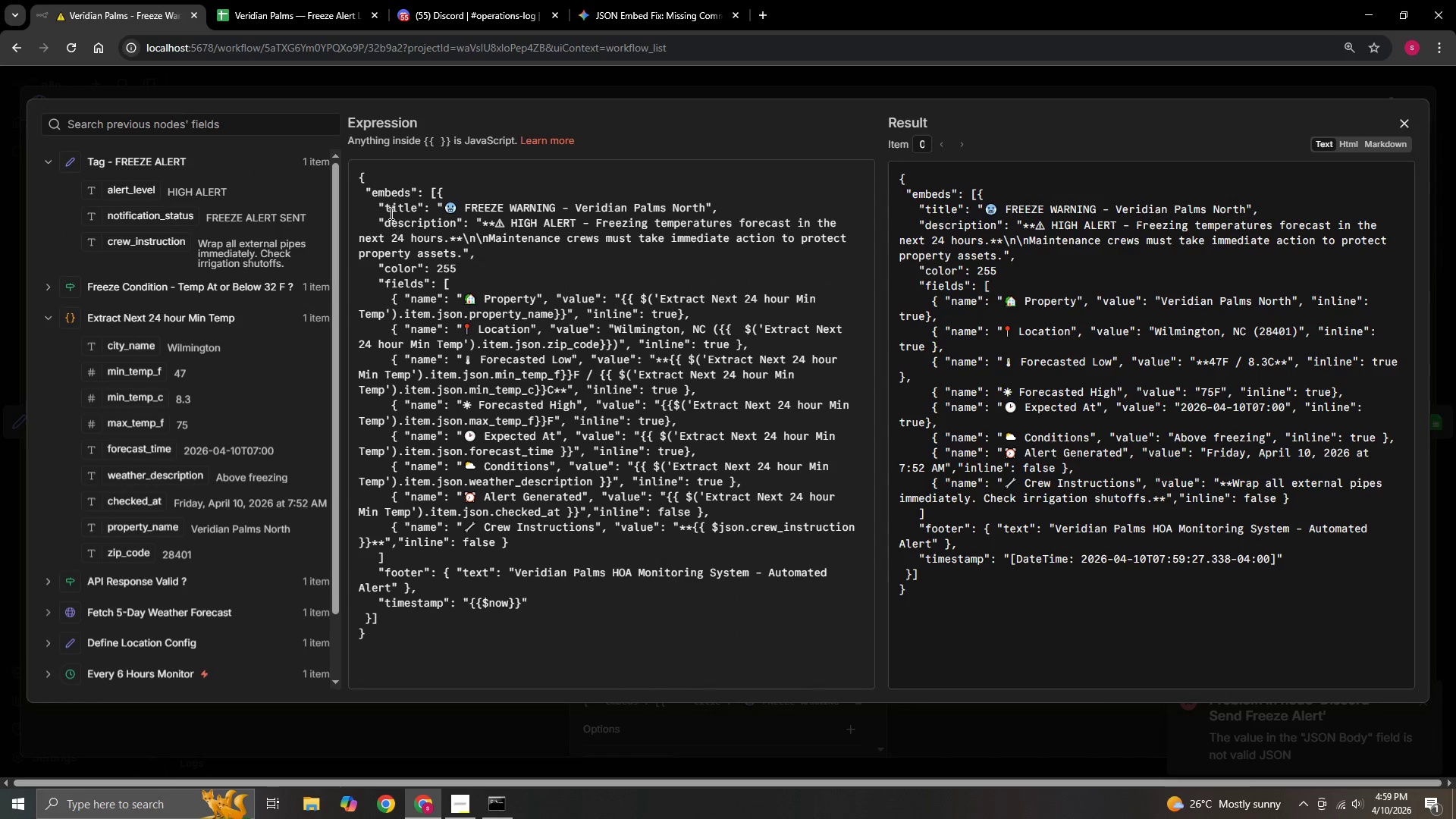 
left_click_drag(start_coordinate=[357, 175], to_coordinate=[508, 668])
 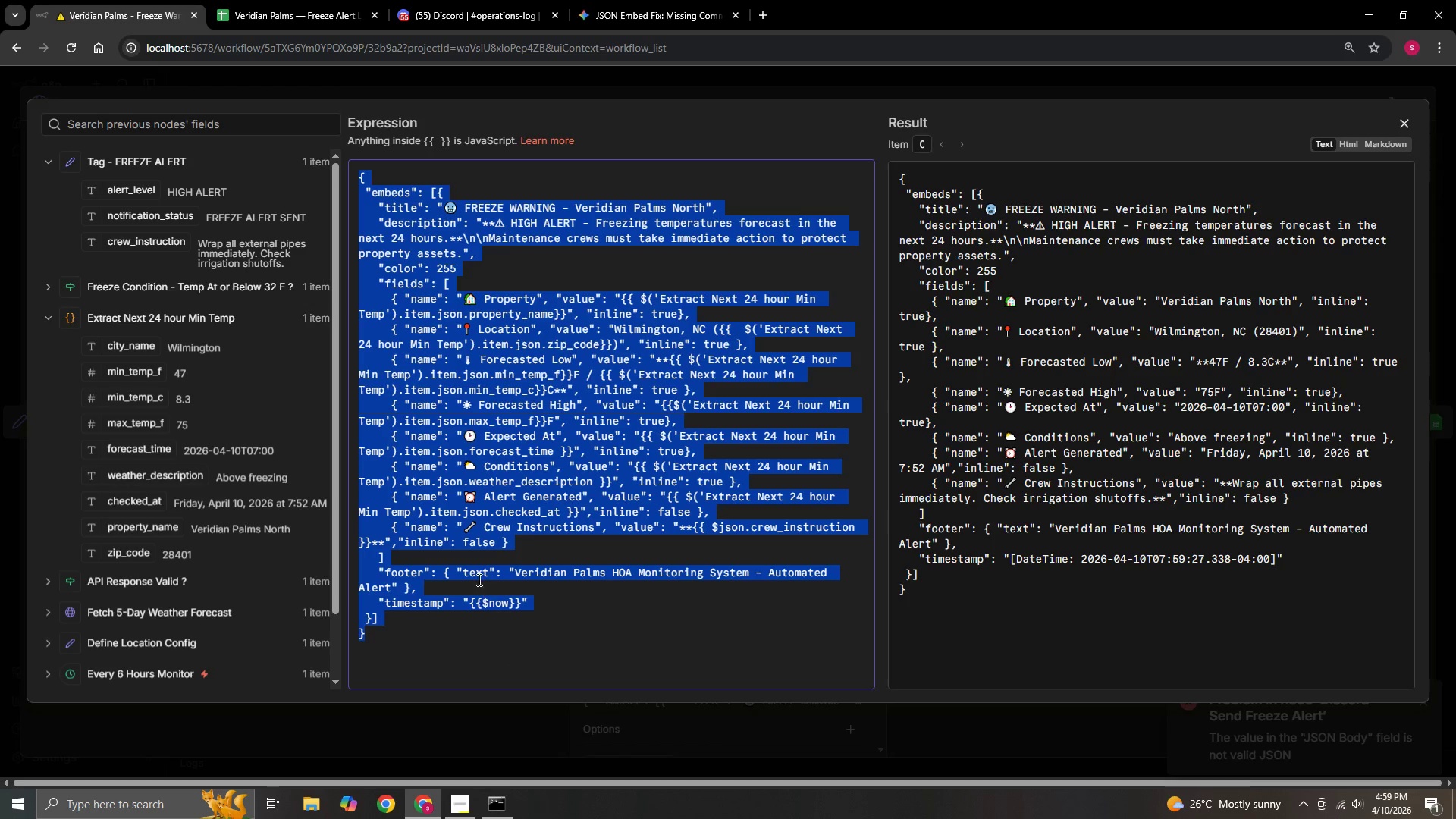 
key(Control+C)
 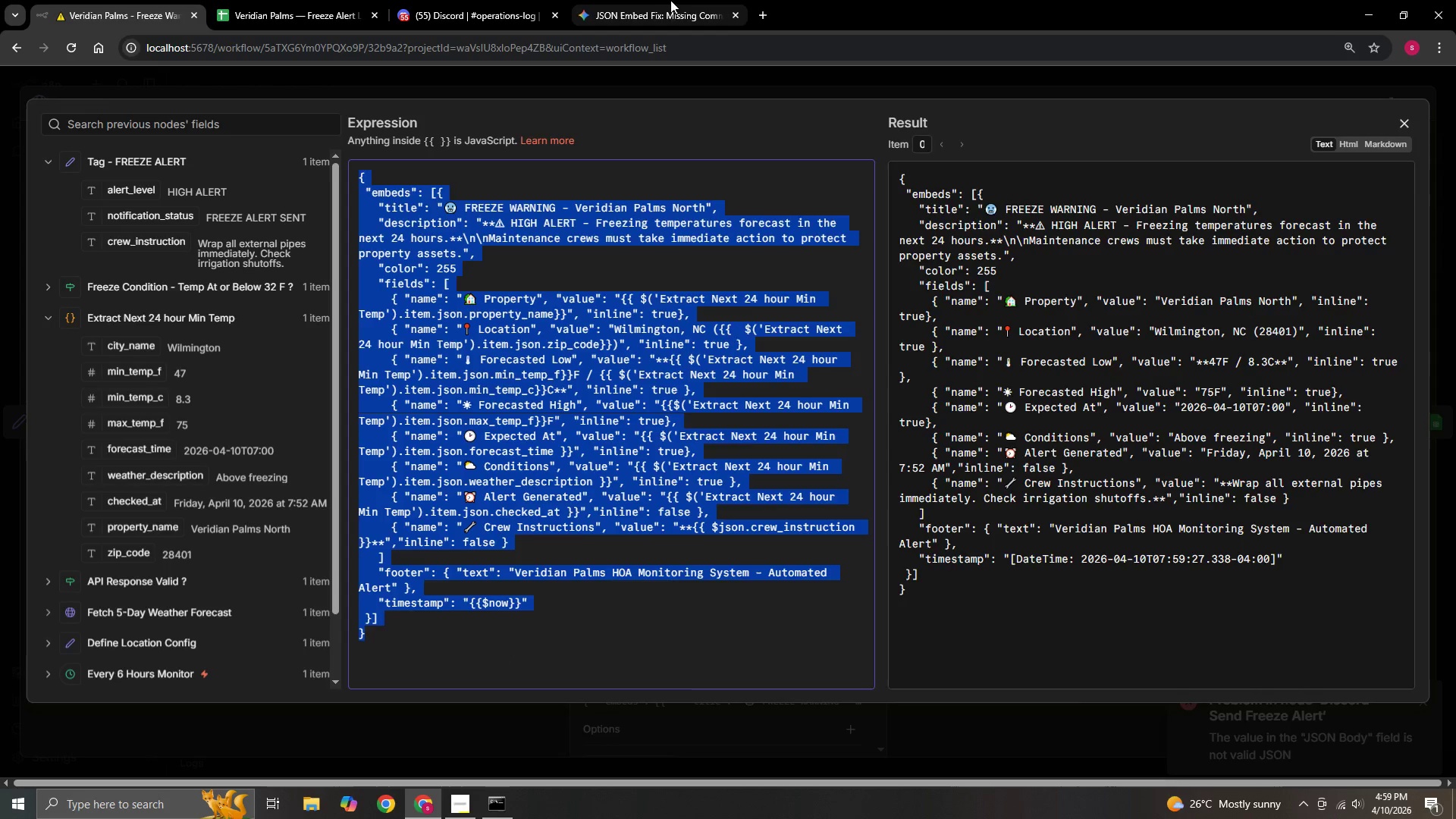 
left_click([665, 8])
 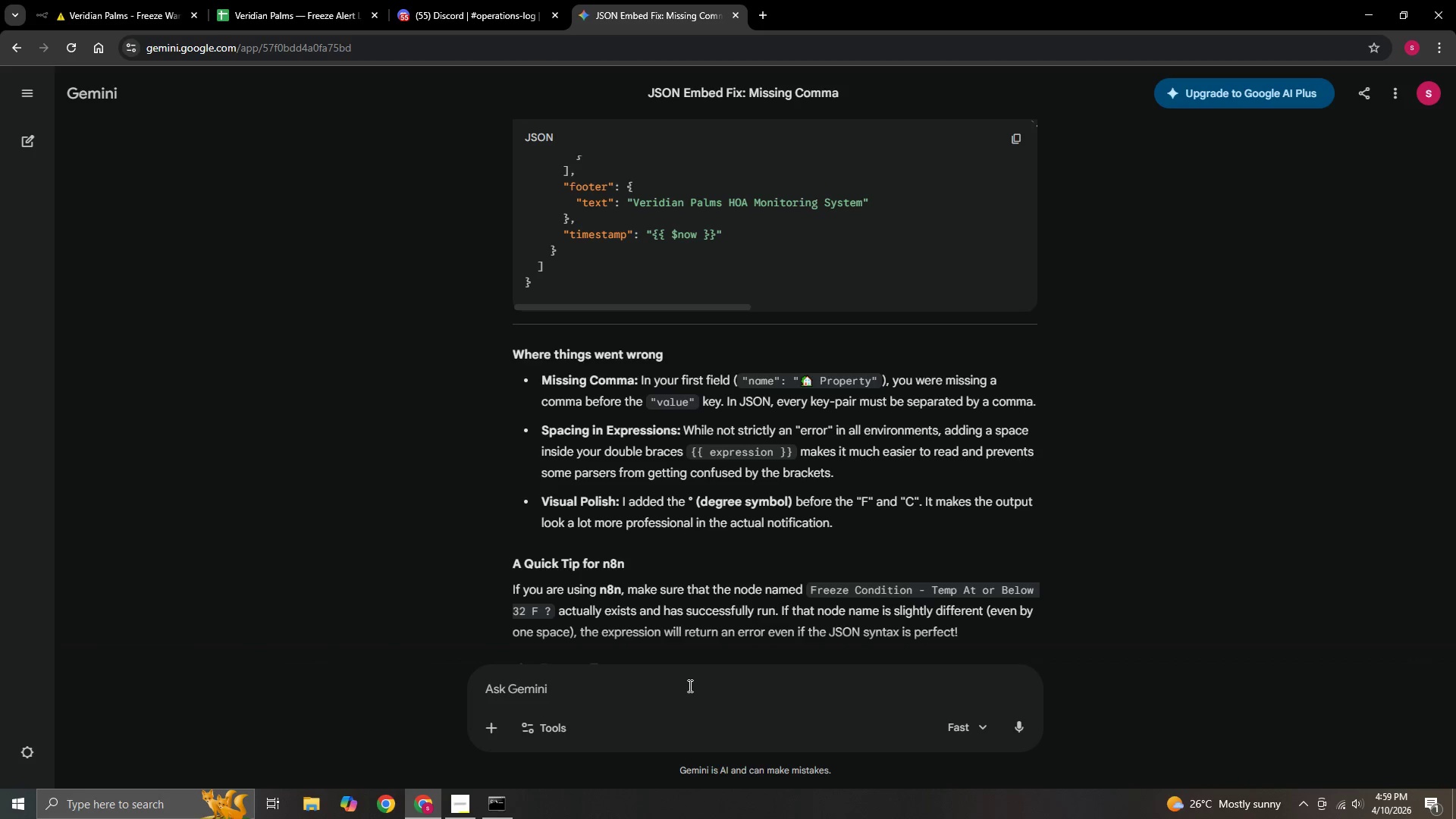 
left_click([687, 686])
 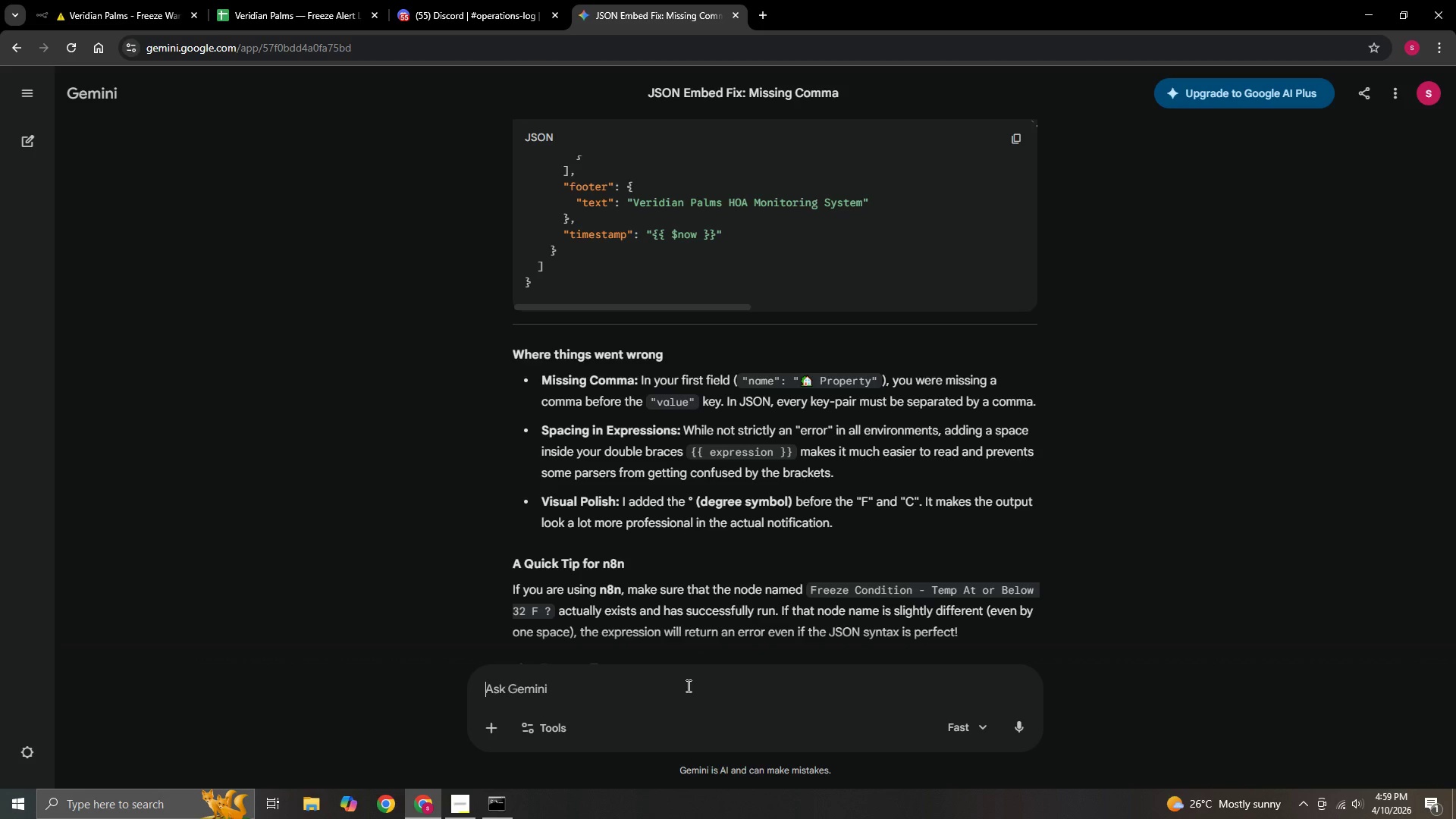 
key(Control+V)
 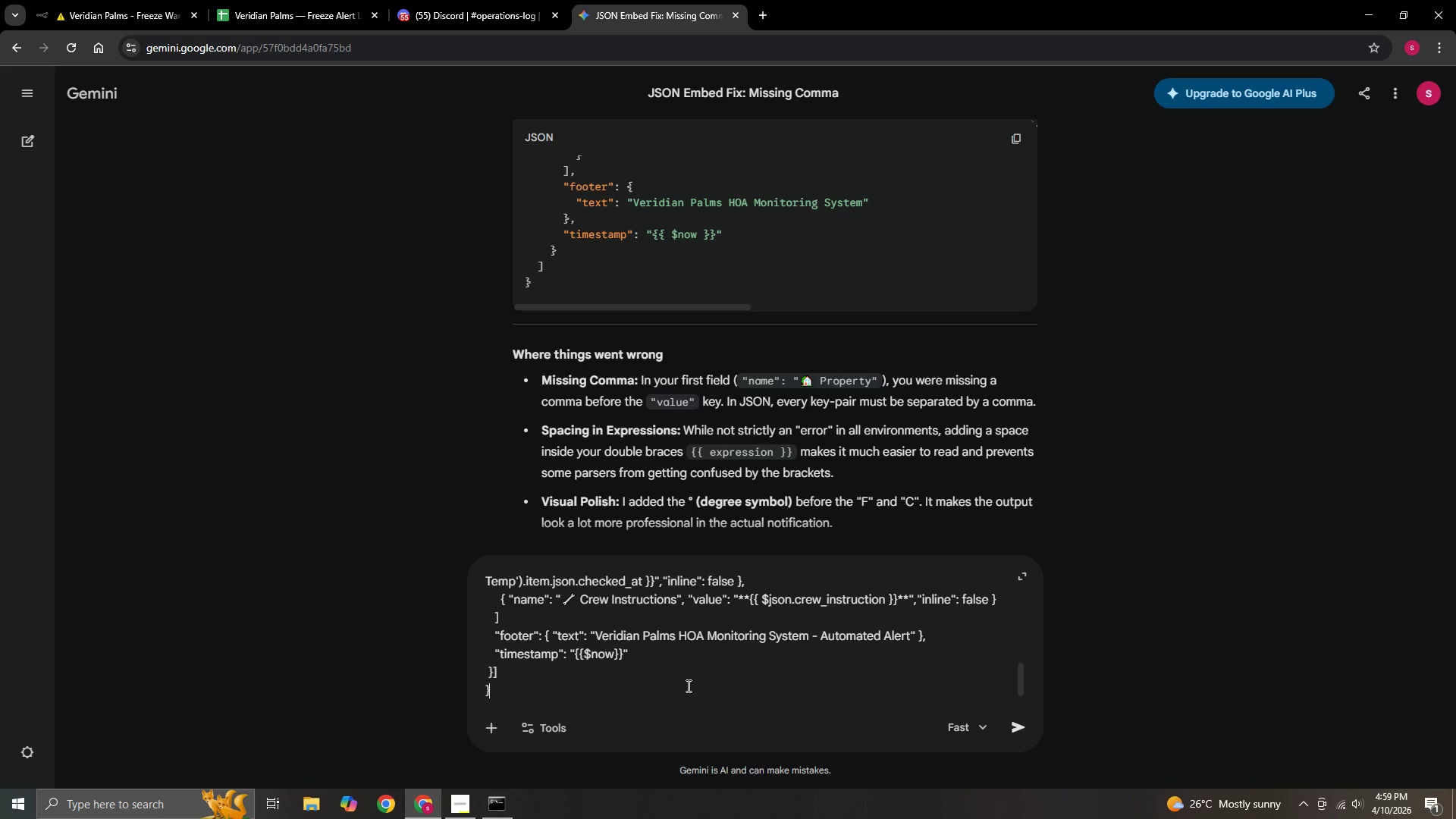 
type( fix this code)
 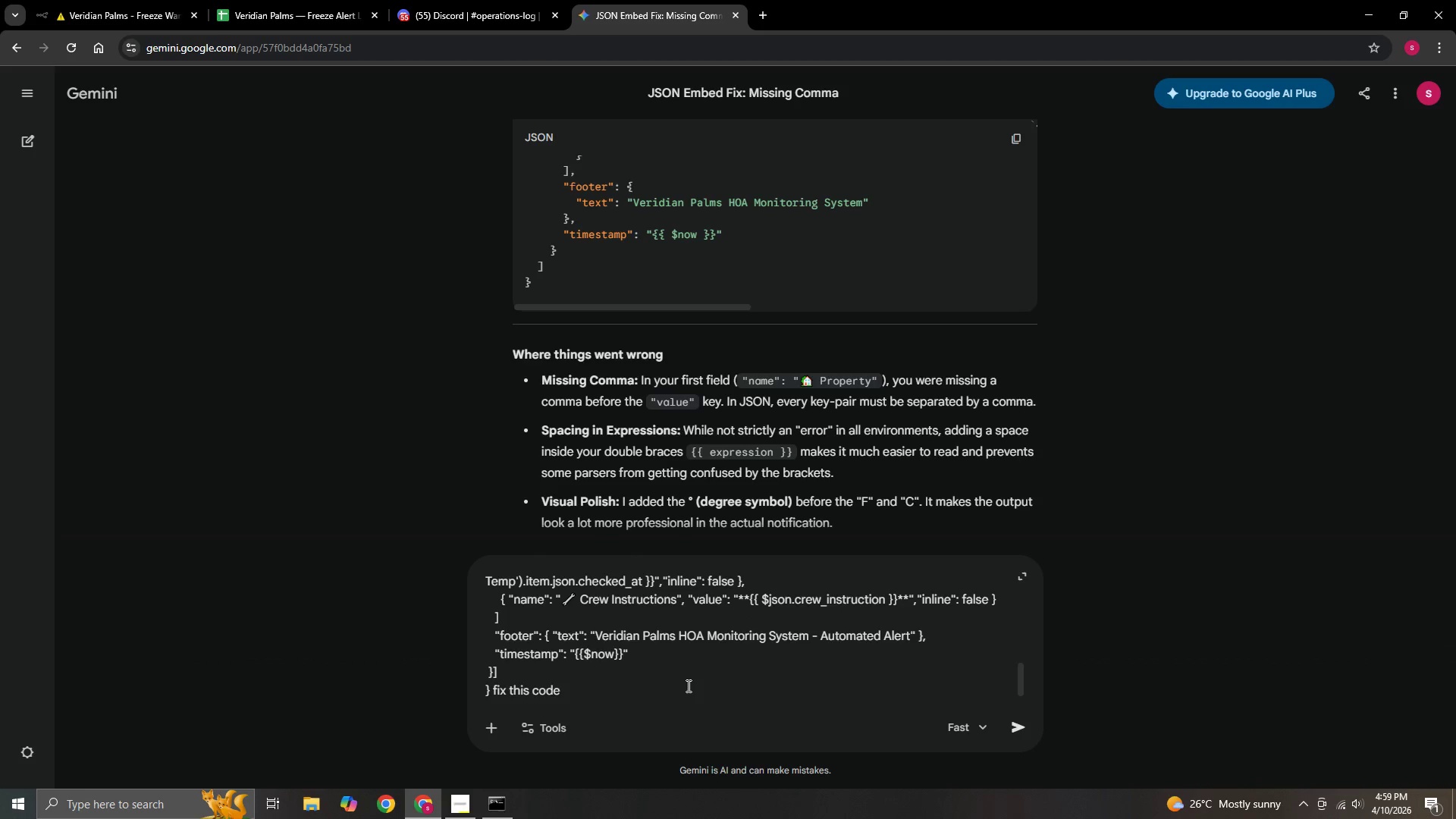 
hold_key(key=ArrowLeft, duration=0.62)
 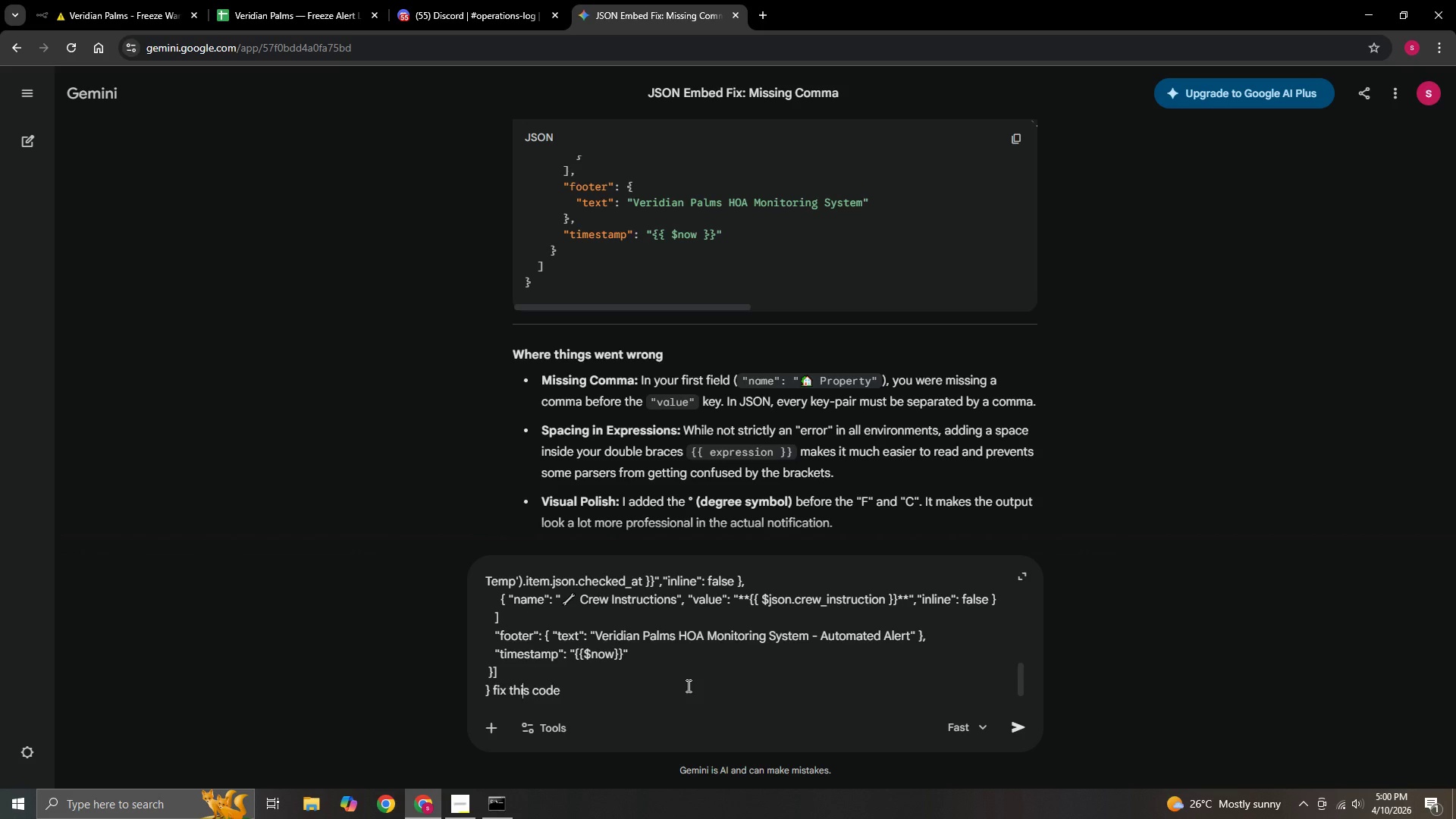 
key(ArrowLeft)
 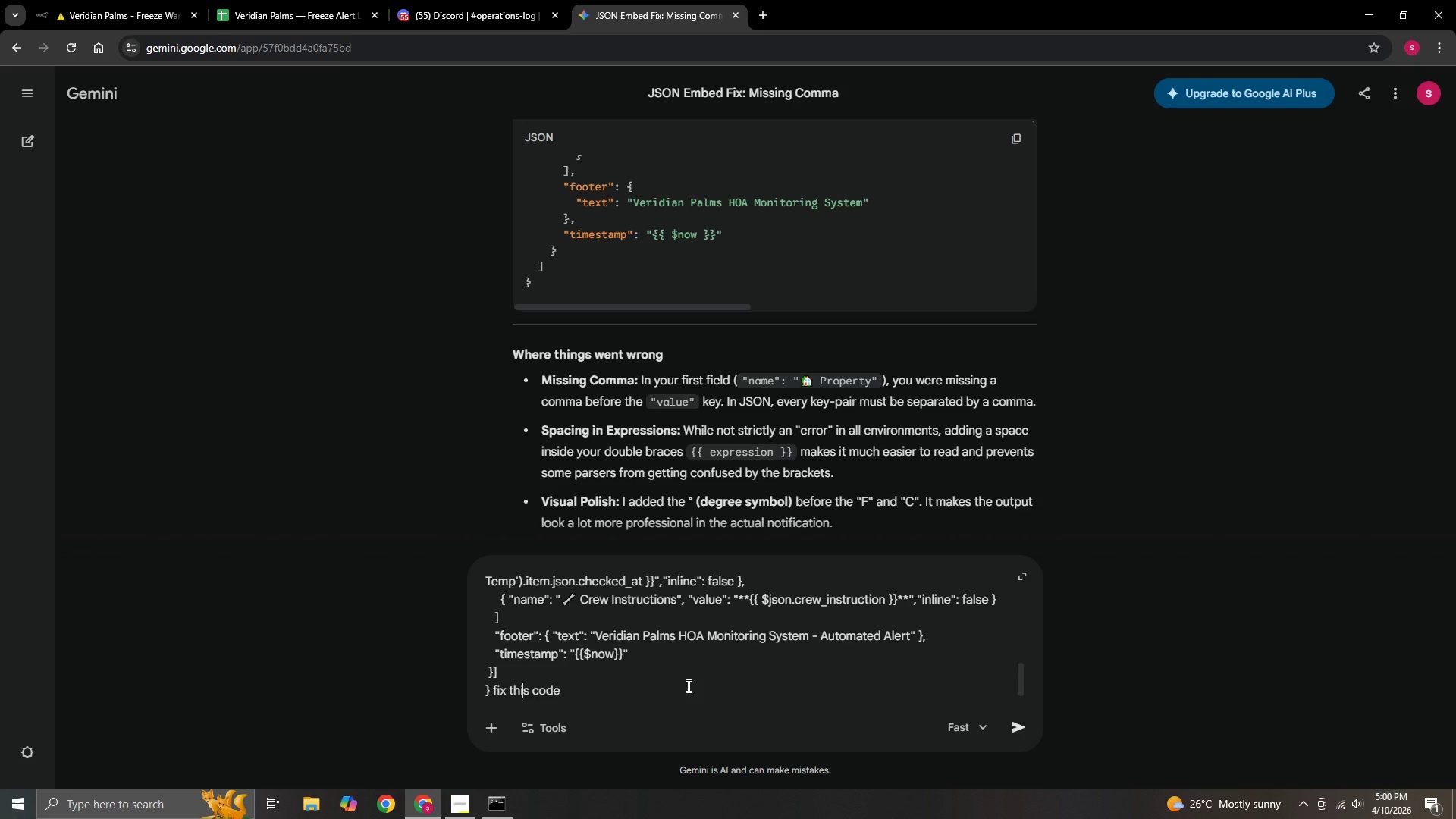 
key(ArrowLeft)
 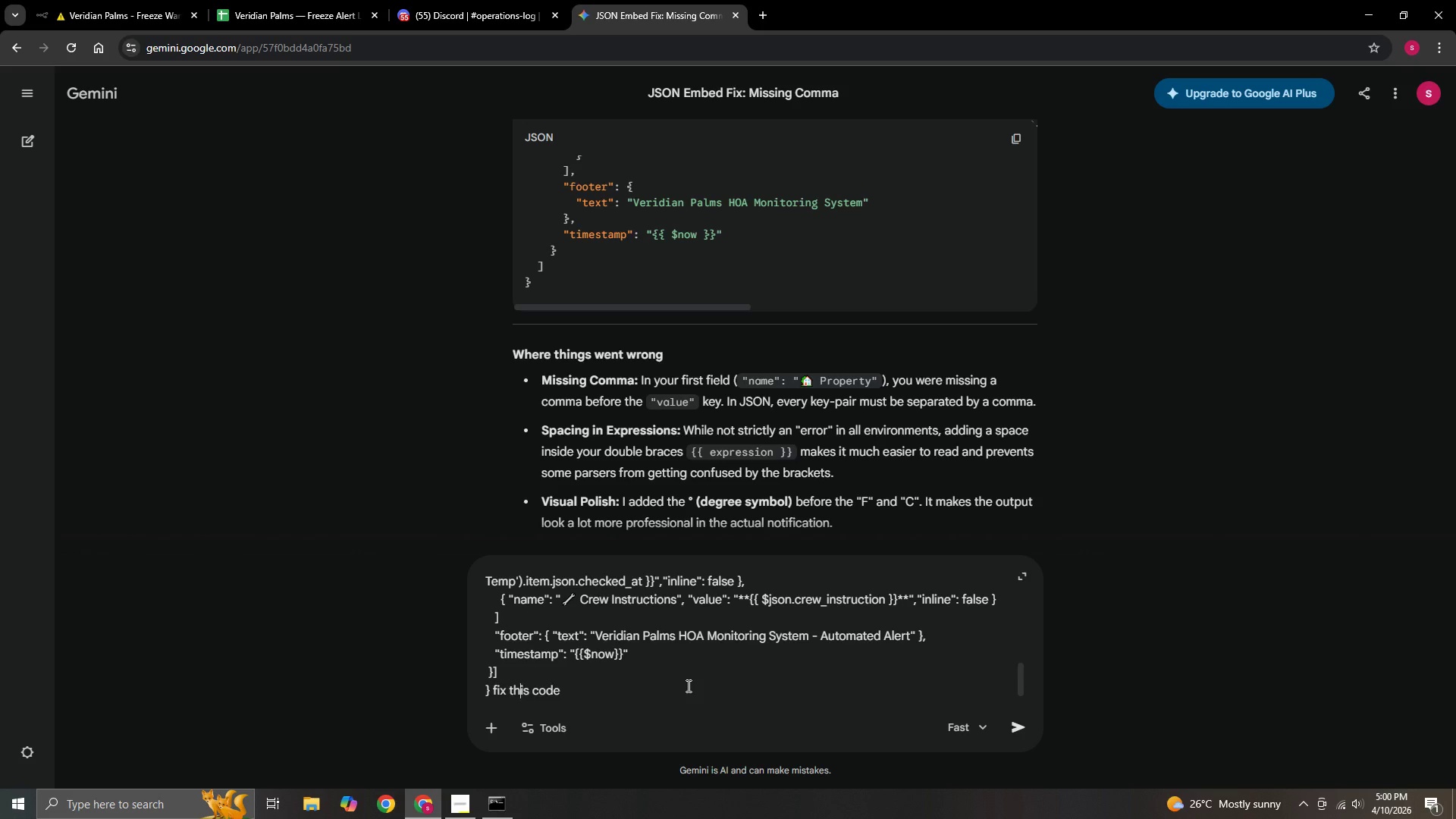 
key(ArrowLeft)
 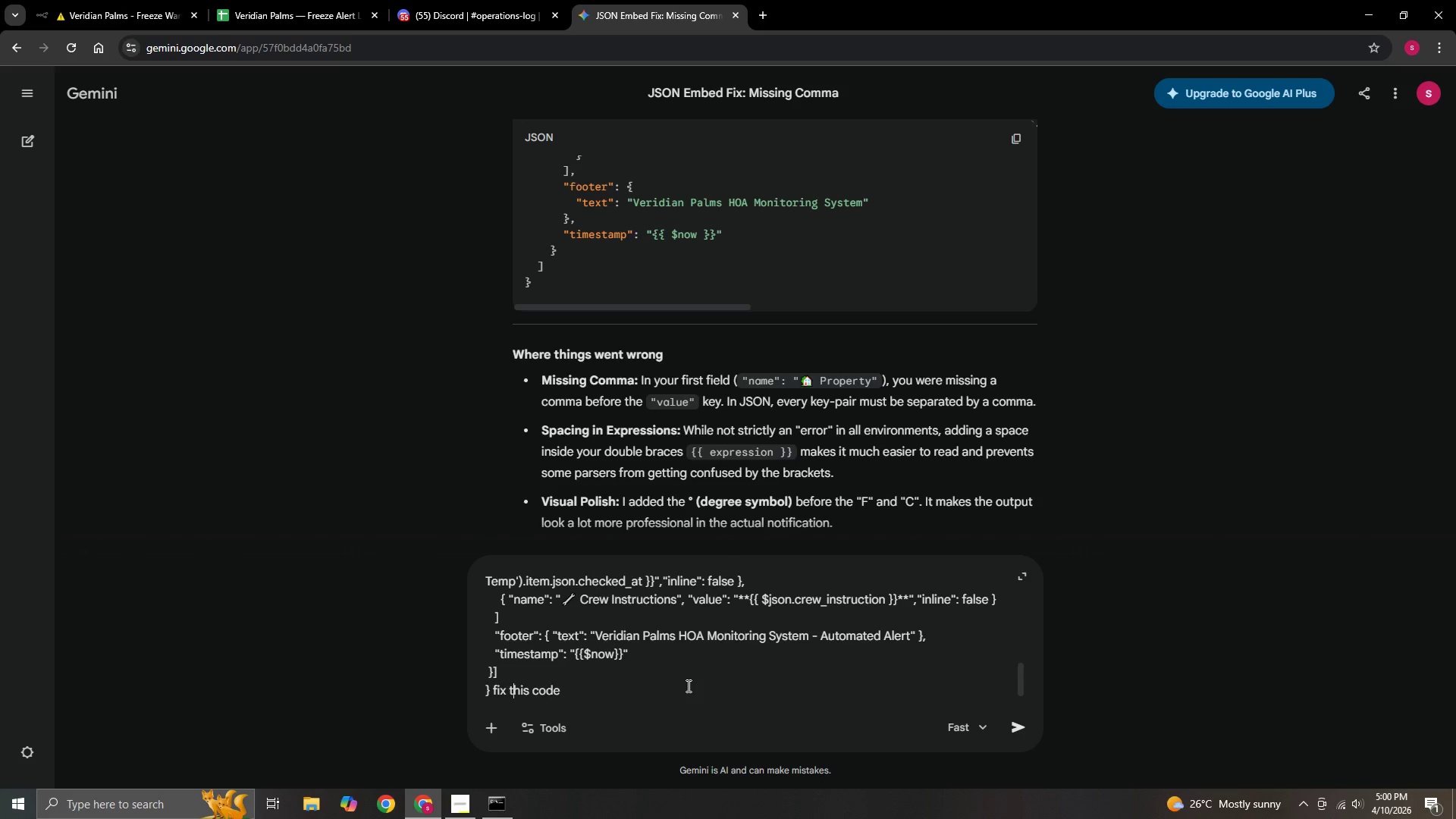 
key(ArrowLeft)
 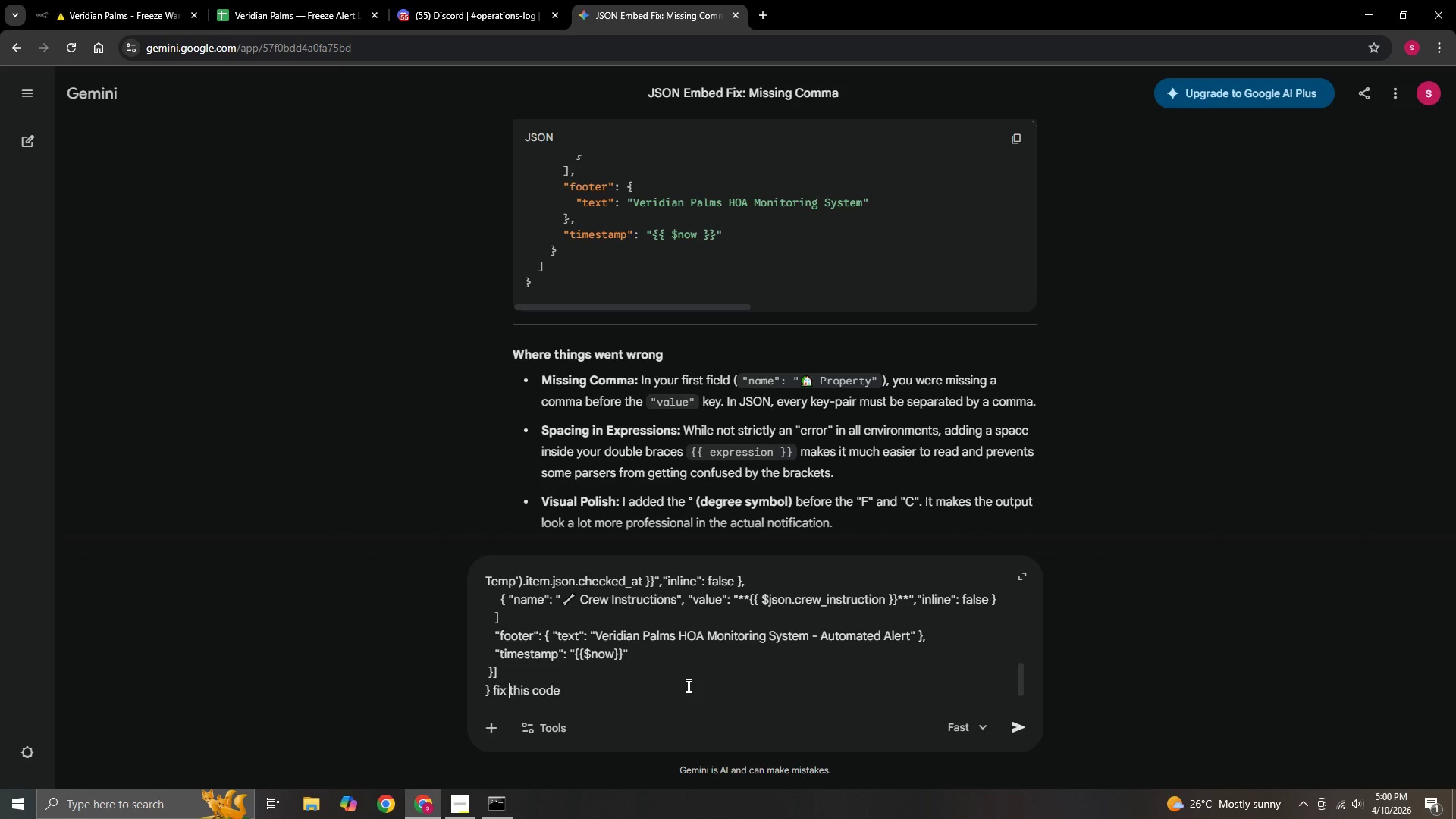 
key(ArrowLeft)
 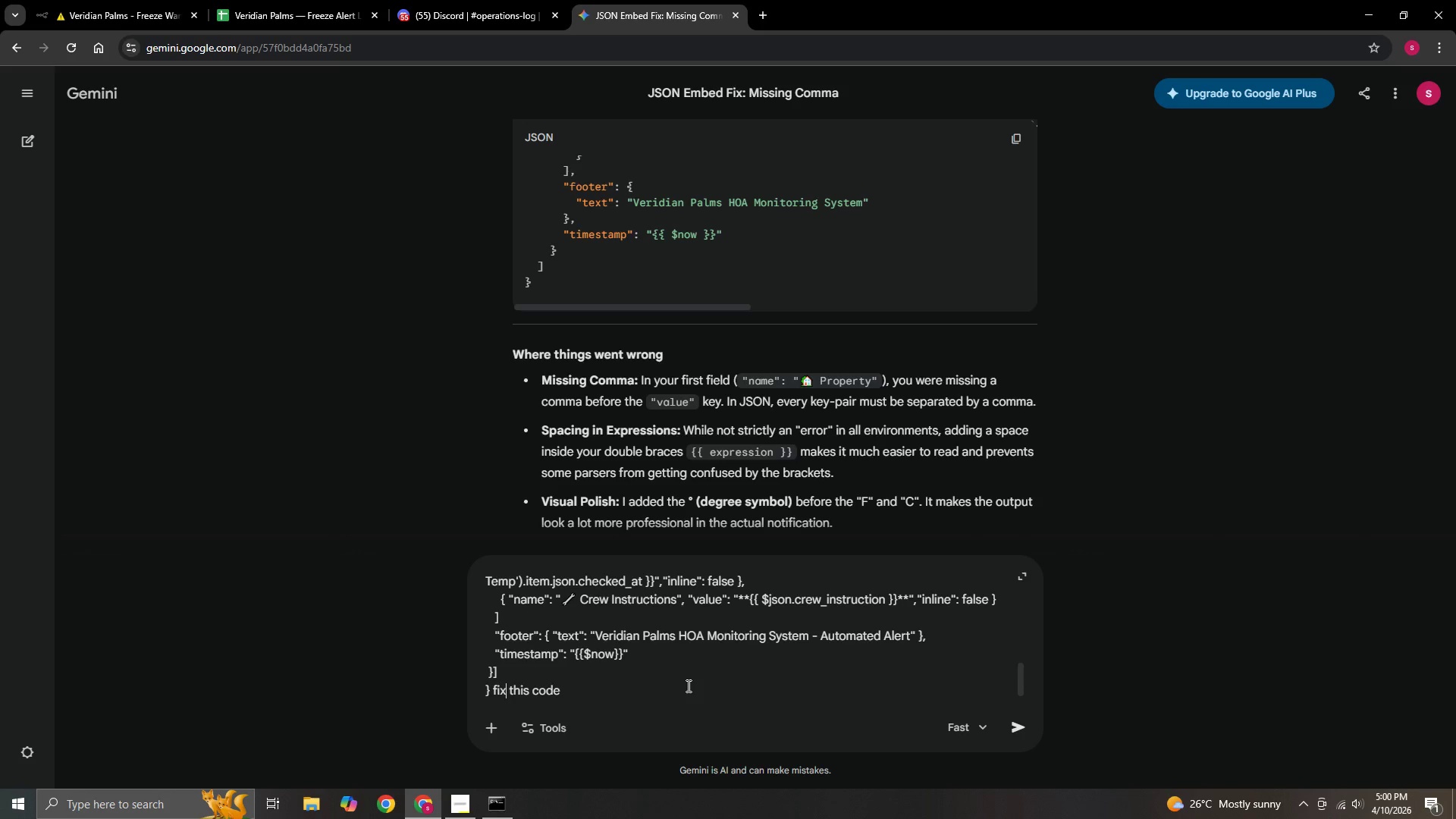 
key(ArrowLeft)
 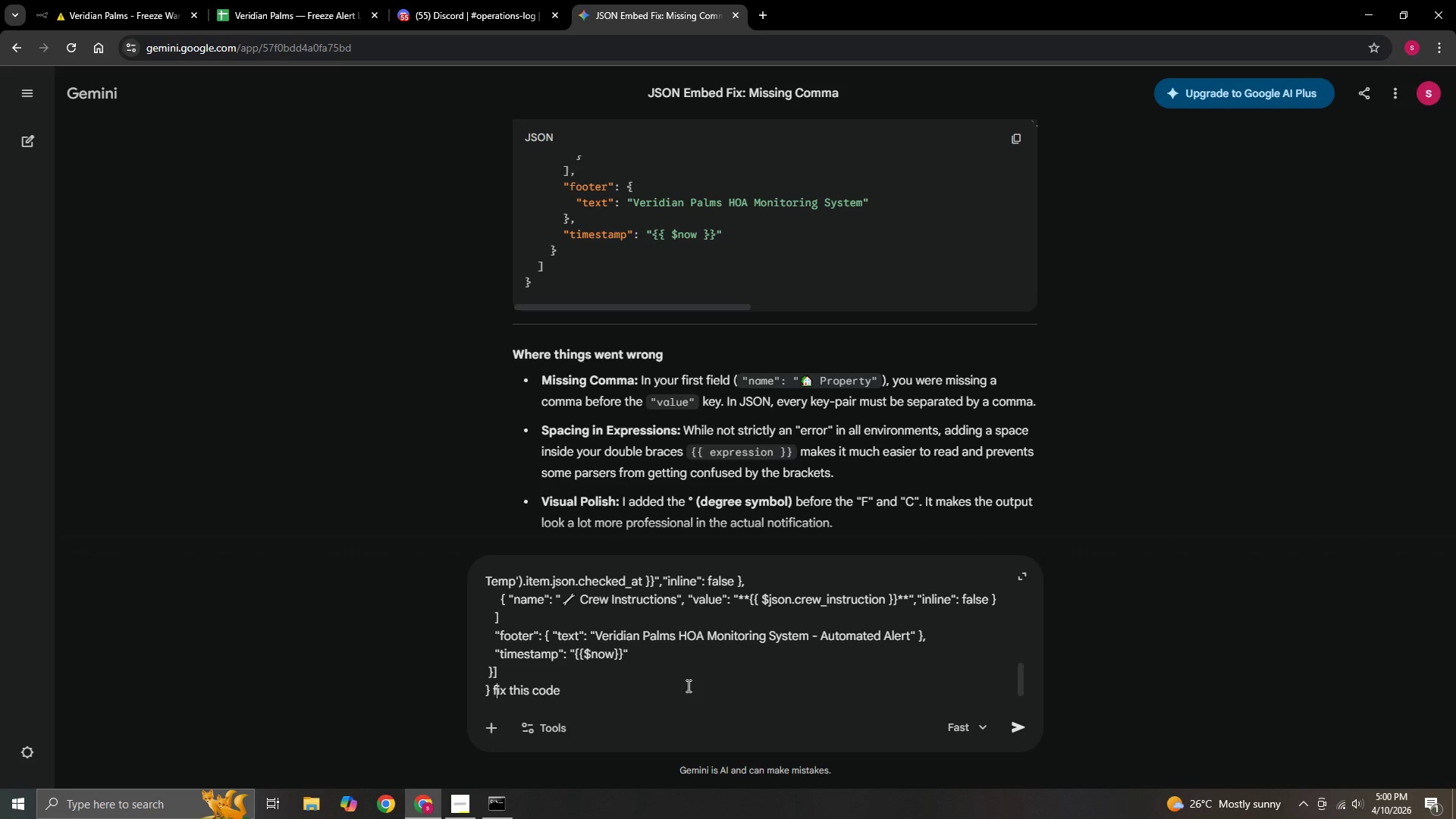 
key(ArrowLeft)
 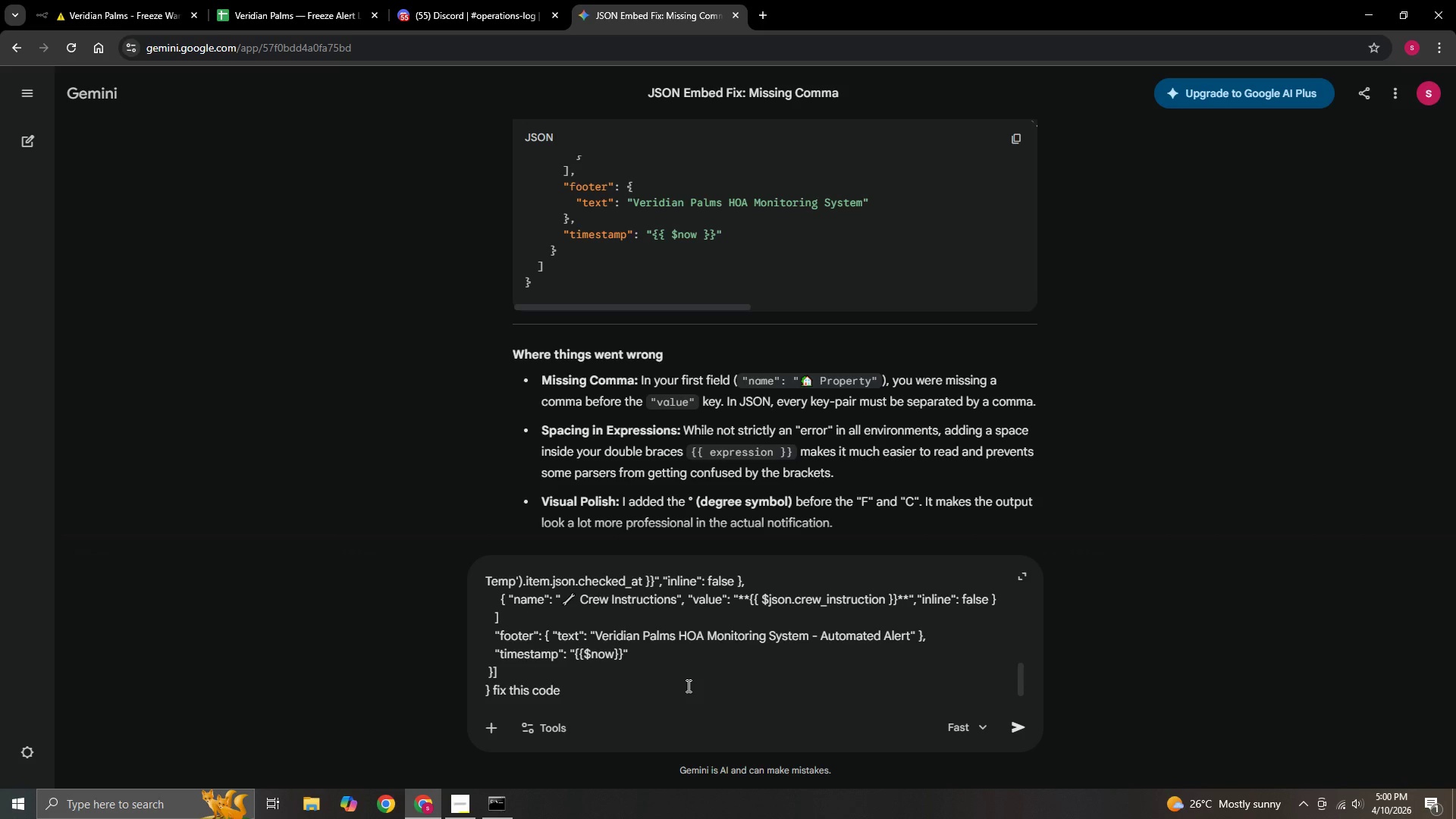 
key(ArrowLeft)
 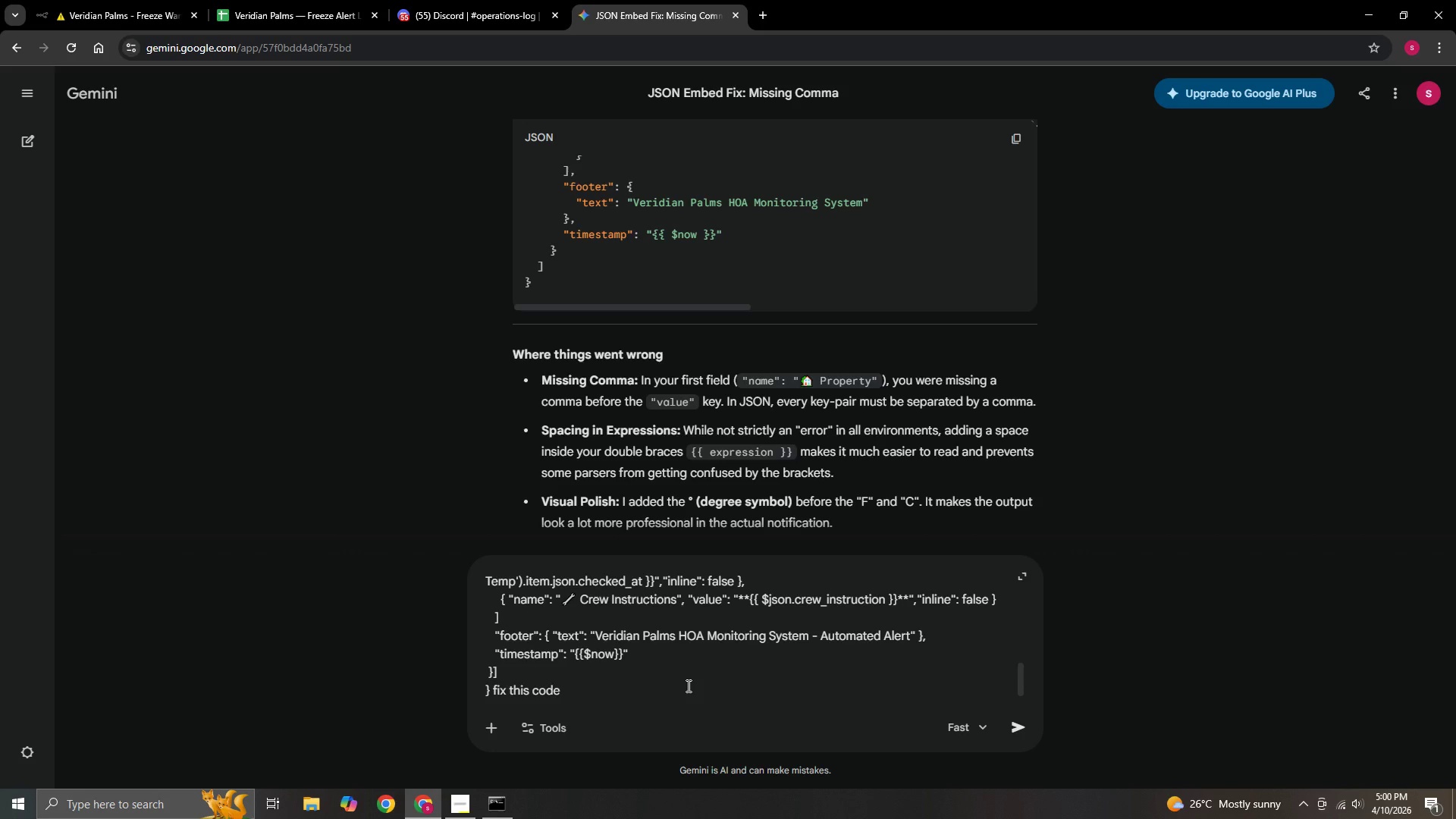 
key(Shift+Enter)
 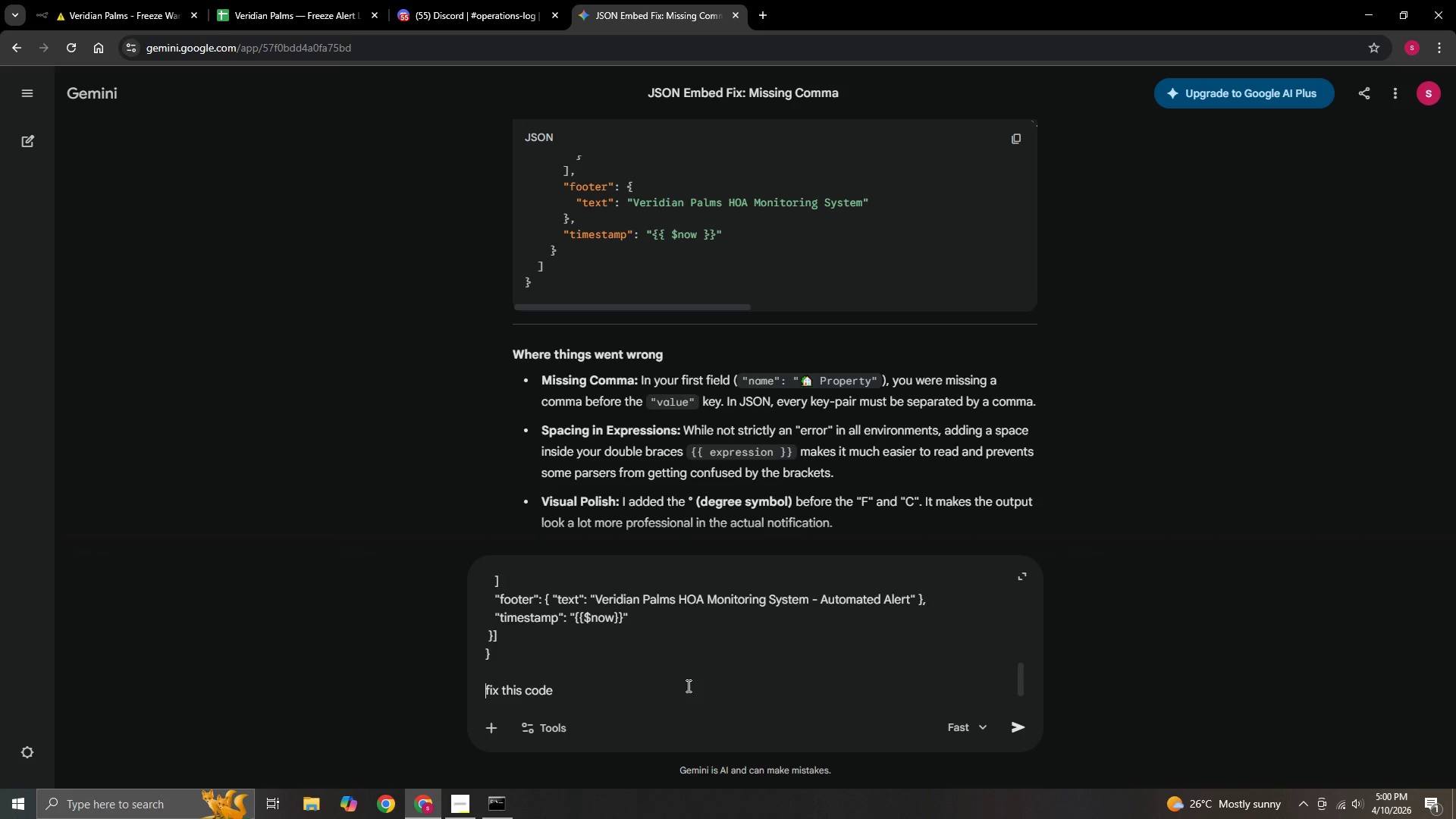 
key(Shift+Enter)
 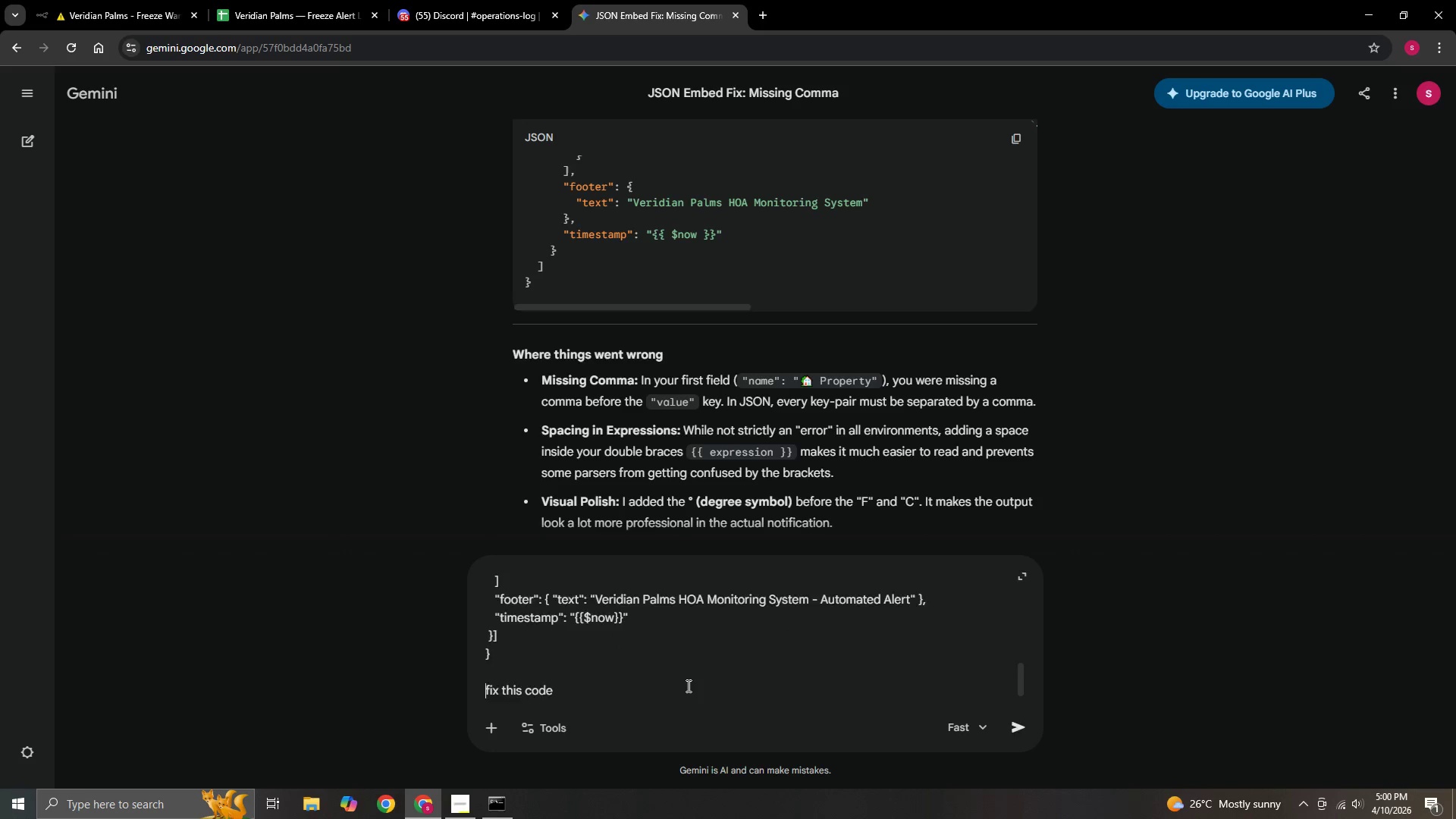 
key(Enter)
 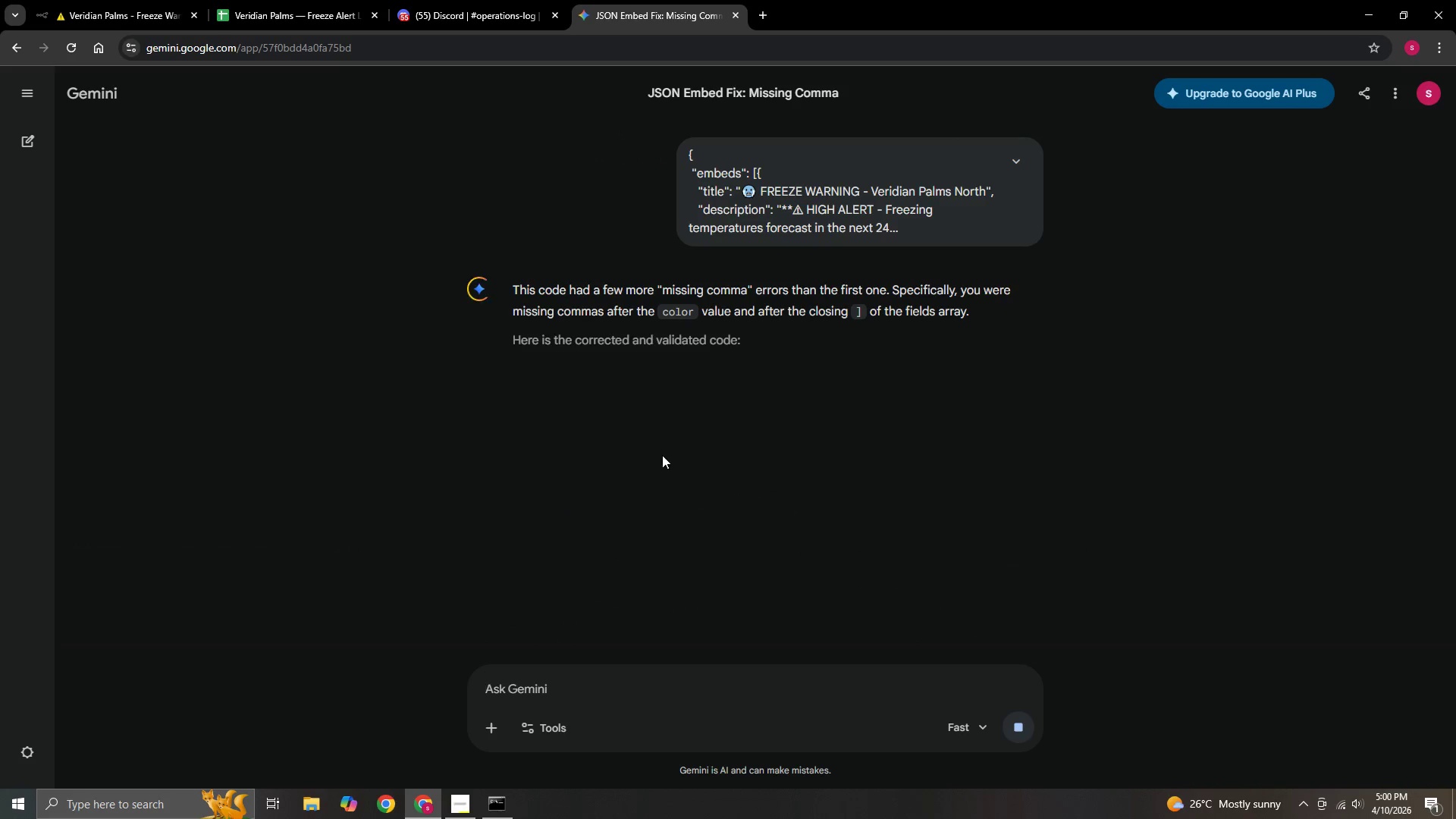 
wait(5.05)
 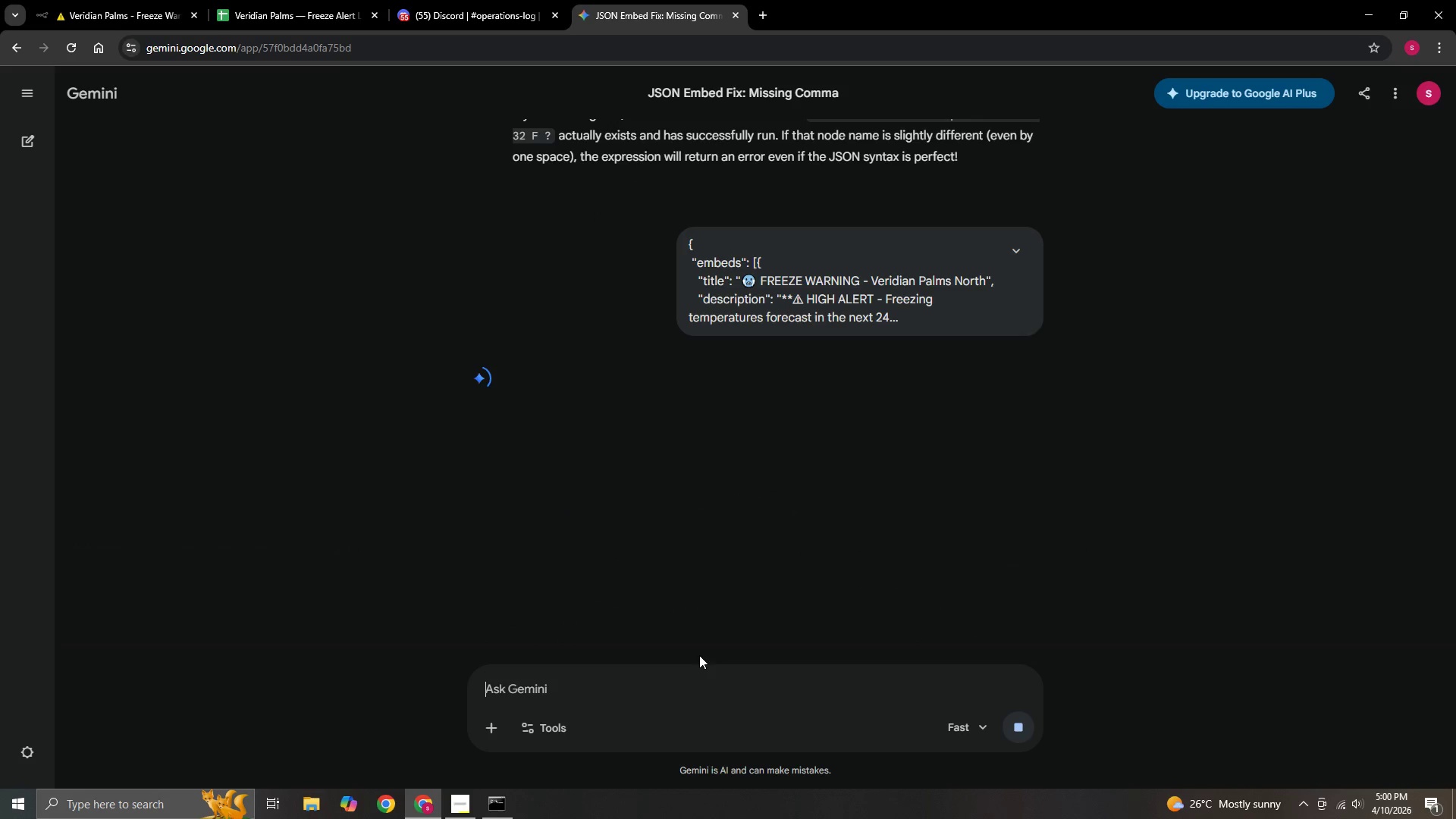 
scroll: coordinate [726, 599], scroll_direction: down, amount: 8.0
 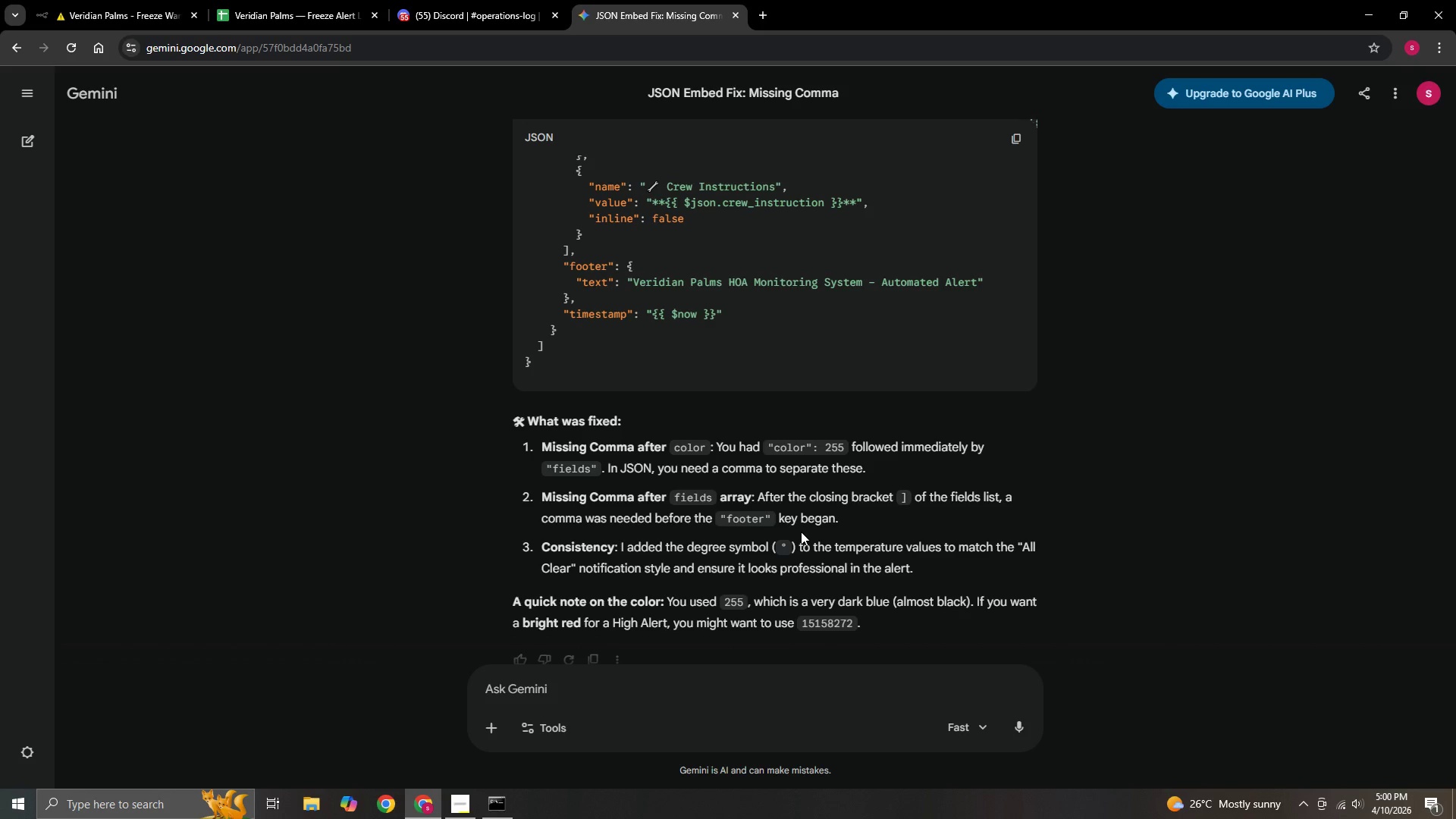 
wait(14.18)
 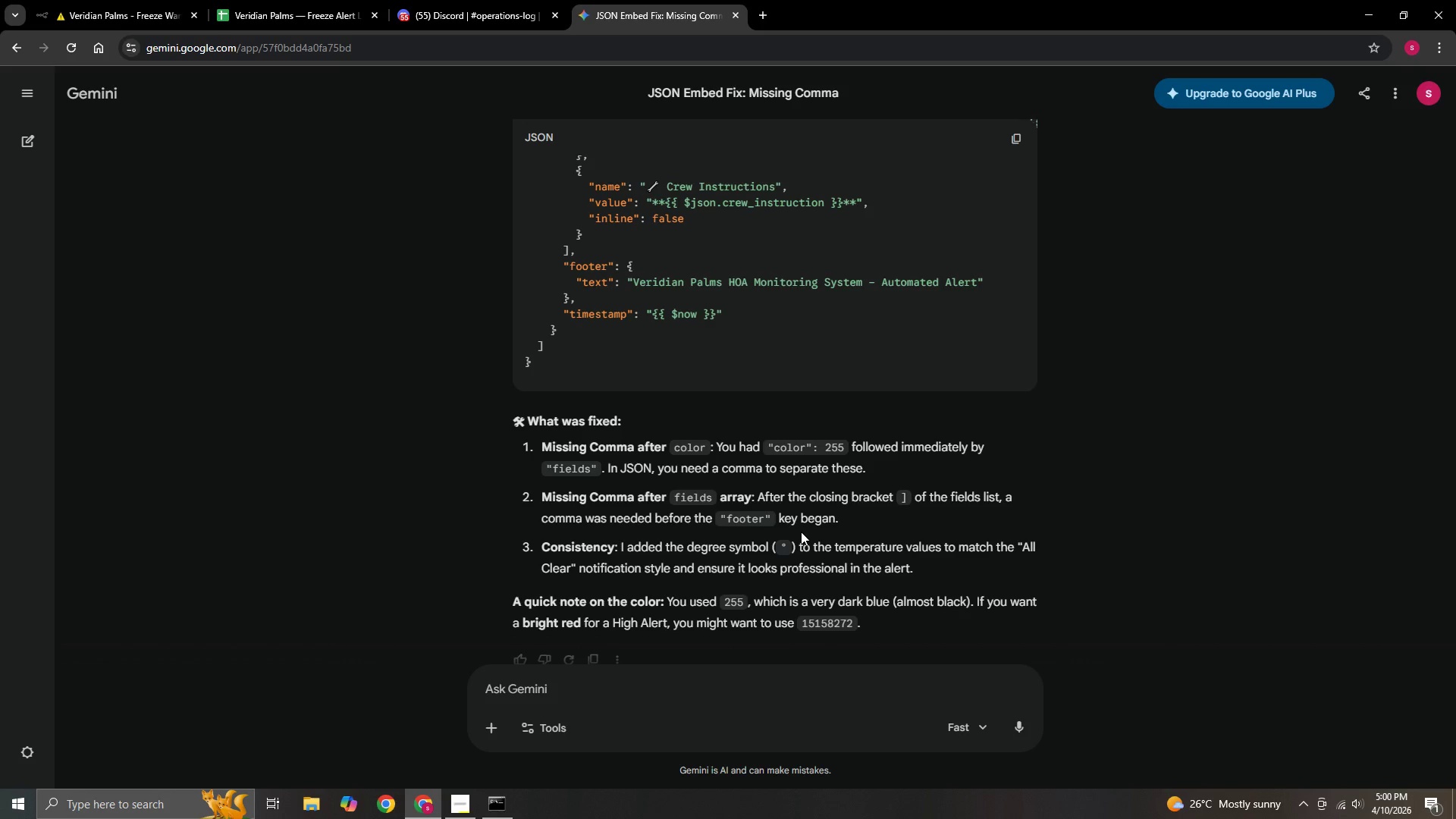 
scroll: coordinate [803, 557], scroll_direction: up, amount: 11.0
 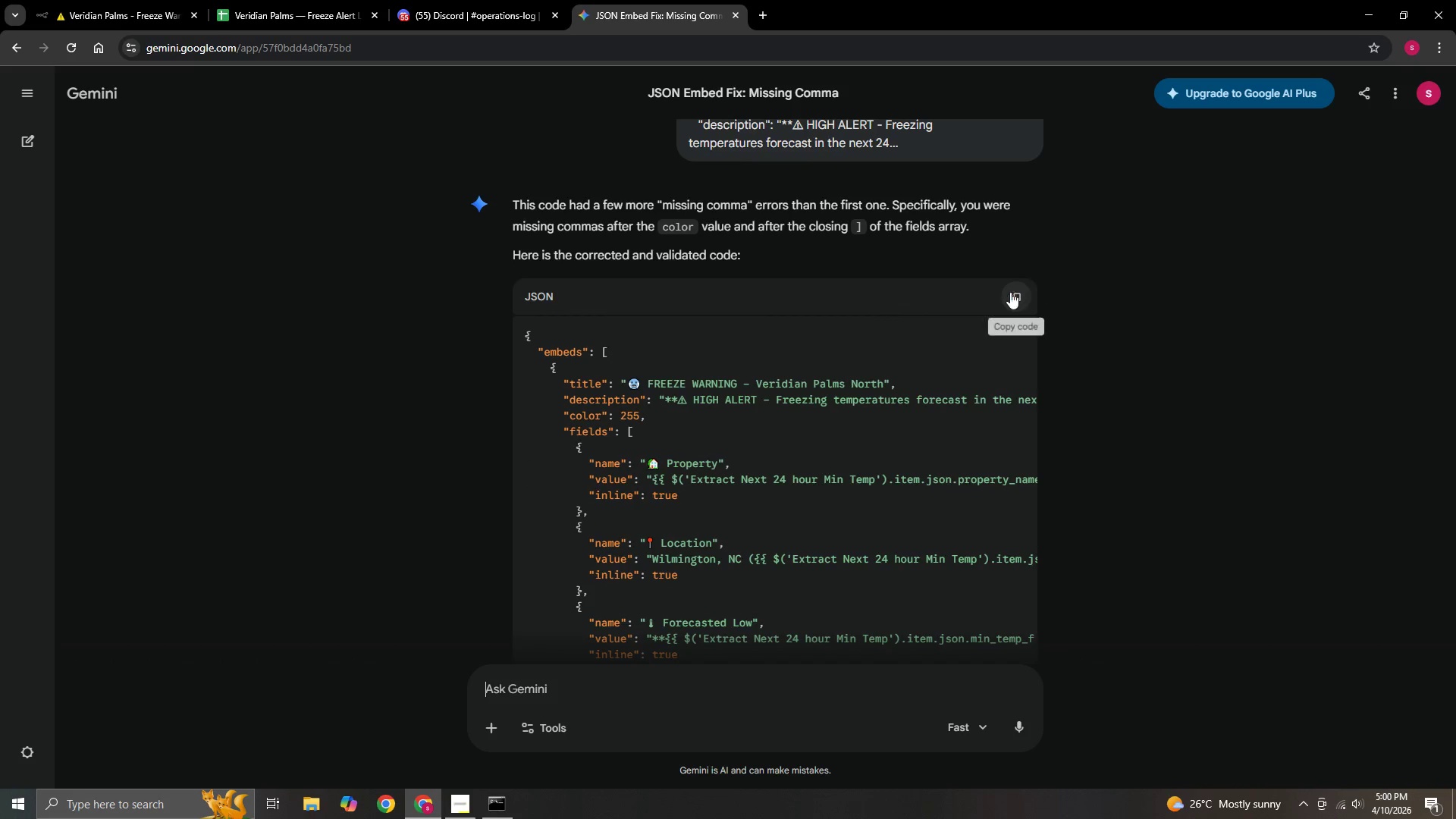 
left_click([1011, 295])
 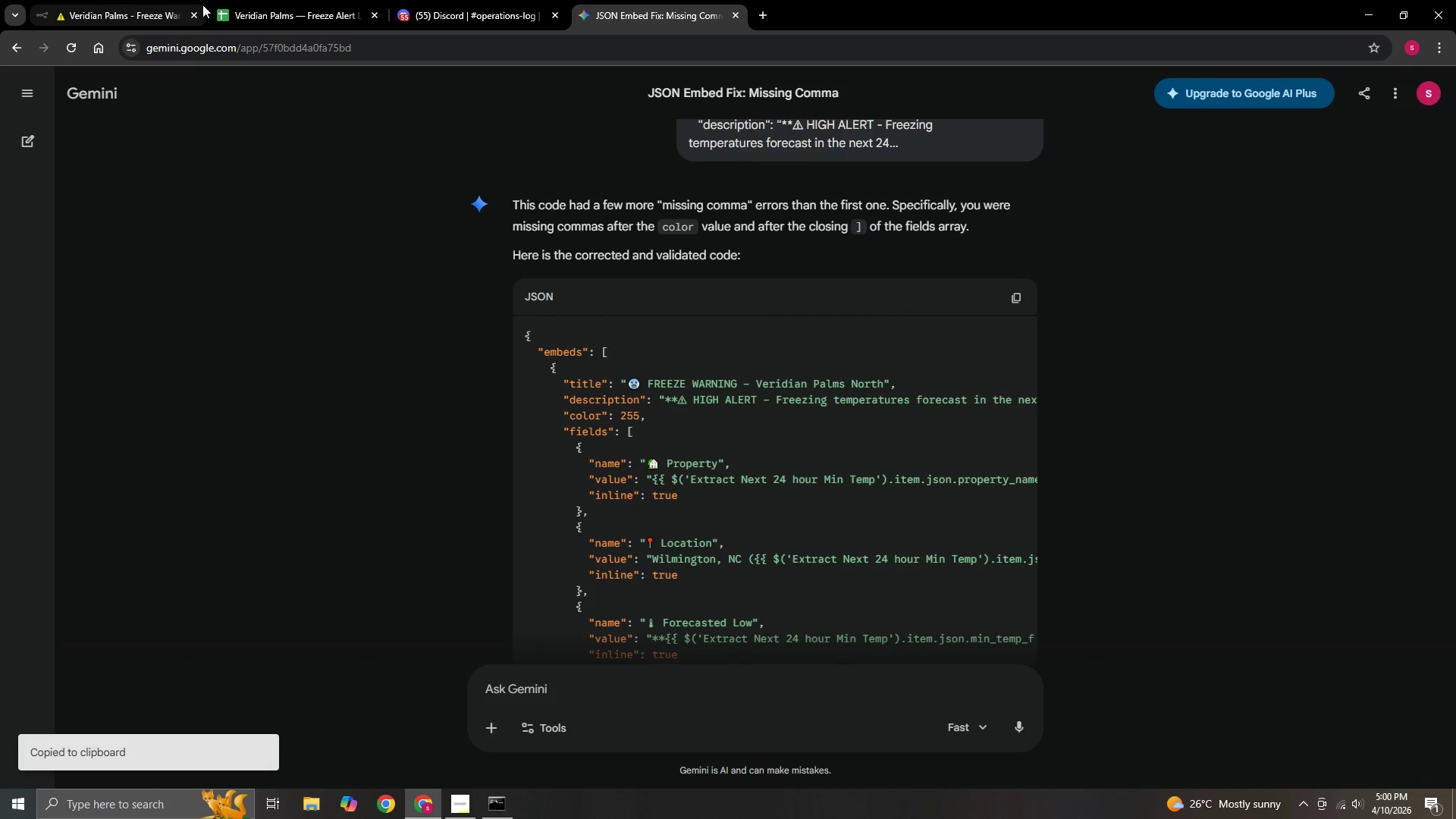 
left_click([121, 8])
 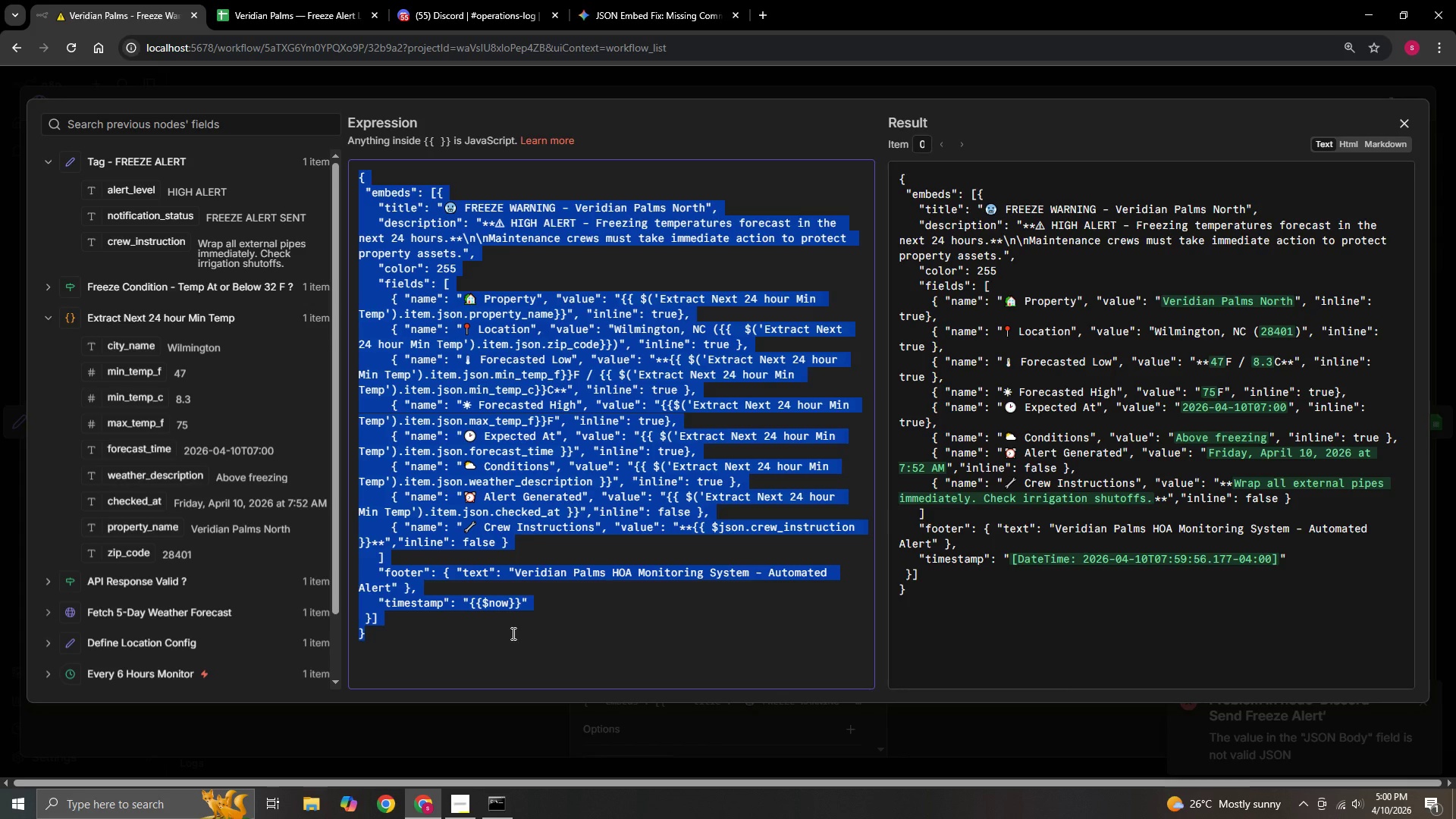 
key(Control+V)
 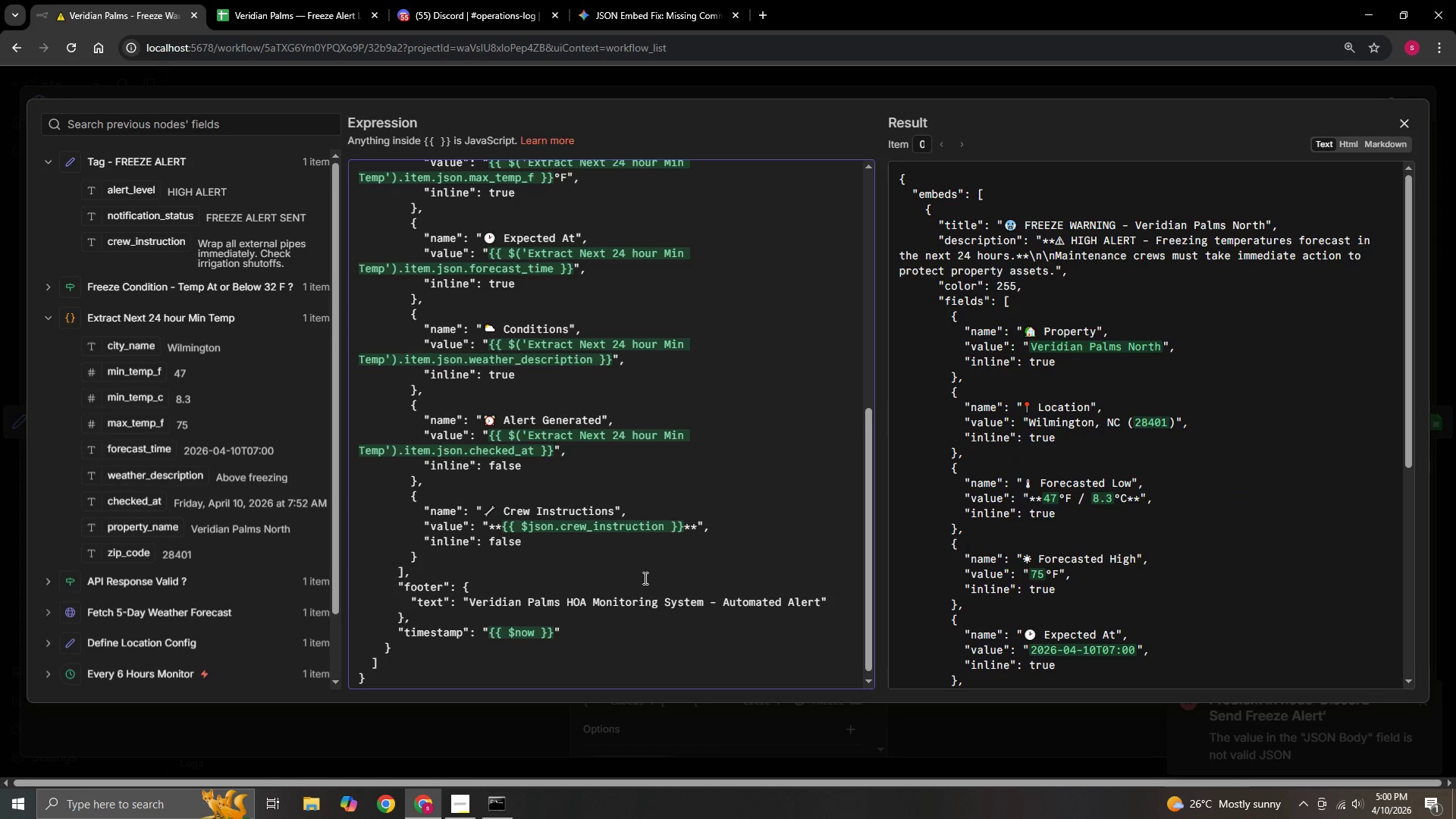 
scroll: coordinate [669, 577], scroll_direction: up, amount: 12.0
 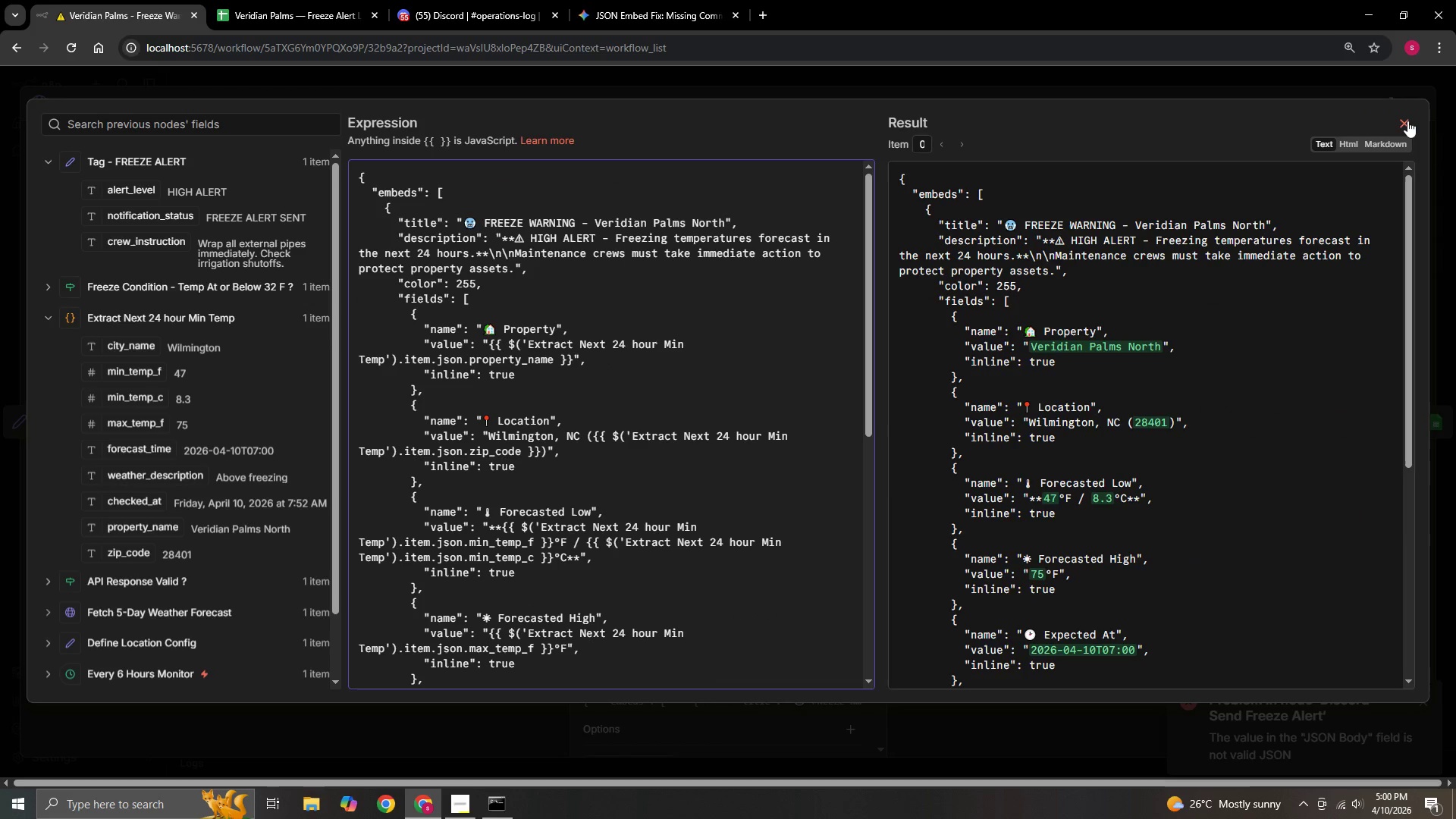 
left_click([1410, 121])
 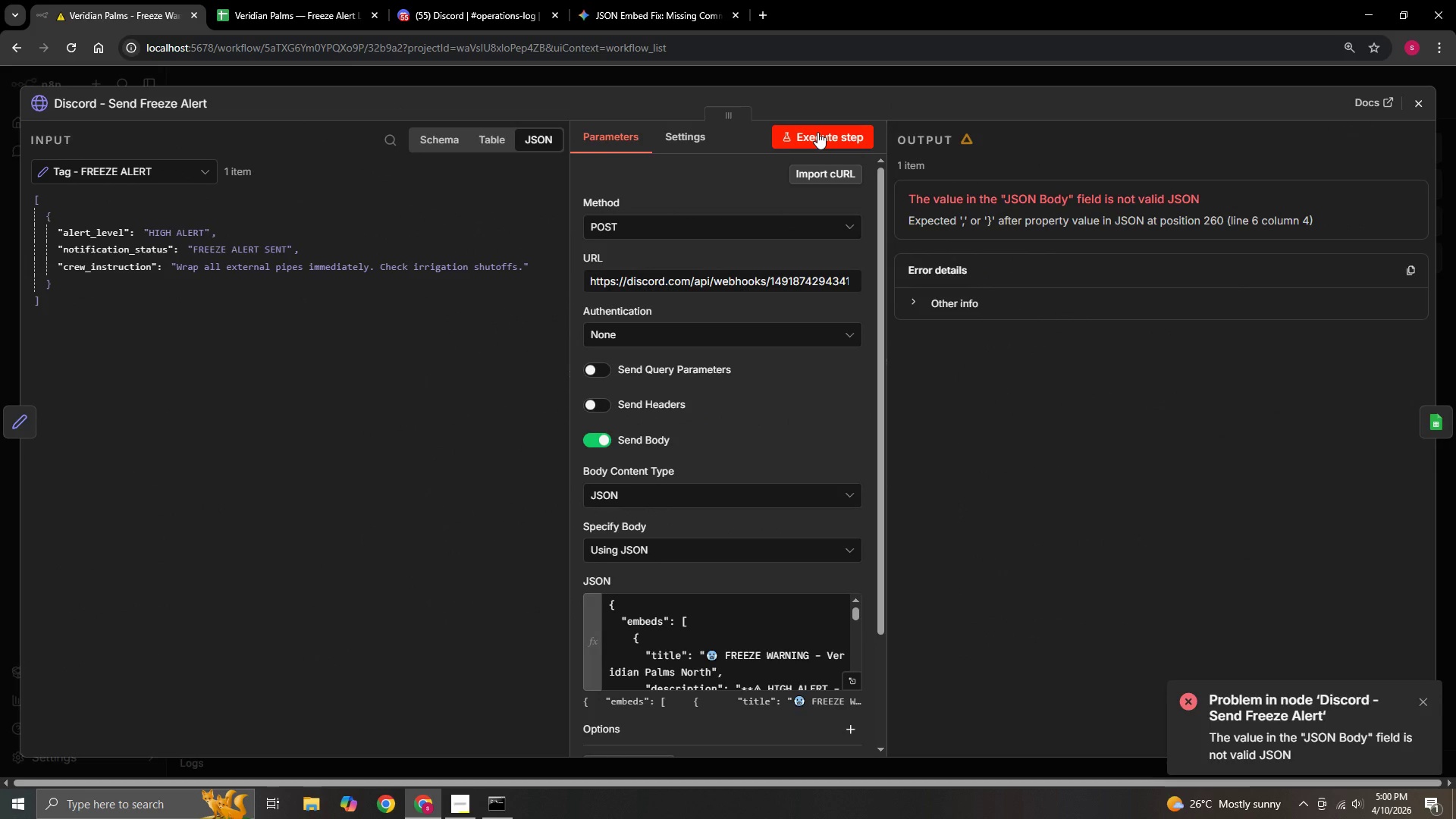 
left_click([817, 132])
 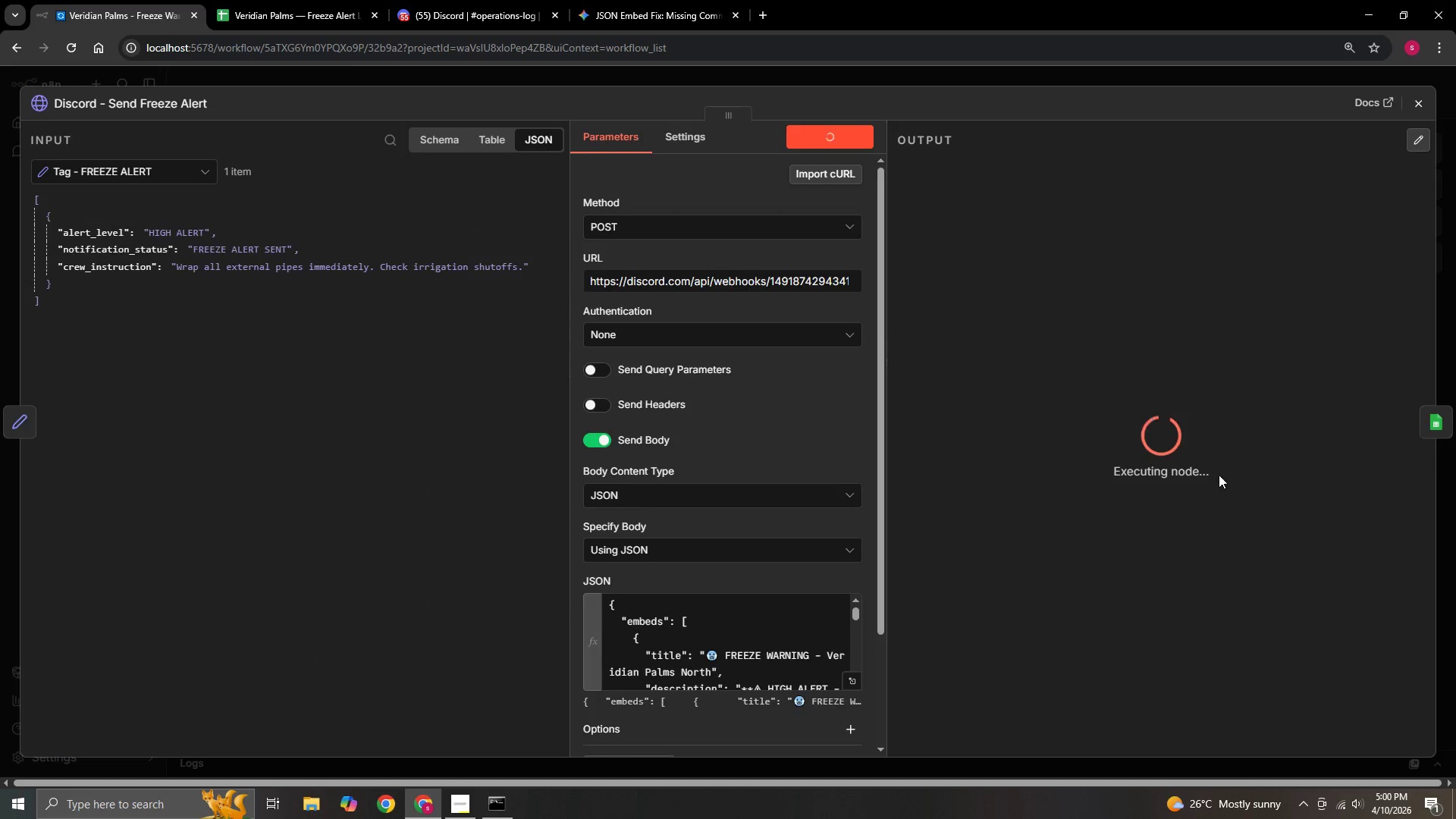 
mouse_move([1410, 432])
 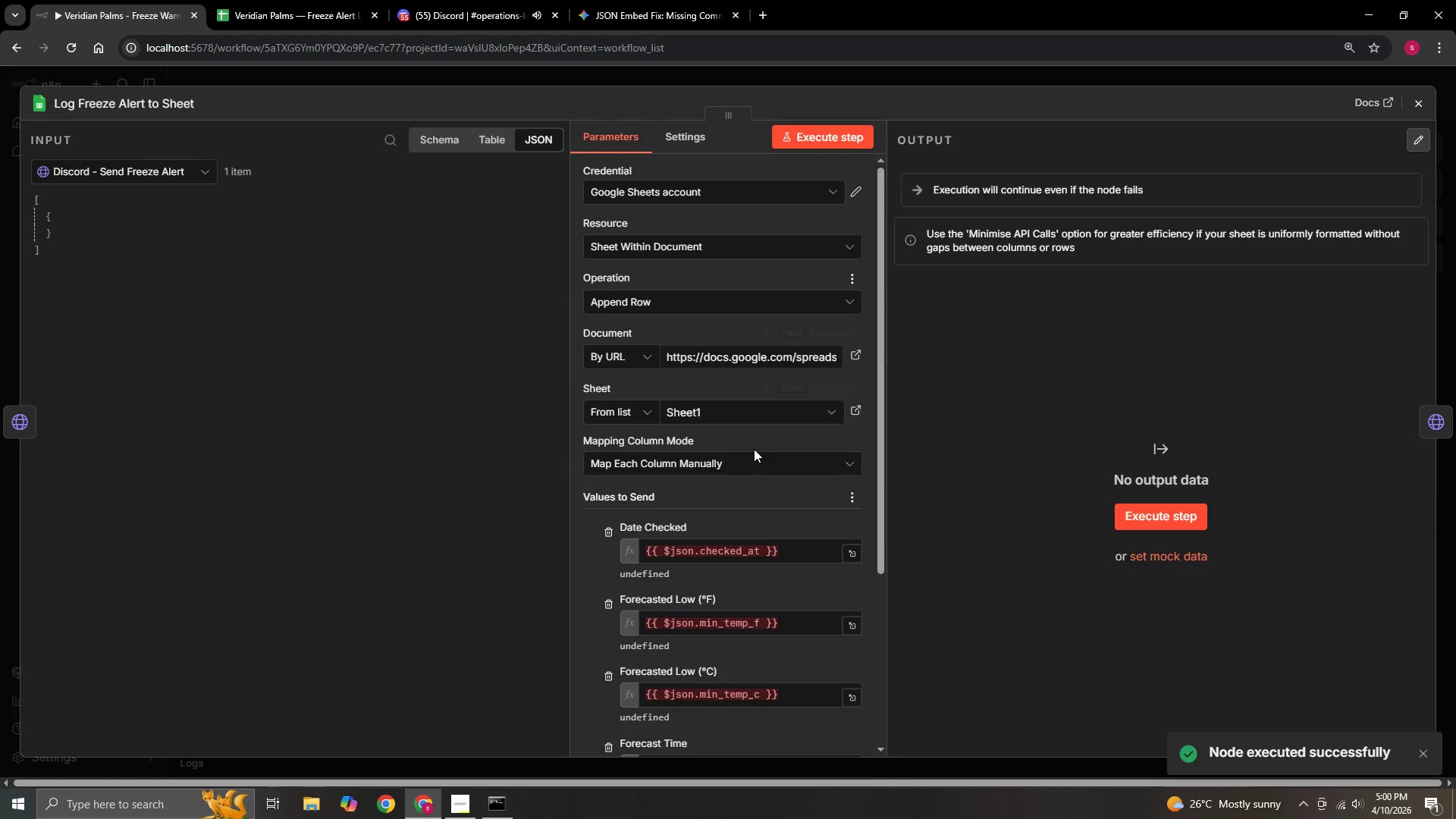 
scroll: coordinate [779, 501], scroll_direction: down, amount: 5.0
 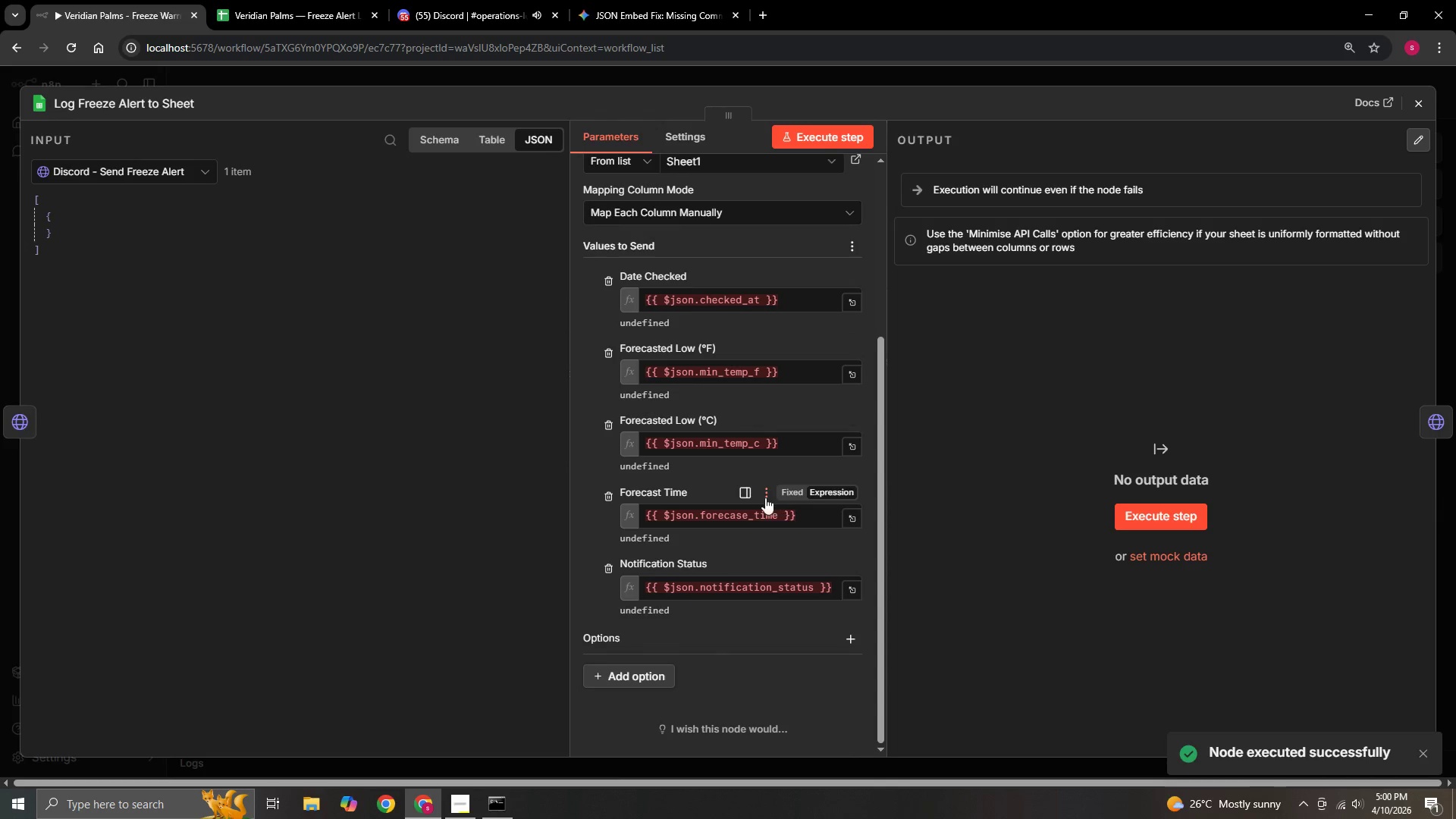 
scroll: coordinate [754, 494], scroll_direction: up, amount: 1.0
 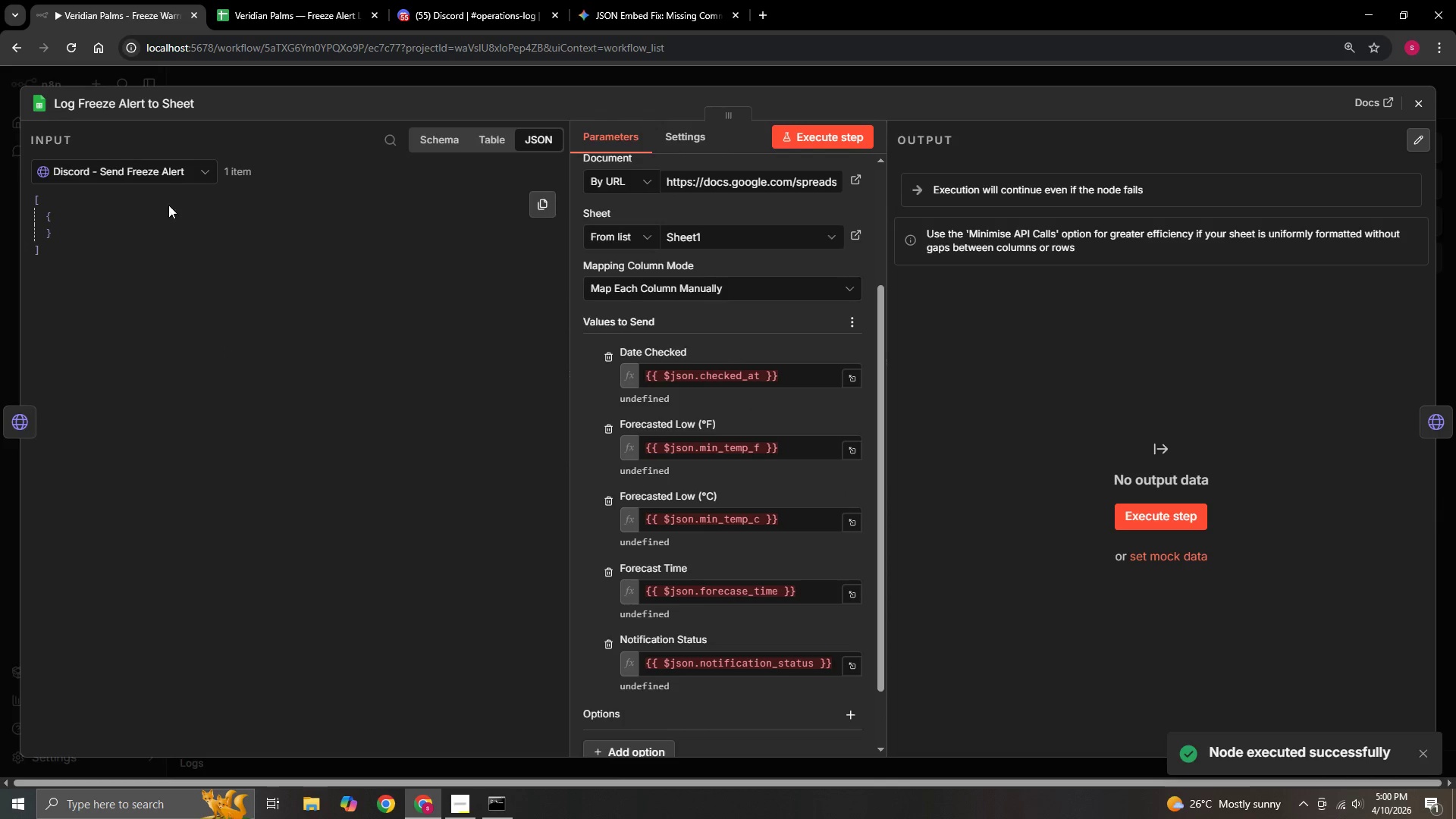 
left_click([160, 171])
 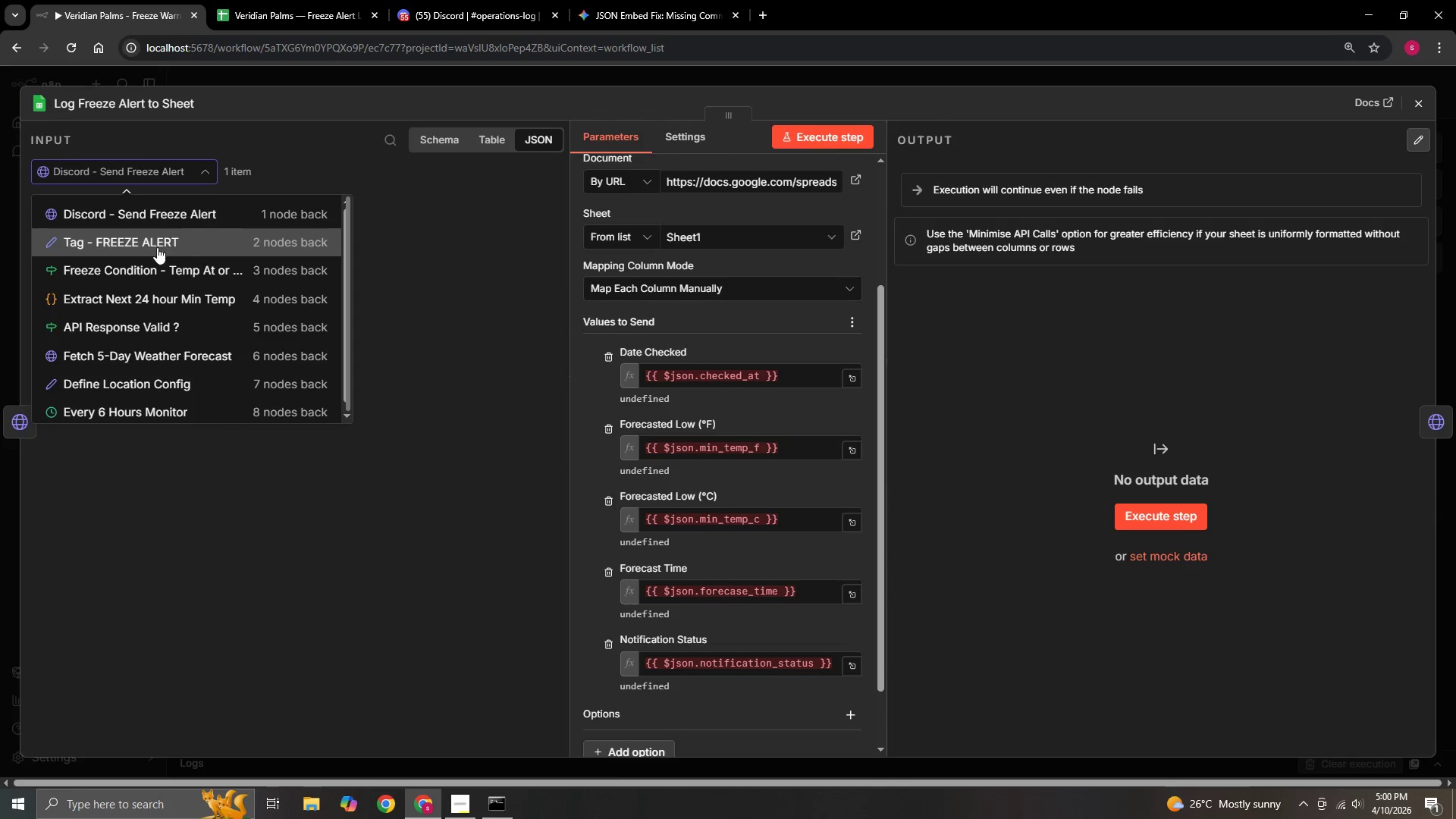 
left_click([156, 240])
 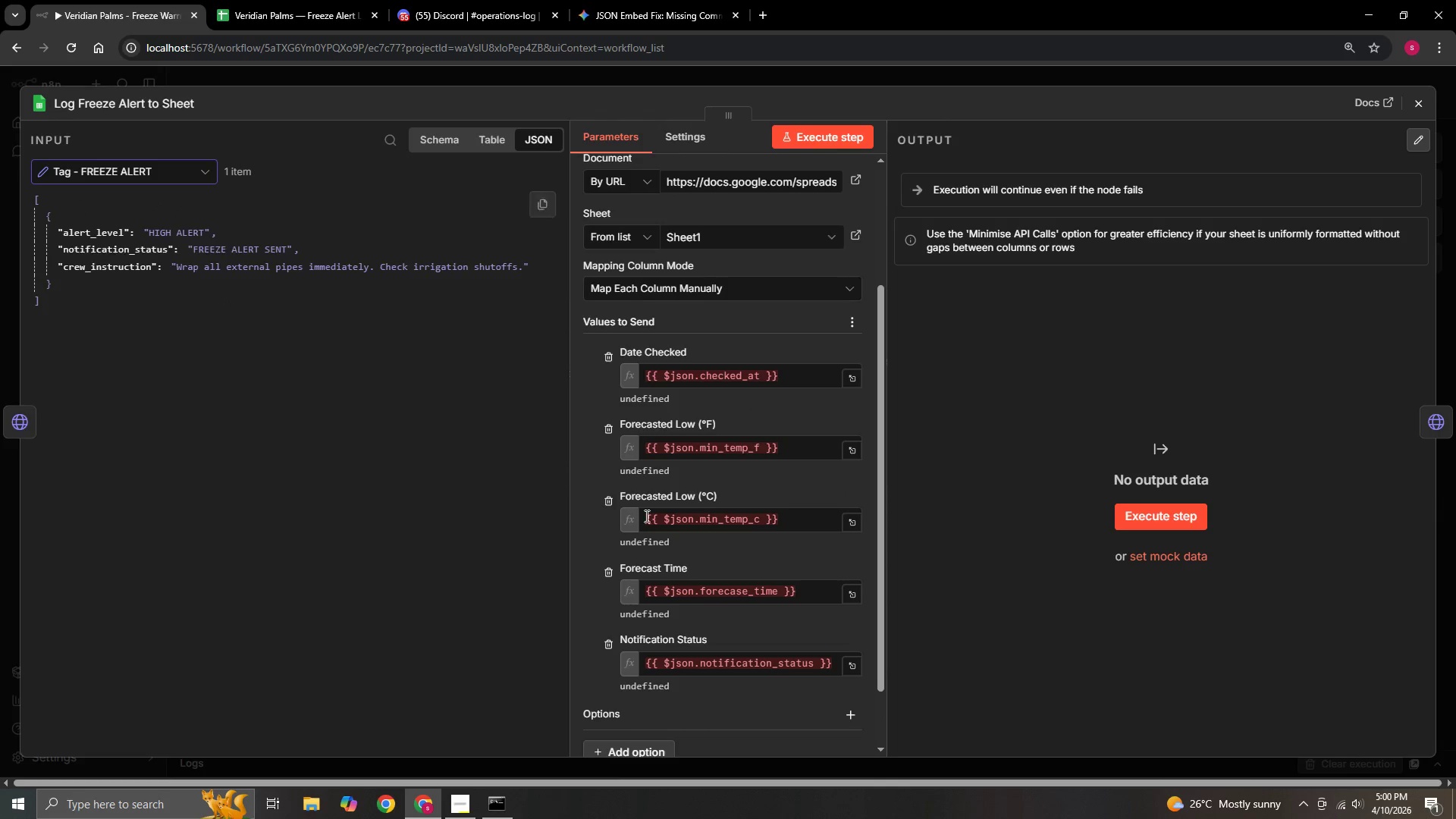 
scroll: coordinate [706, 563], scroll_direction: down, amount: 4.0
 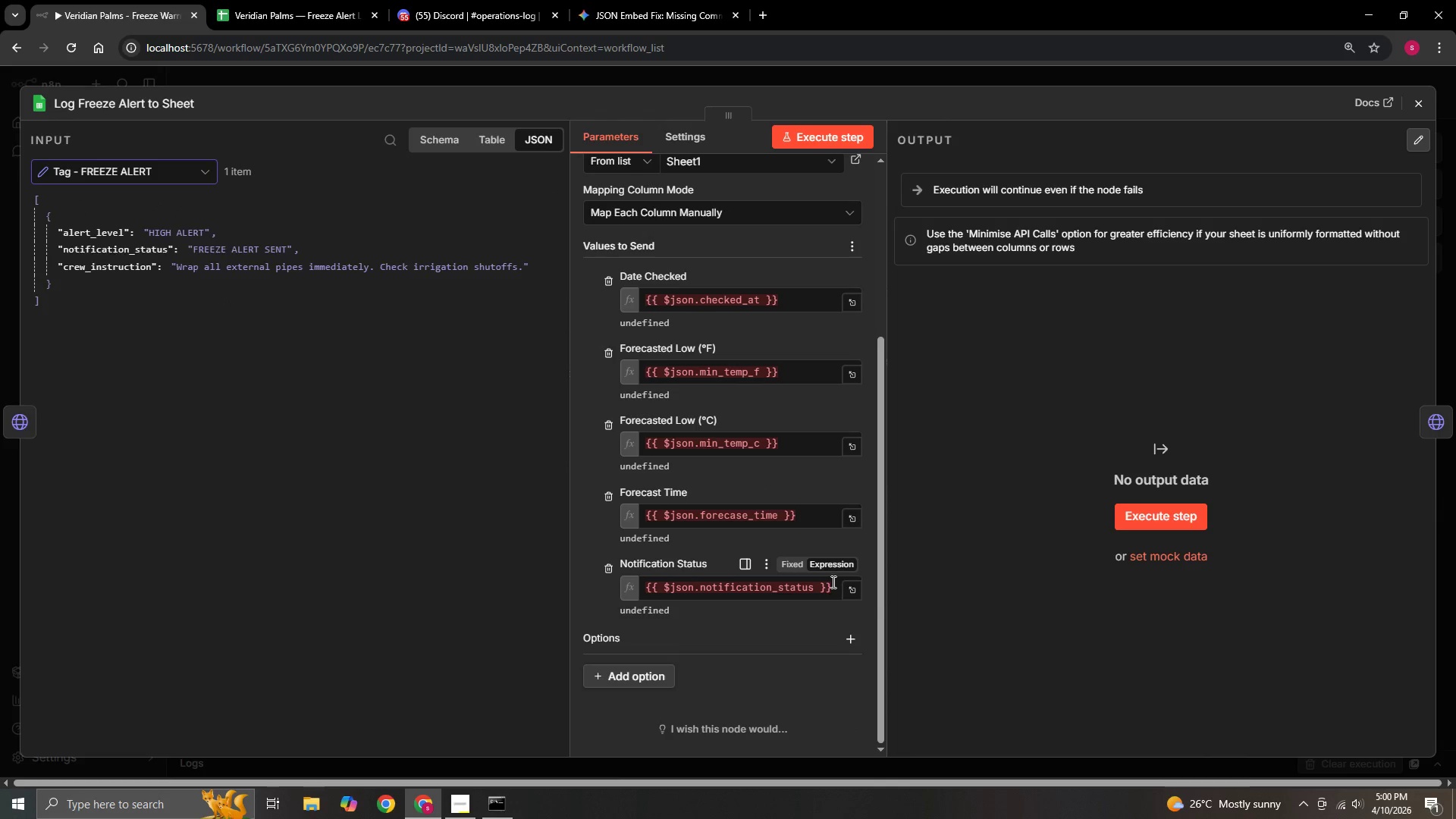 
left_click_drag(start_coordinate=[829, 590], to_coordinate=[583, 590])
 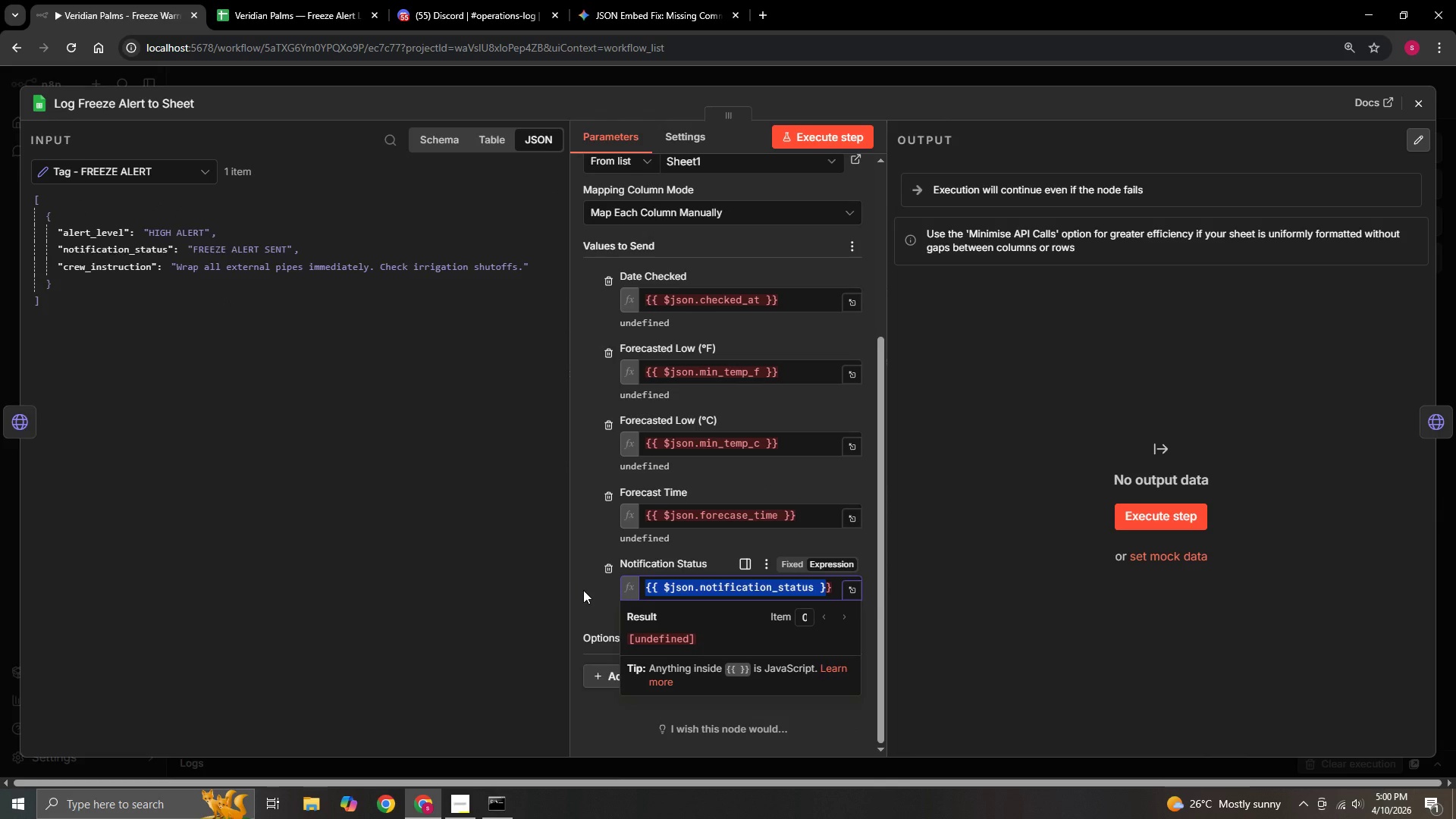 
key(Backspace)
 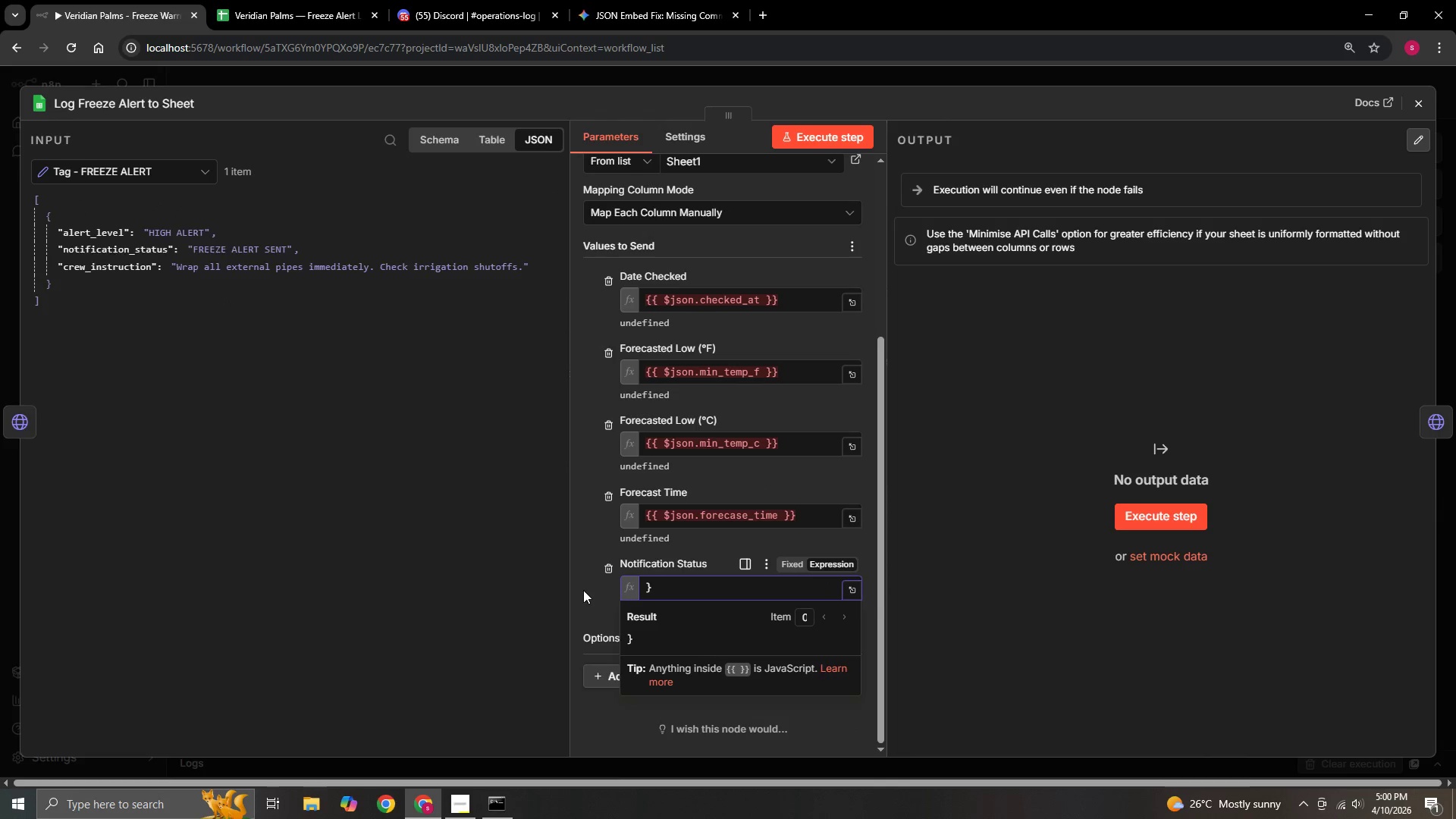 
key(Delete)
 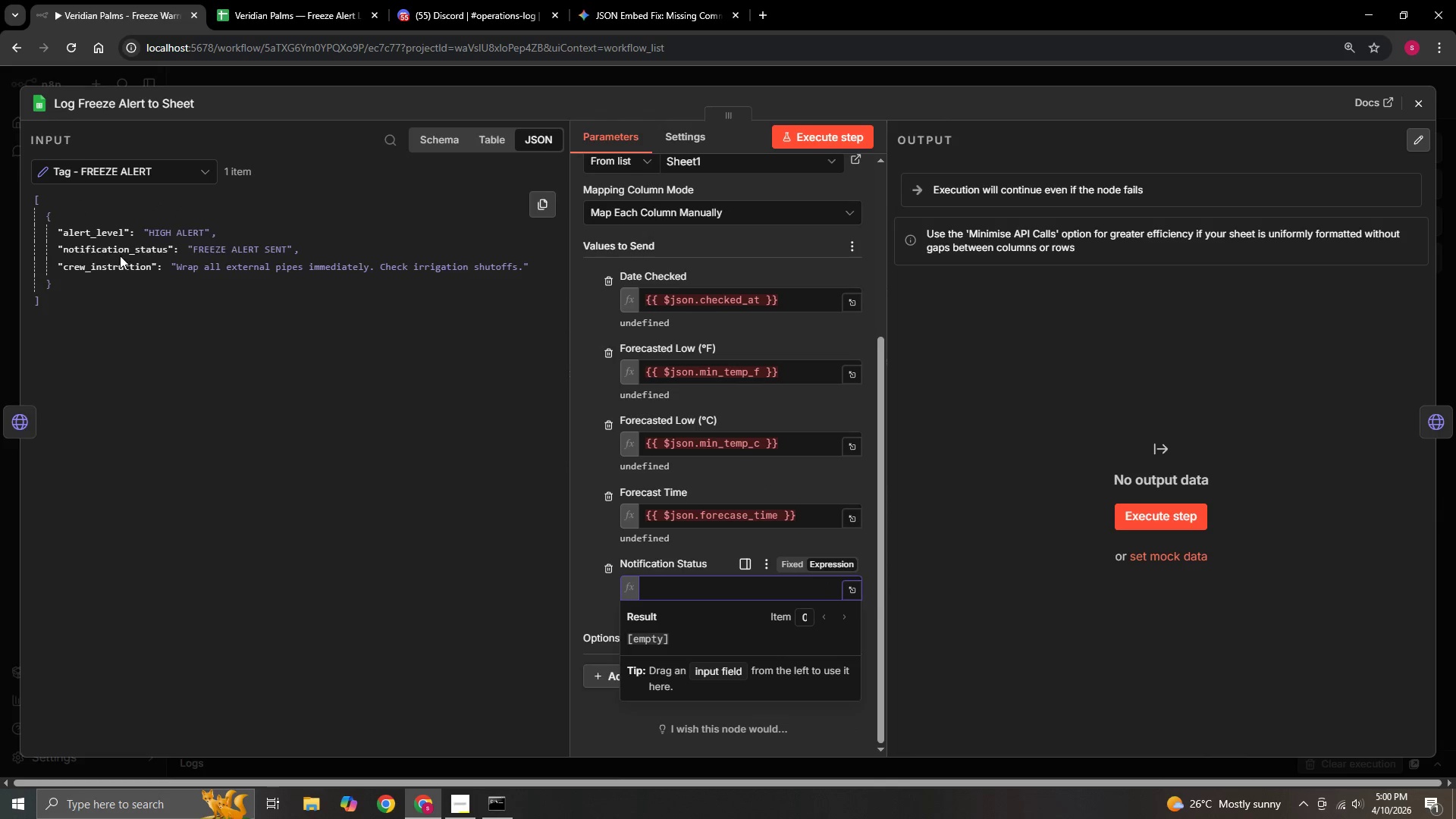 
left_click_drag(start_coordinate=[118, 253], to_coordinate=[695, 594])
 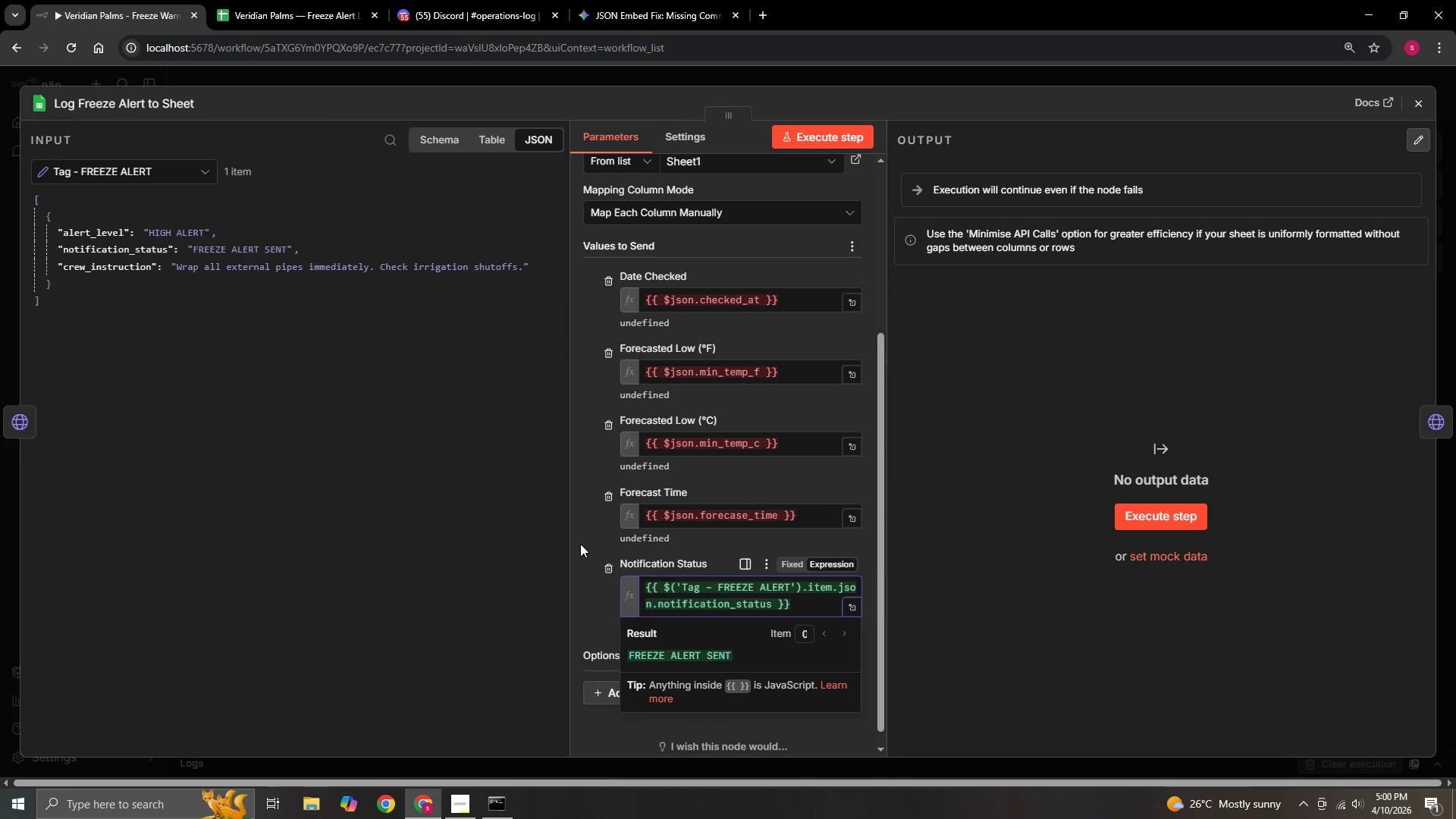 
left_click([579, 539])
 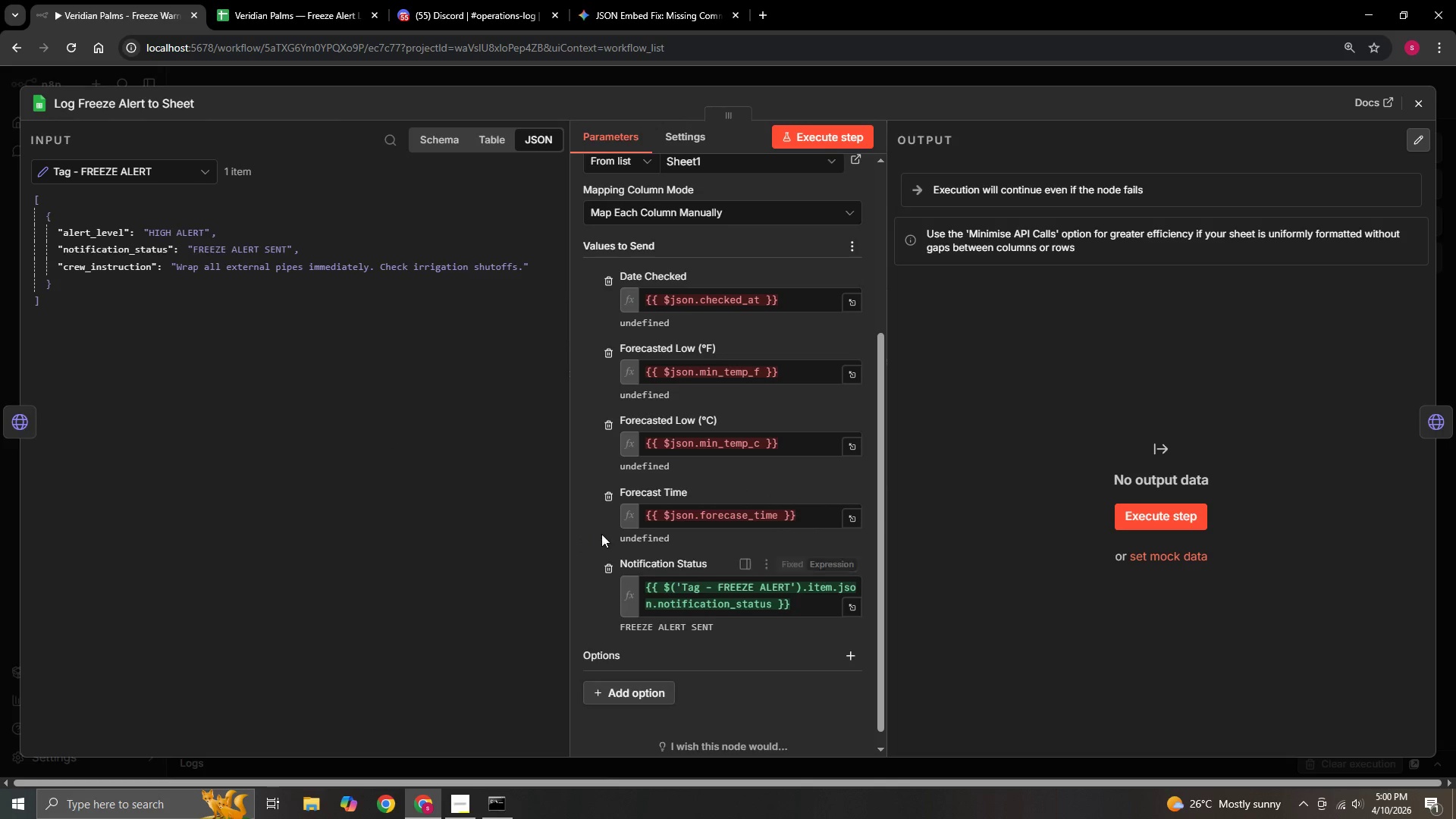 
scroll: coordinate [601, 534], scroll_direction: up, amount: 1.0
 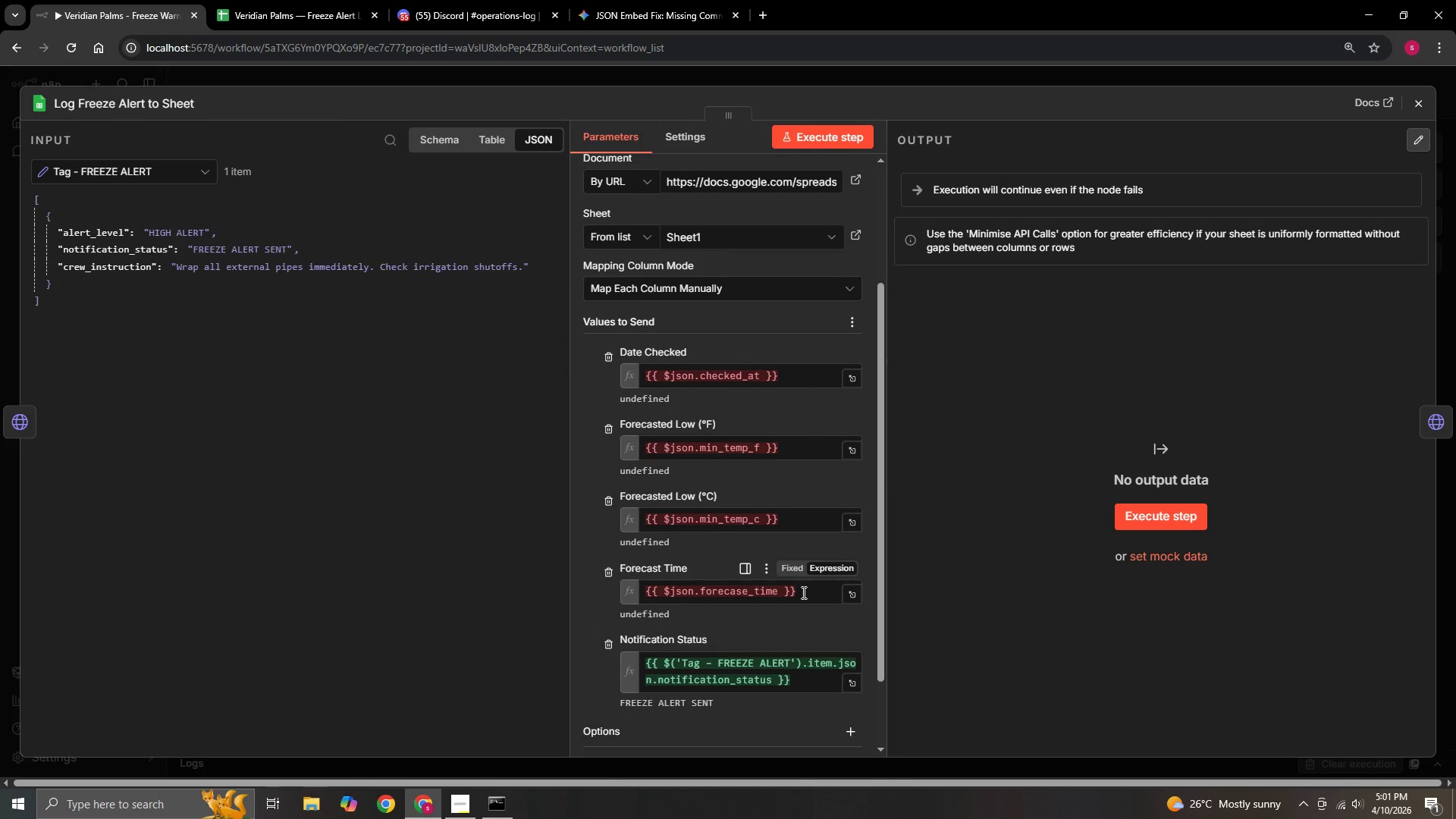 
left_click_drag(start_coordinate=[802, 592], to_coordinate=[790, 592])
 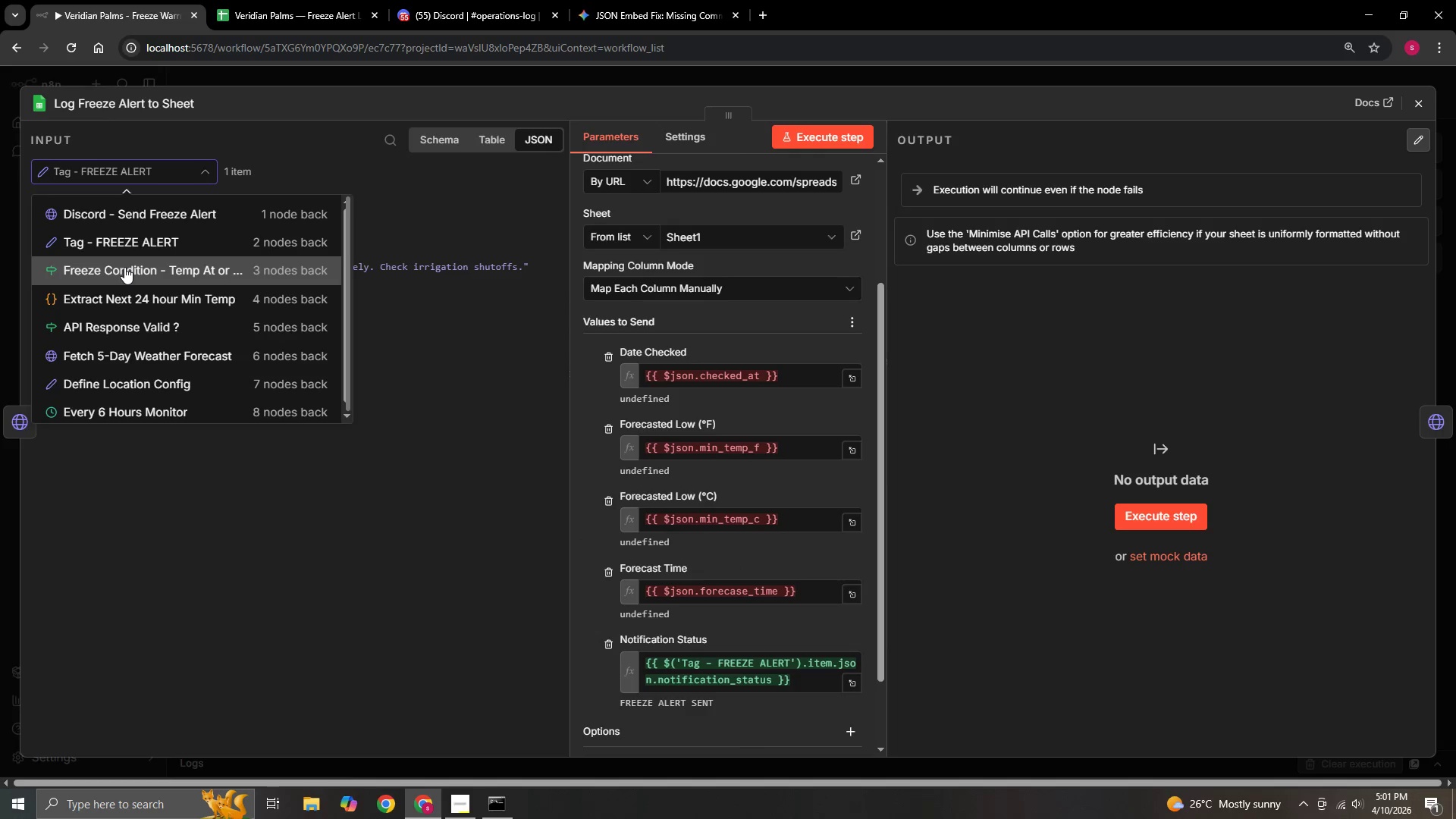 
left_click([124, 267])
 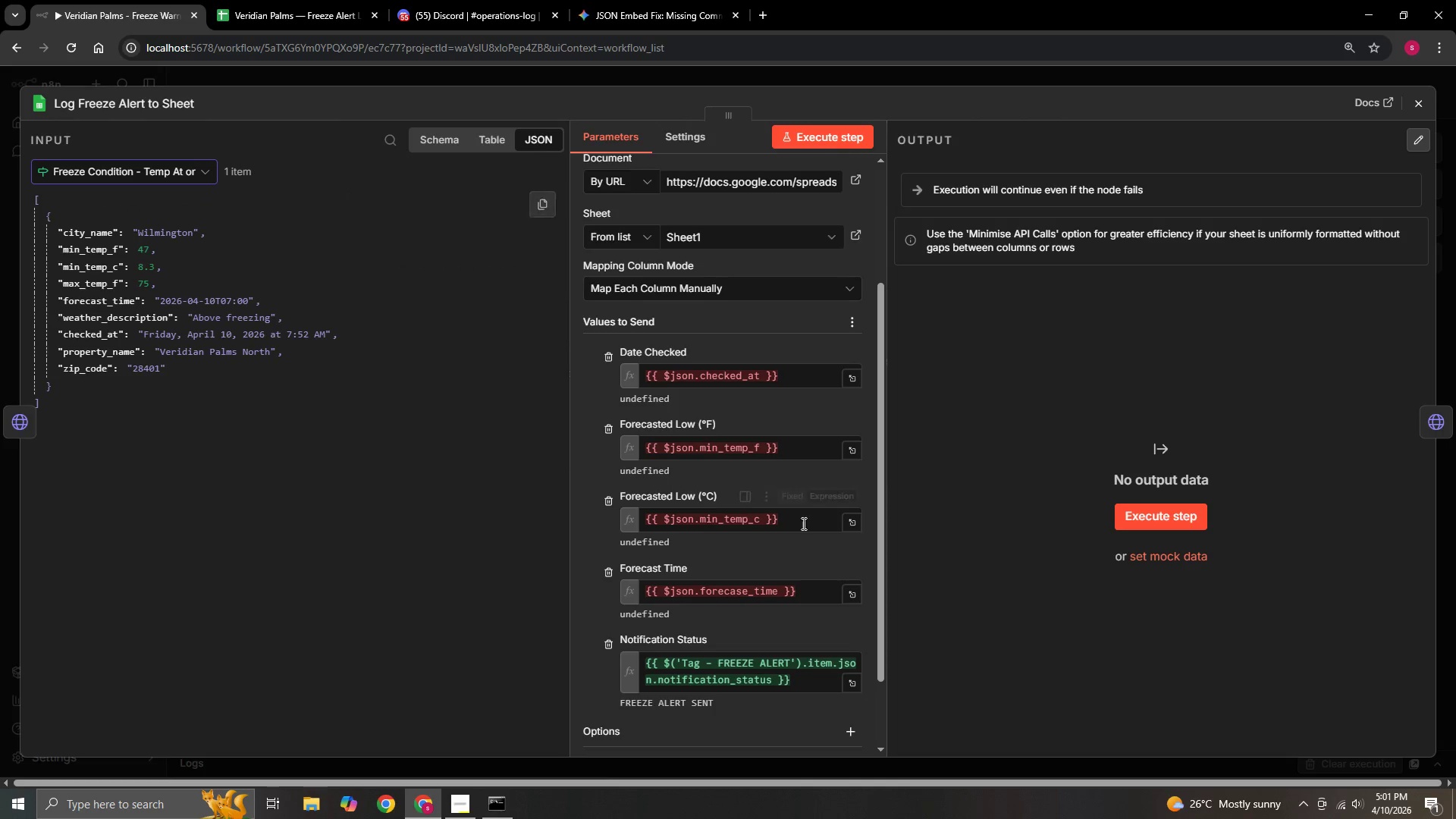 
left_click_drag(start_coordinate=[804, 590], to_coordinate=[530, 579])
 